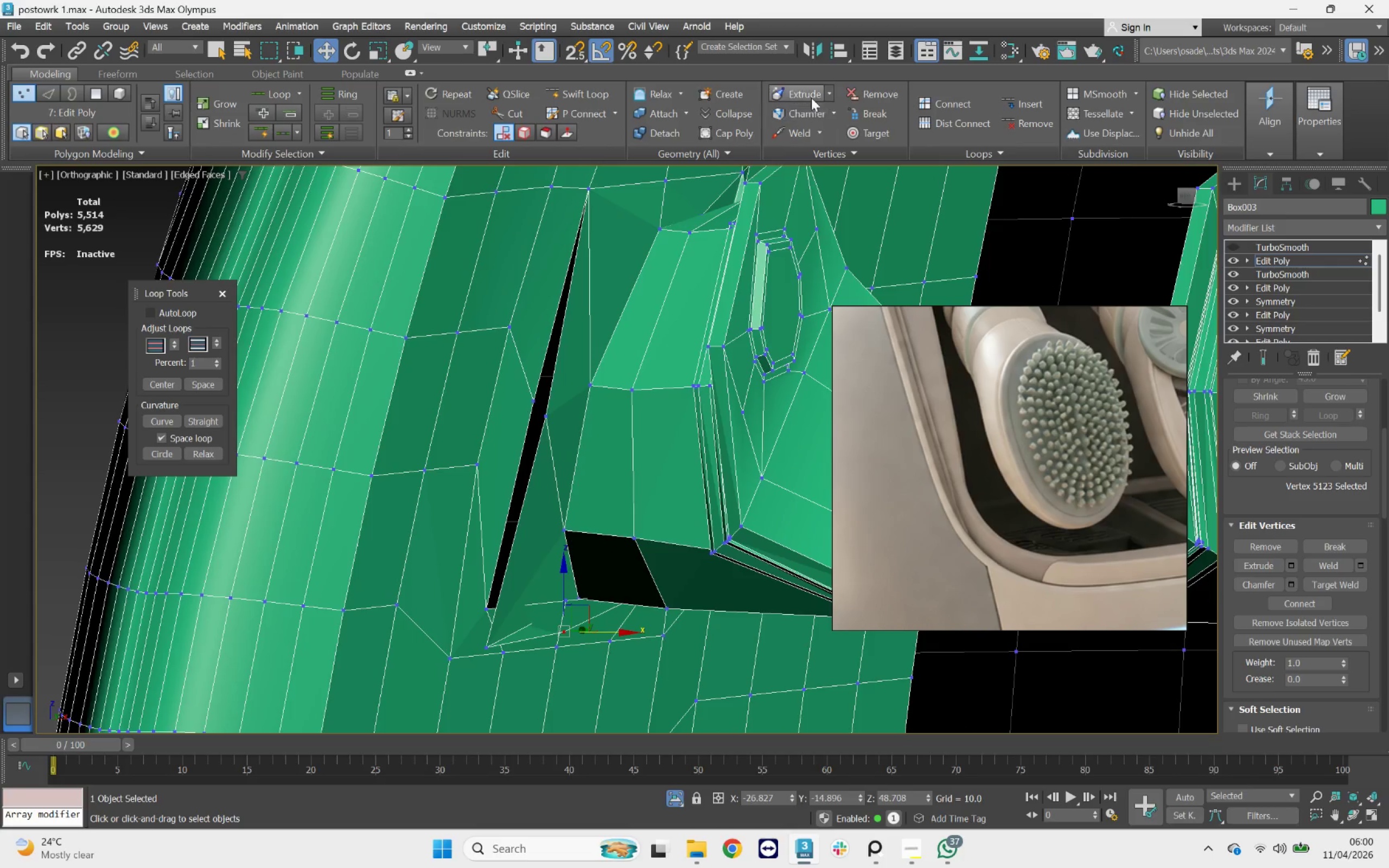 
left_click([861, 133])
 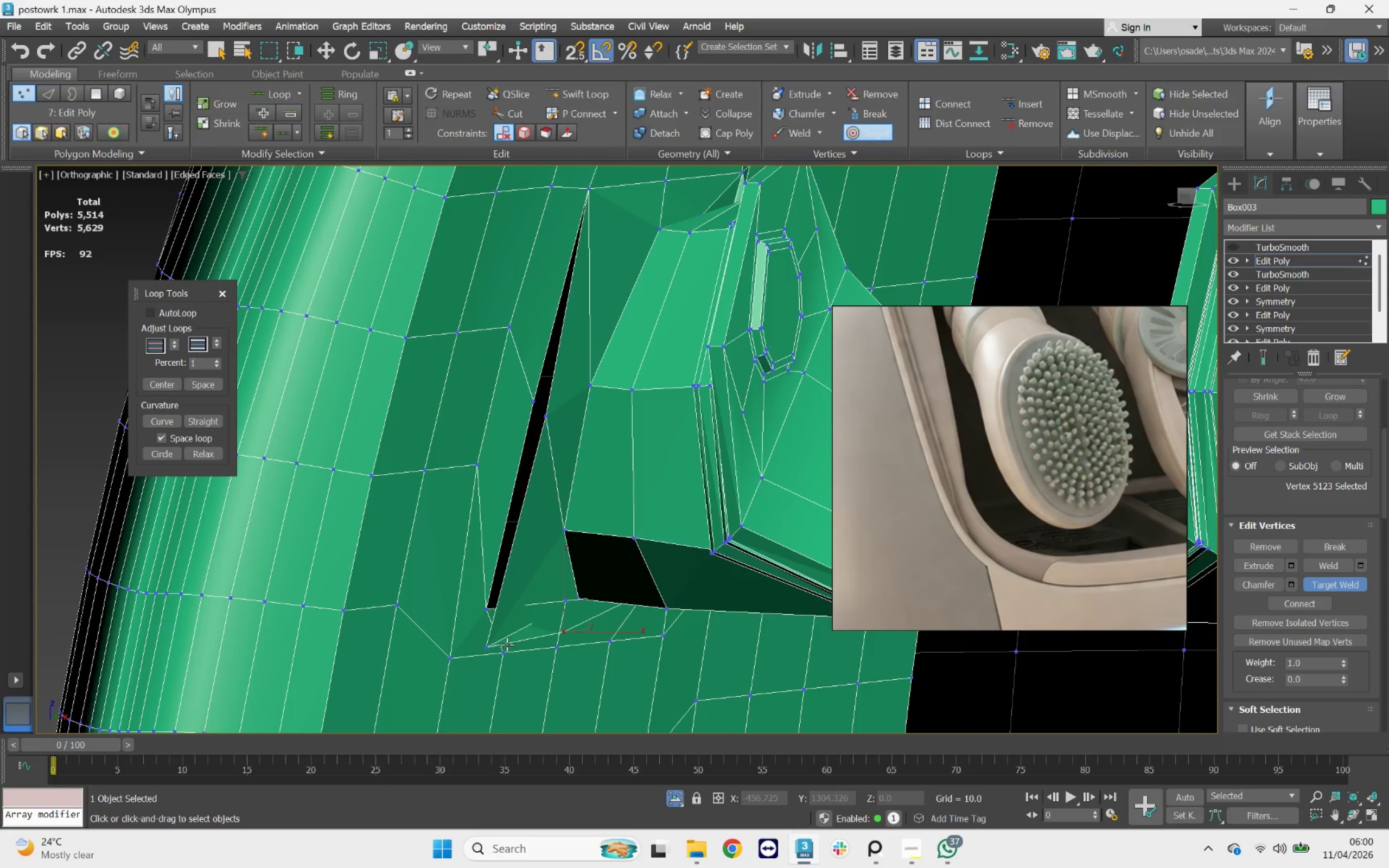 
left_click_drag(start_coordinate=[495, 649], to_coordinate=[491, 611])
 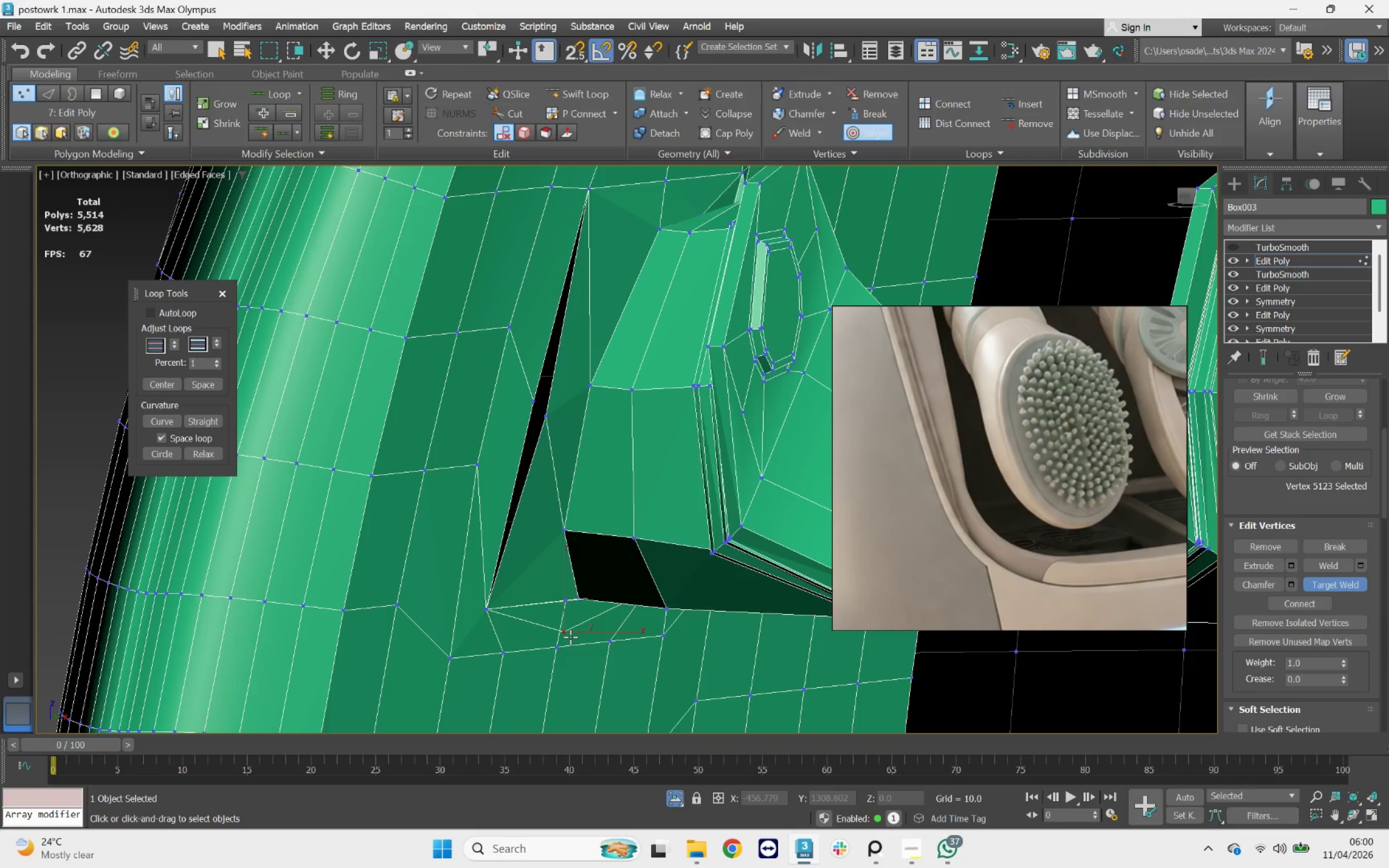 
left_click_drag(start_coordinate=[568, 635], to_coordinate=[561, 598])
 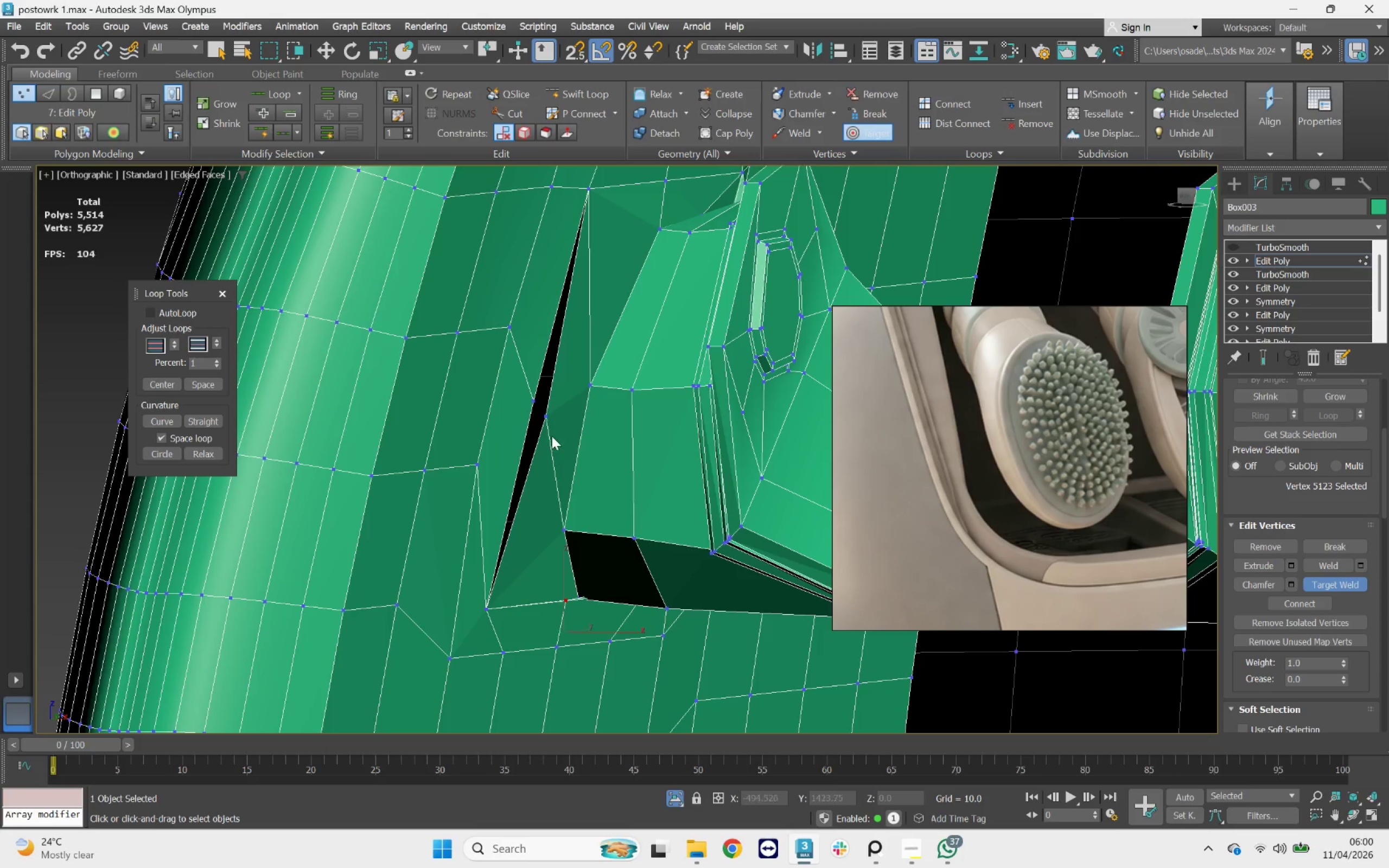 
left_click_drag(start_coordinate=[546, 426], to_coordinate=[536, 399])
 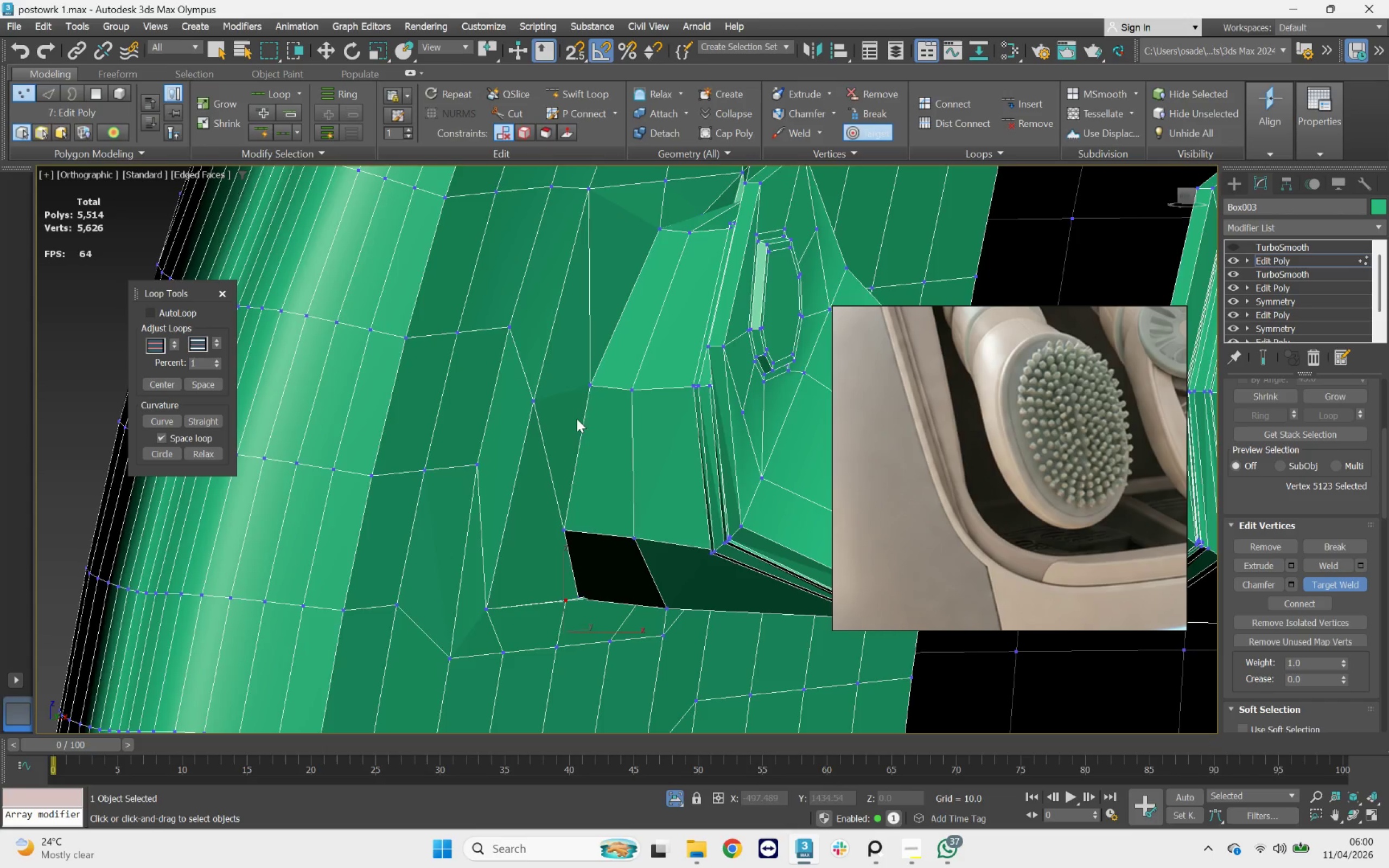 
hold_key(key=AltLeft, duration=1.37)
 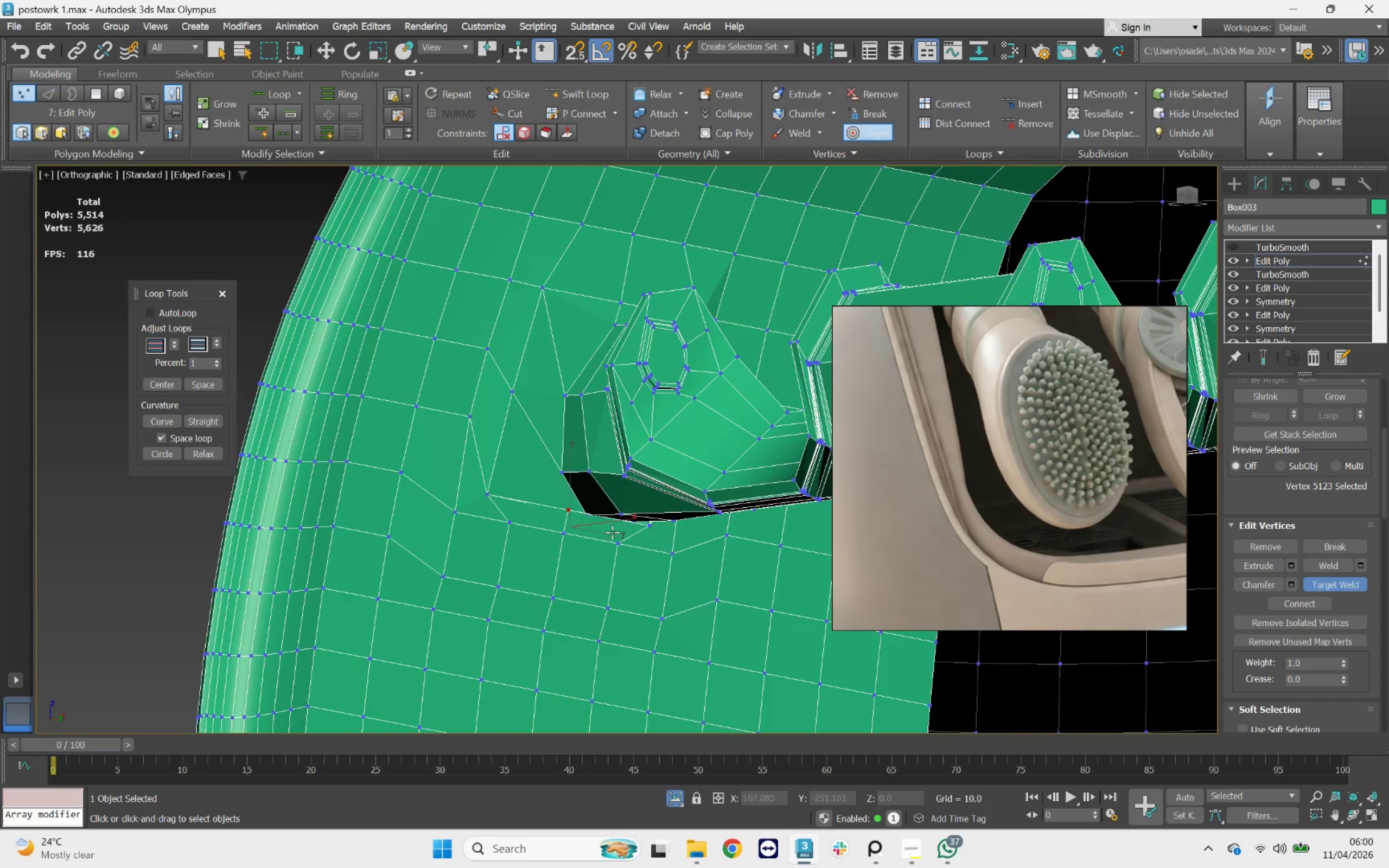 
scroll: coordinate [576, 422], scroll_direction: down, amount: 2.0
 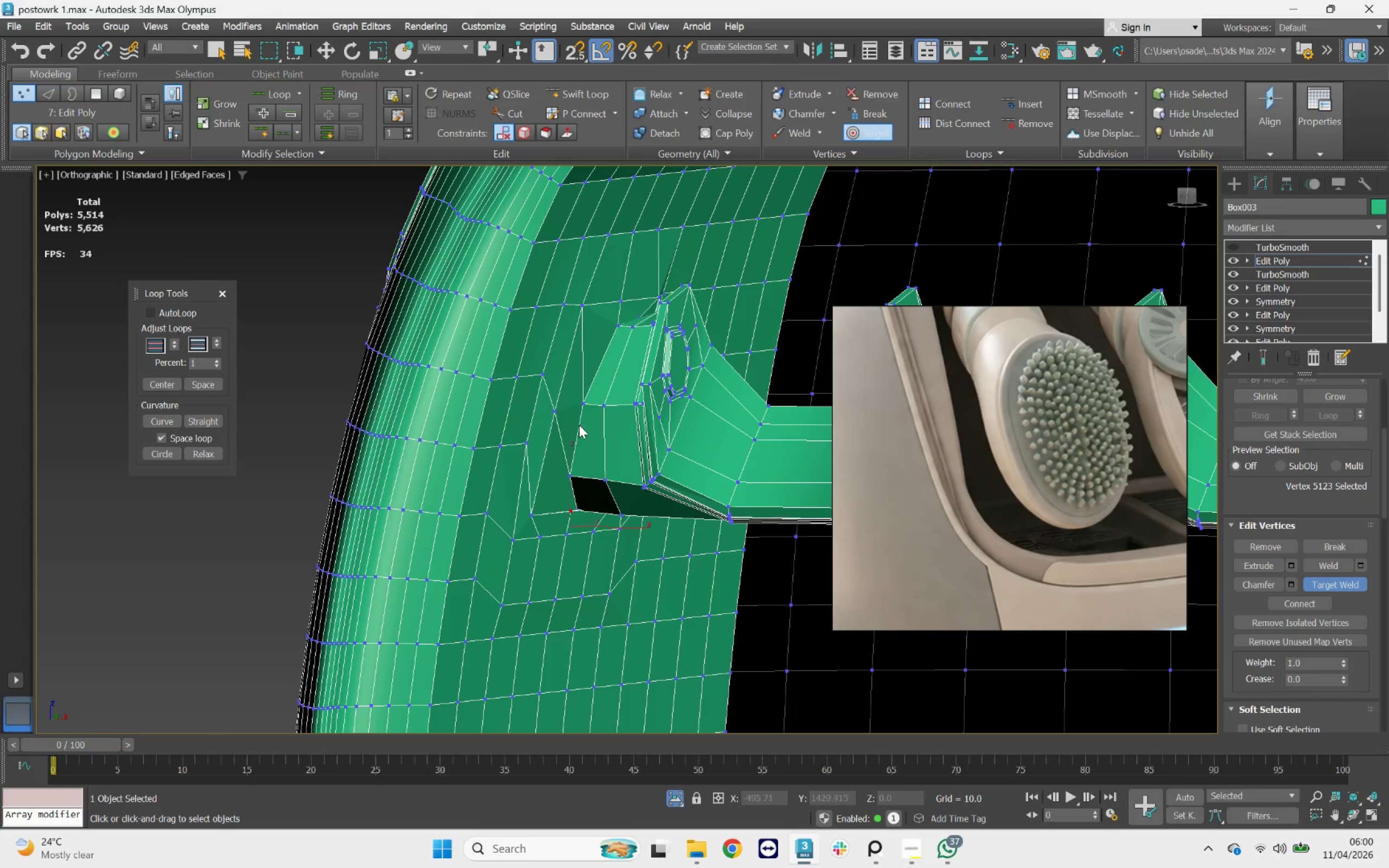 
right_click([593, 500])
 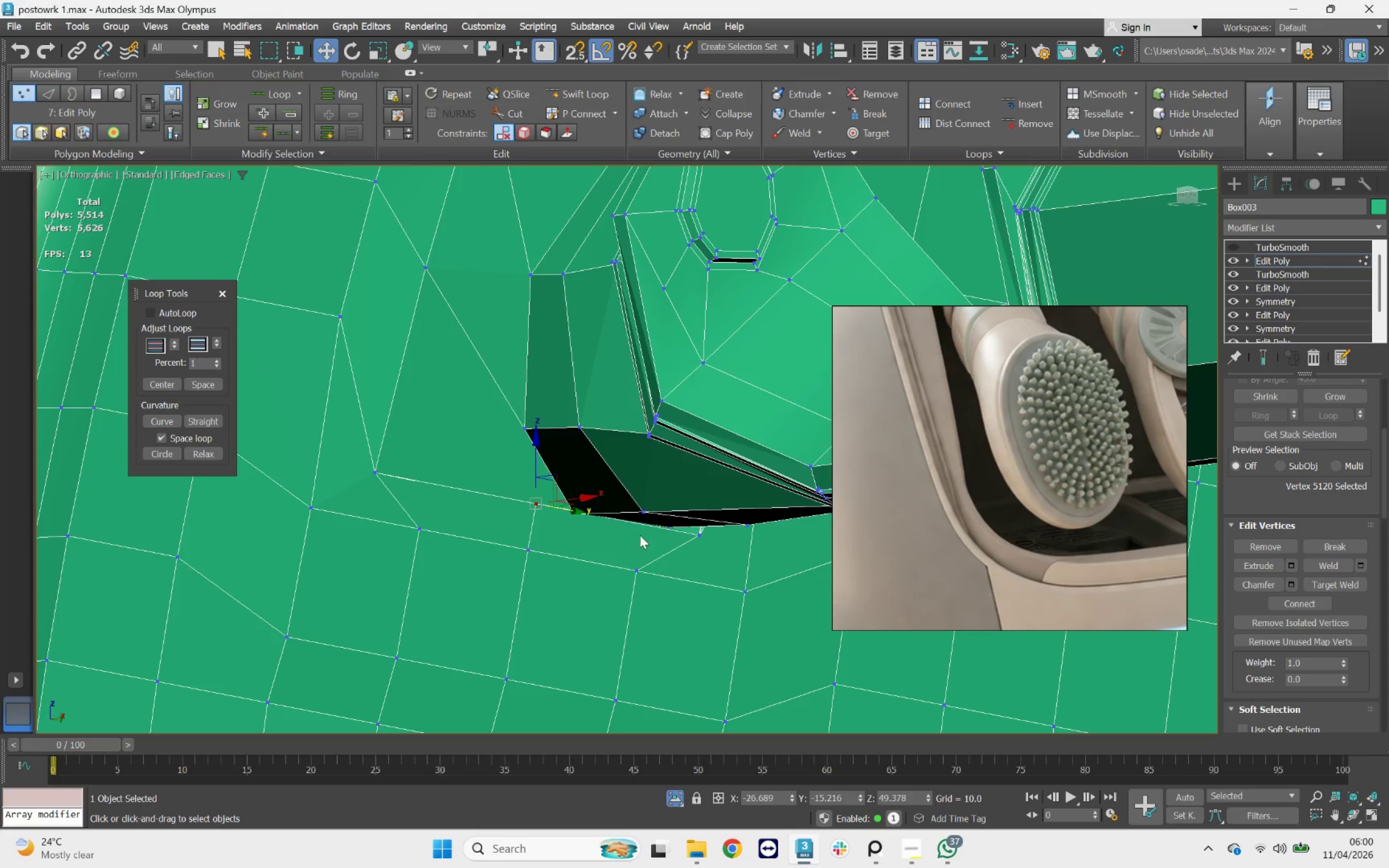 
scroll: coordinate [580, 522], scroll_direction: up, amount: 7.0
 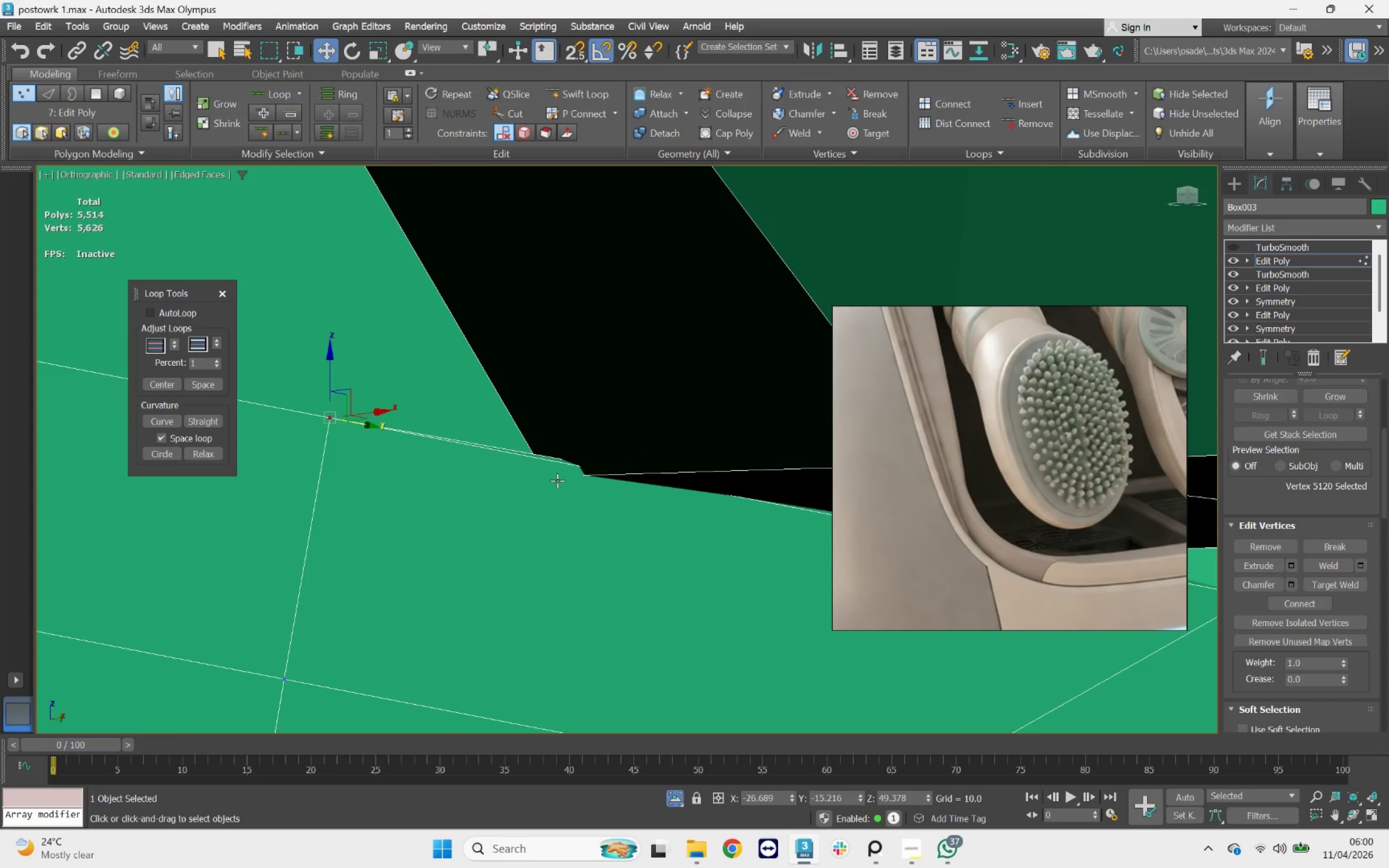 
left_click([557, 478])
 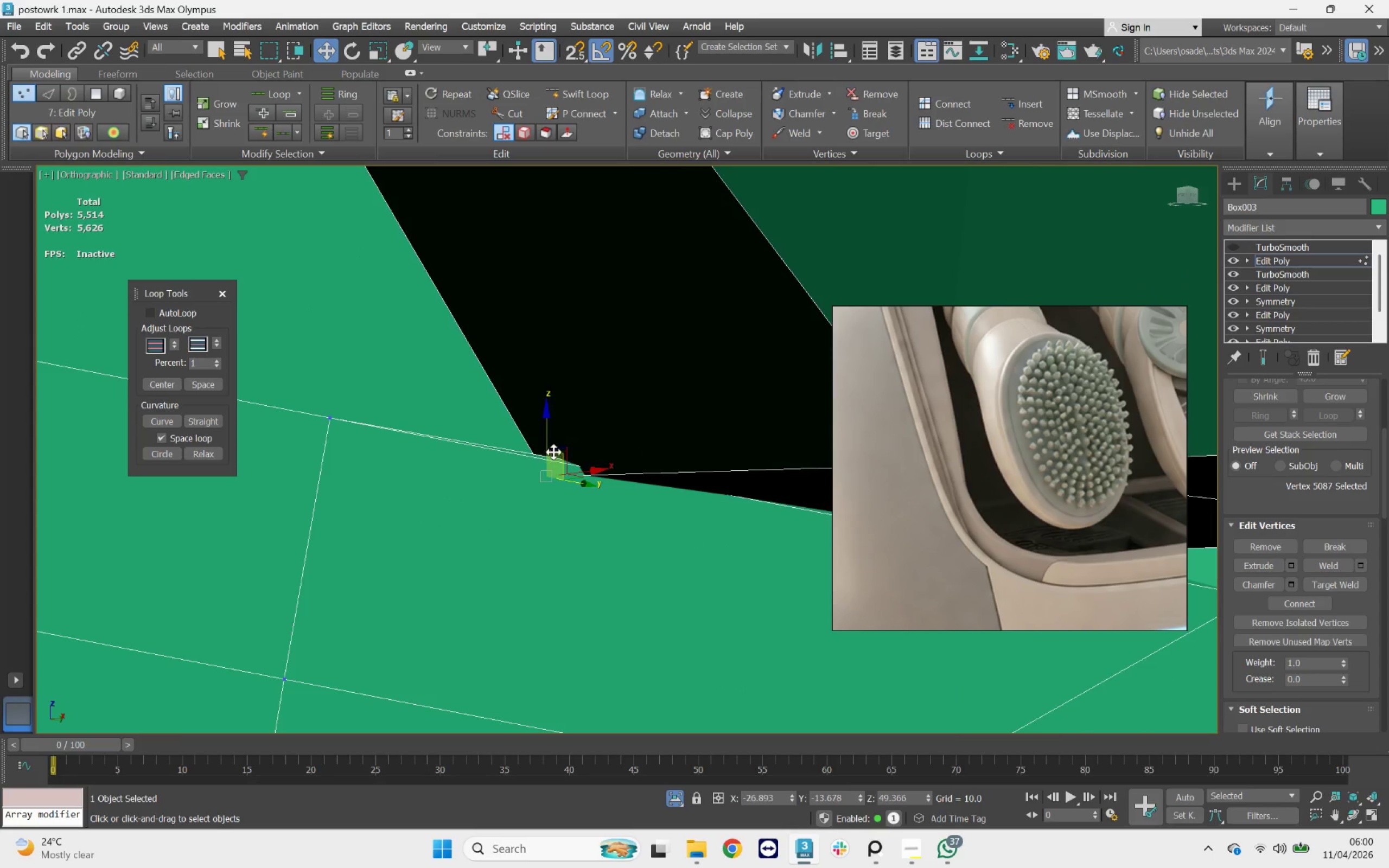 
left_click_drag(start_coordinate=[549, 443], to_coordinate=[553, 369])
 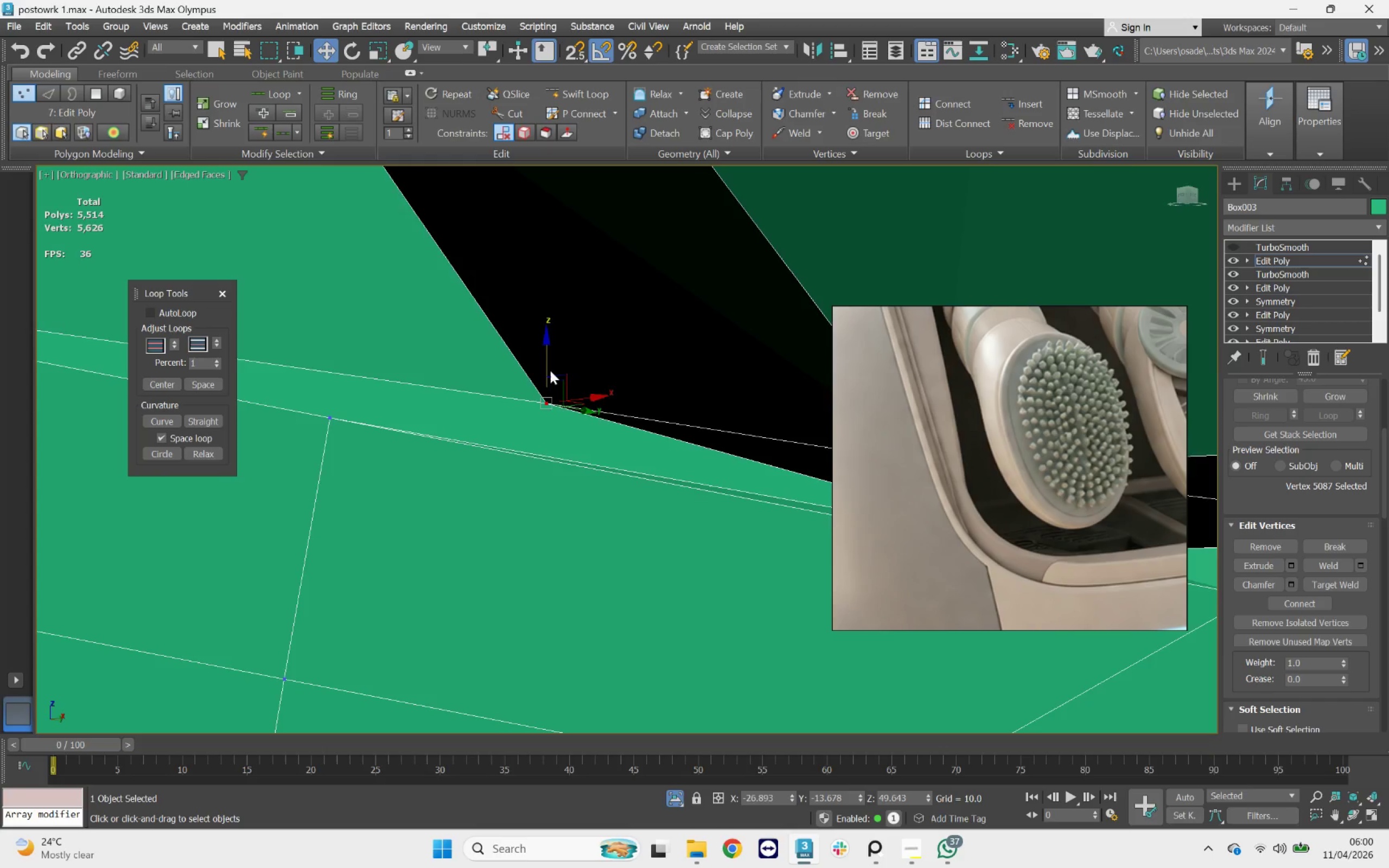 
scroll: coordinate [546, 372], scroll_direction: down, amount: 3.0
 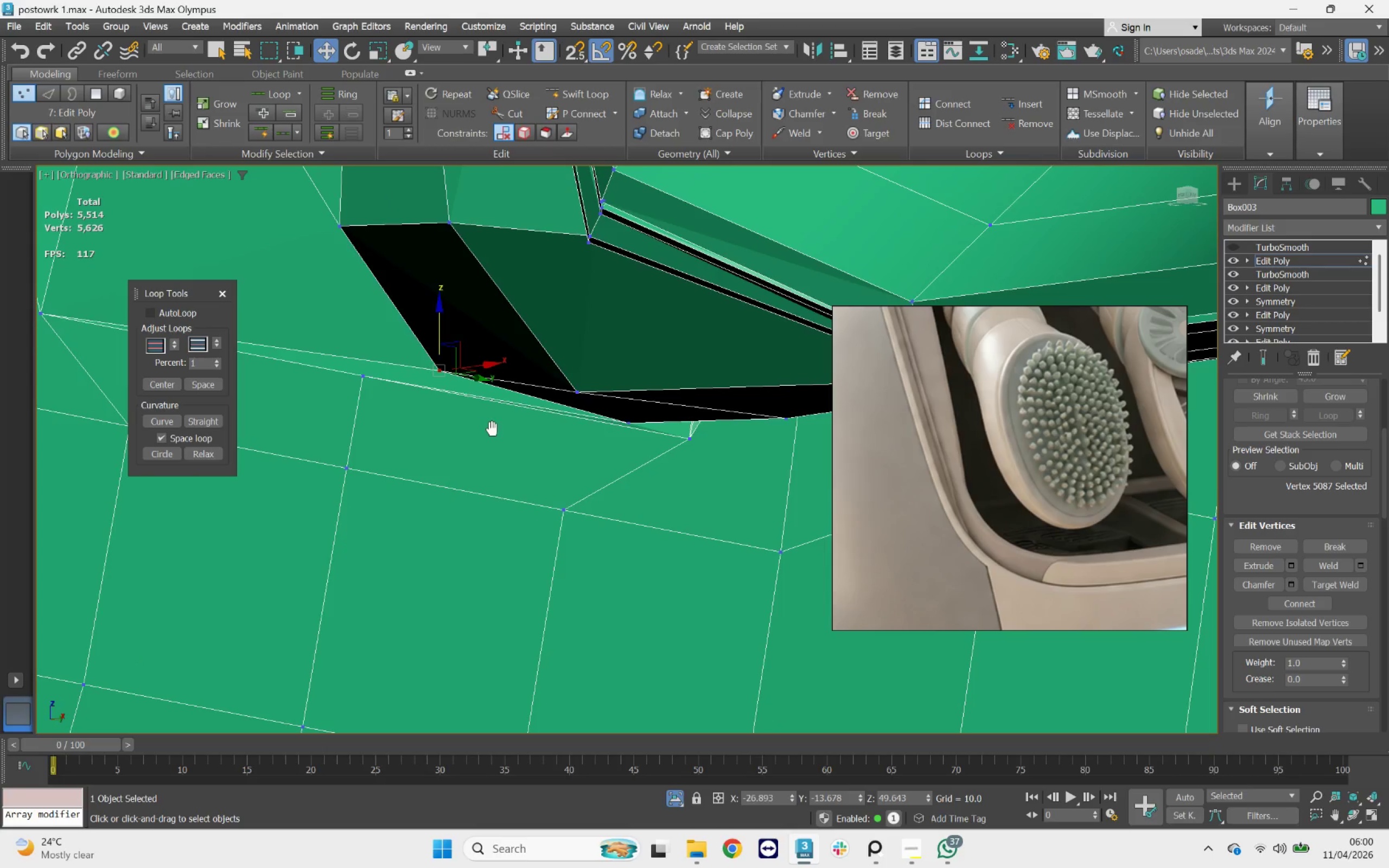 
scroll: coordinate [599, 411], scroll_direction: up, amount: 2.0
 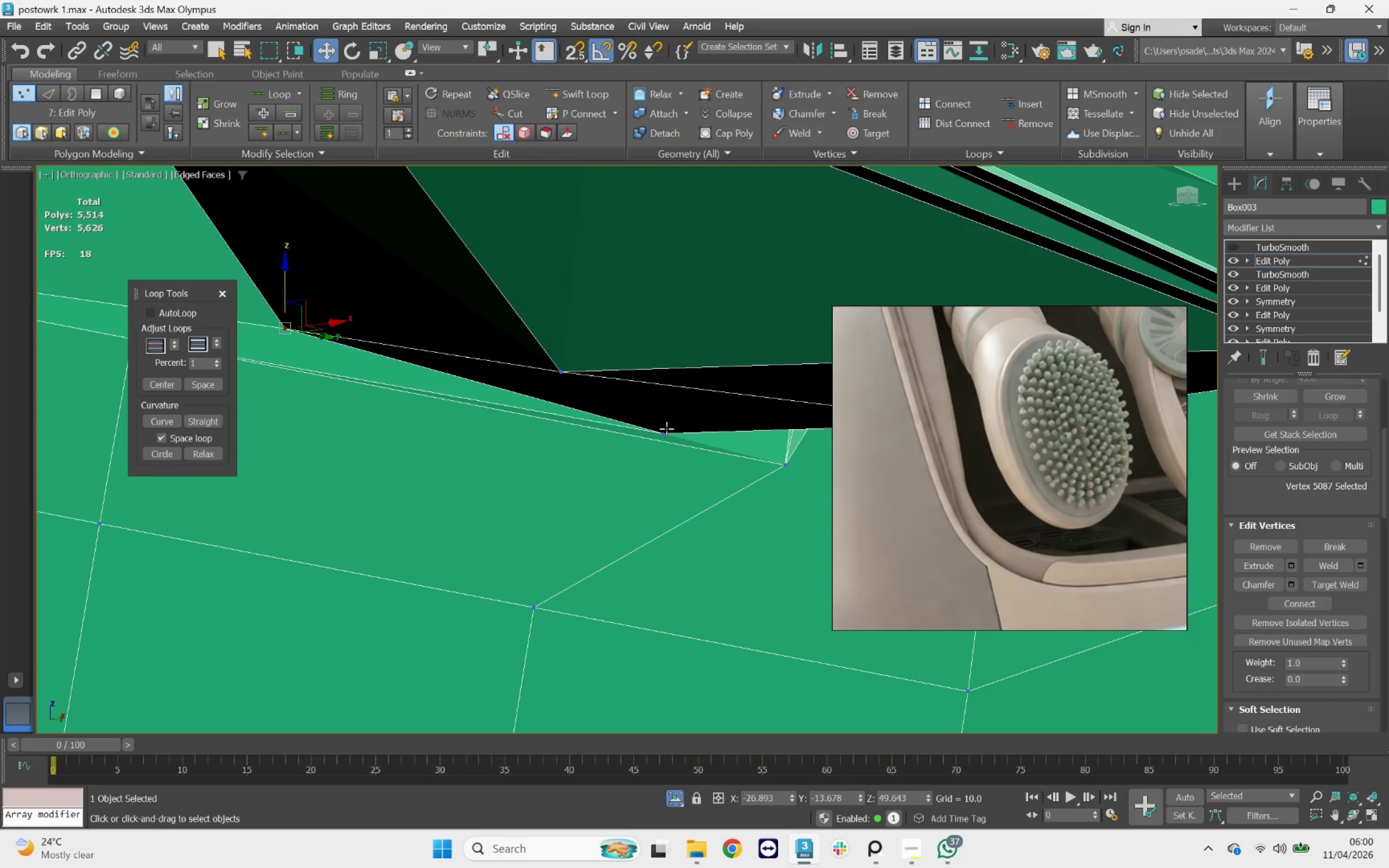 
left_click([666, 429])
 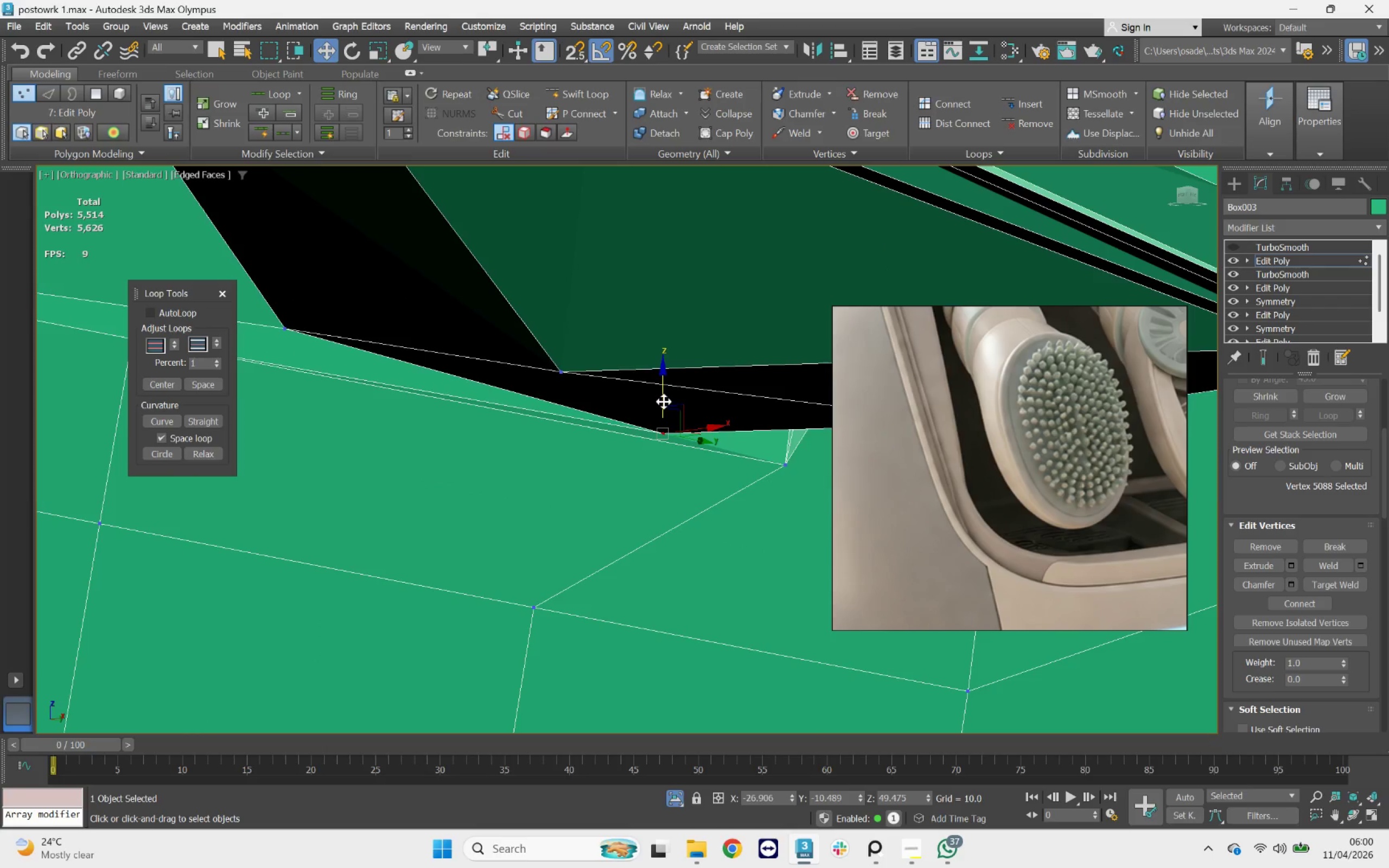 
left_click_drag(start_coordinate=[664, 400], to_coordinate=[659, 378])
 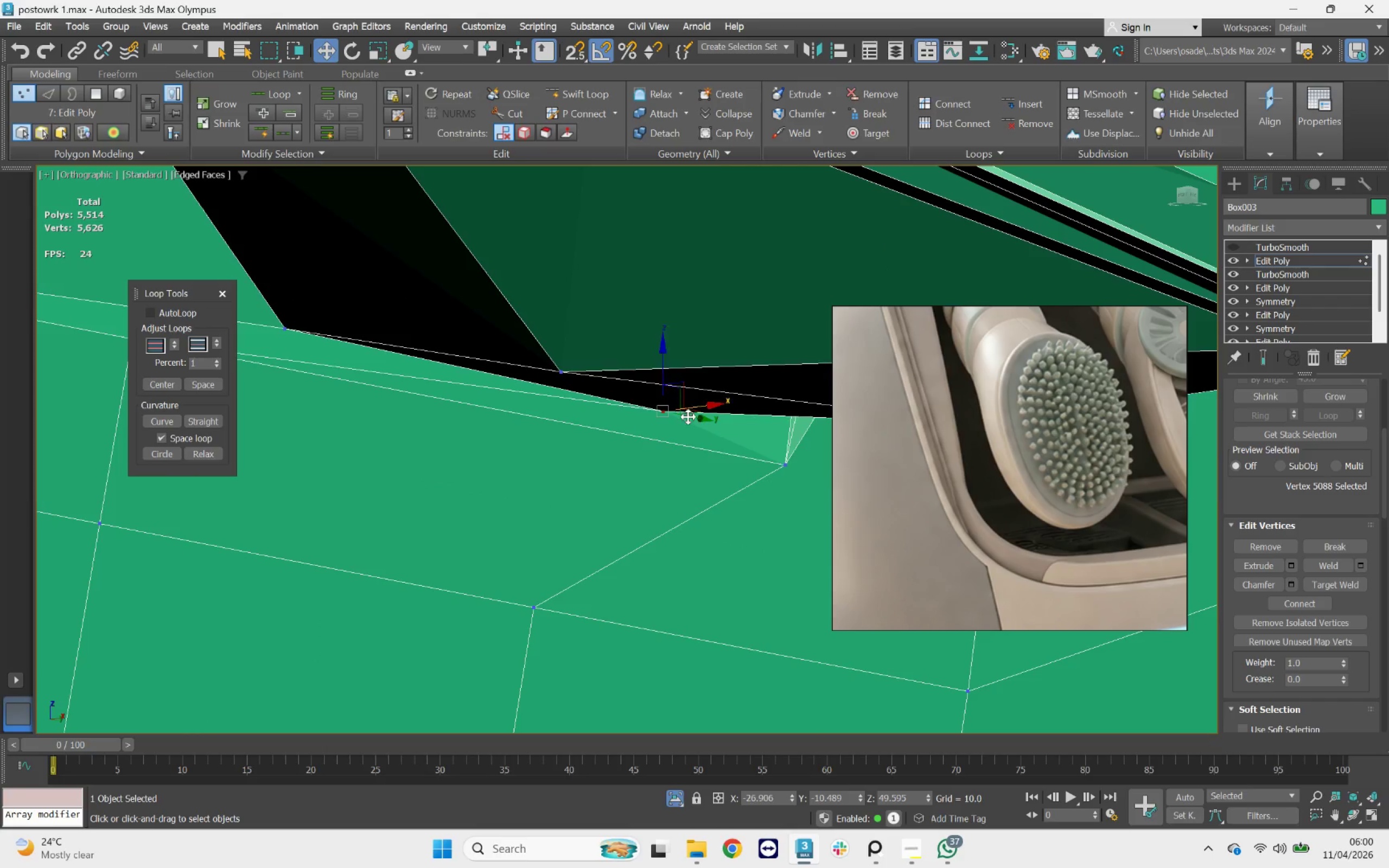 
scroll: coordinate [691, 421], scroll_direction: down, amount: 4.0
 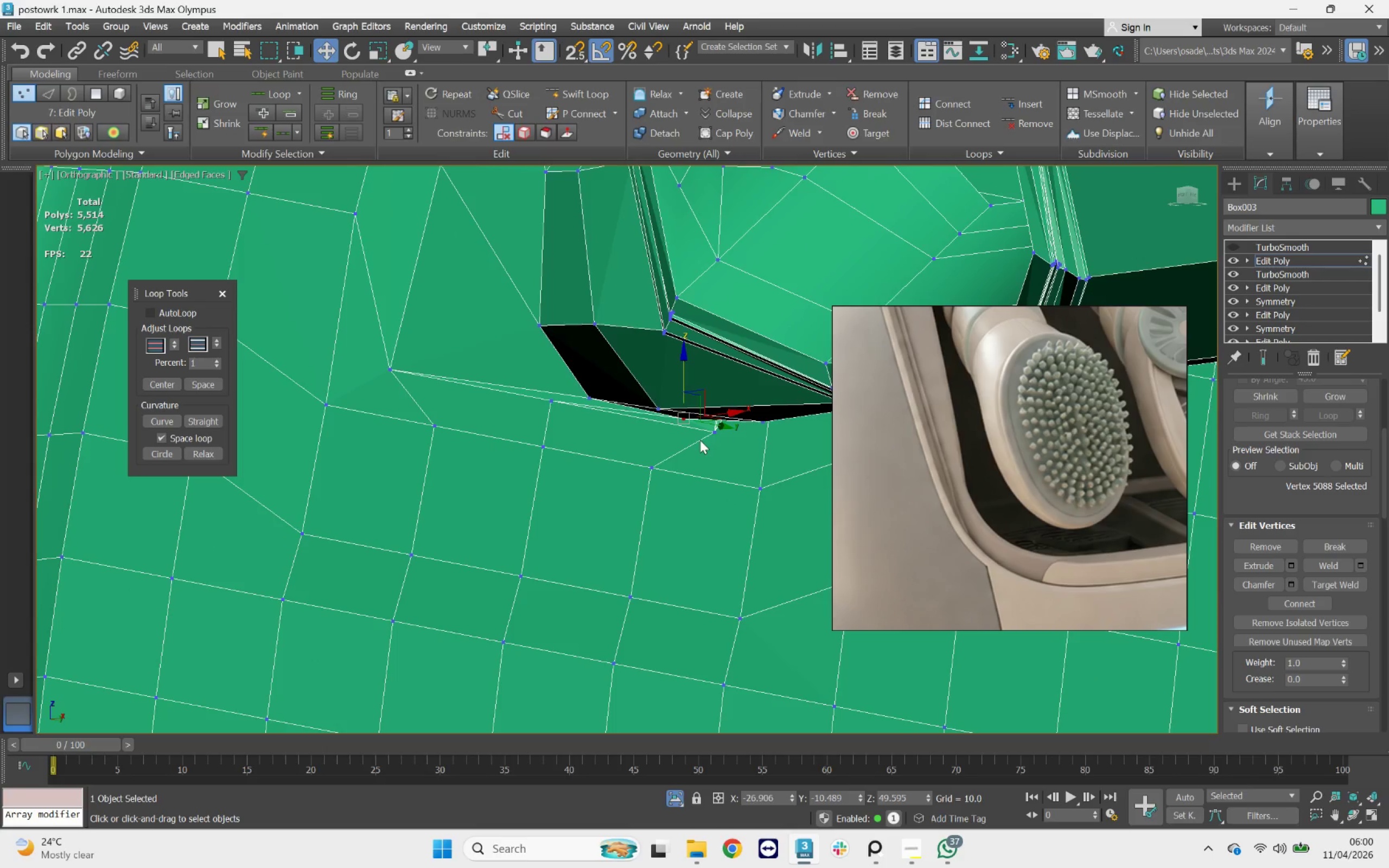 
hold_key(key=AltLeft, duration=1.92)
 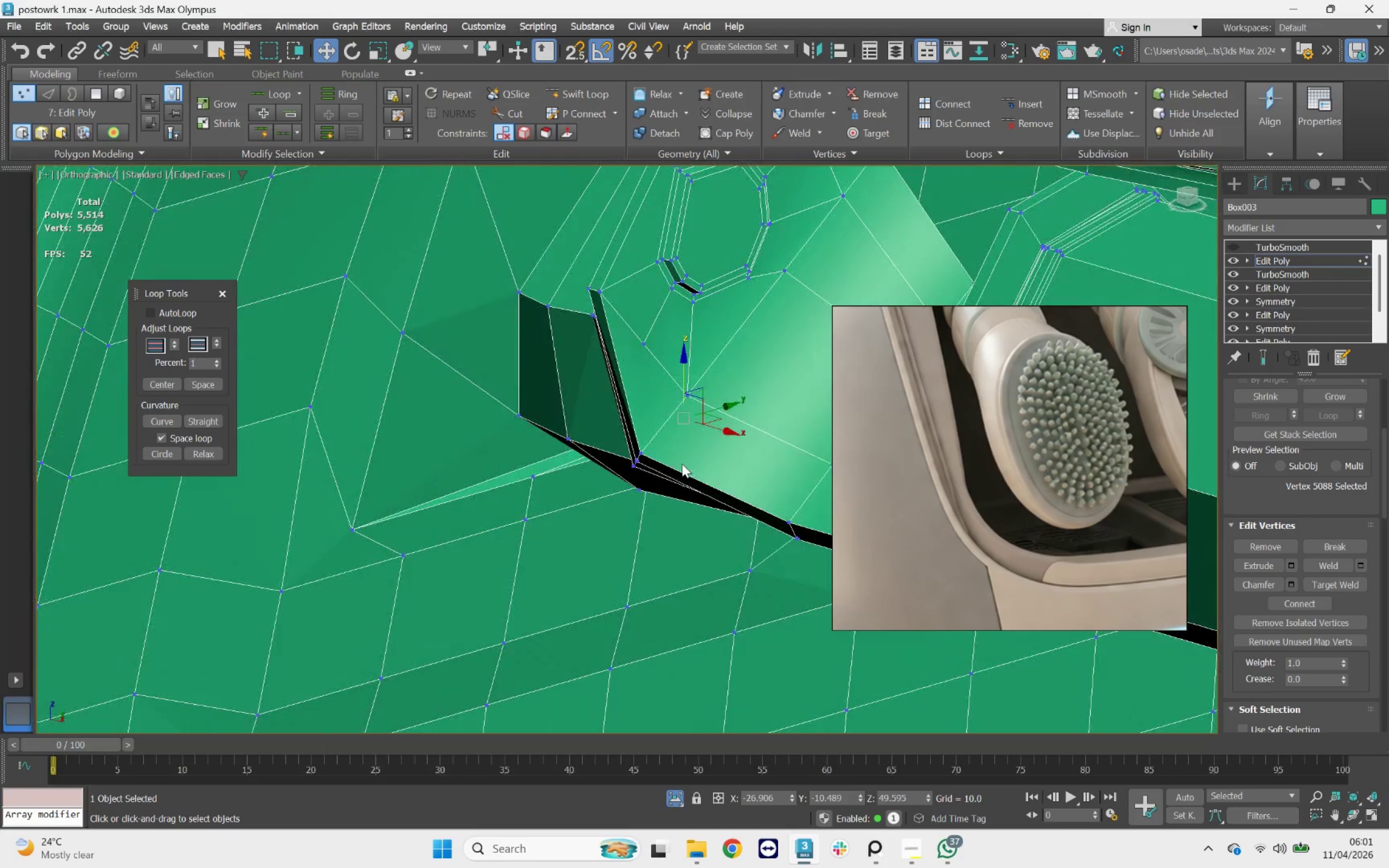 
hold_key(key=AltLeft, duration=1.19)
 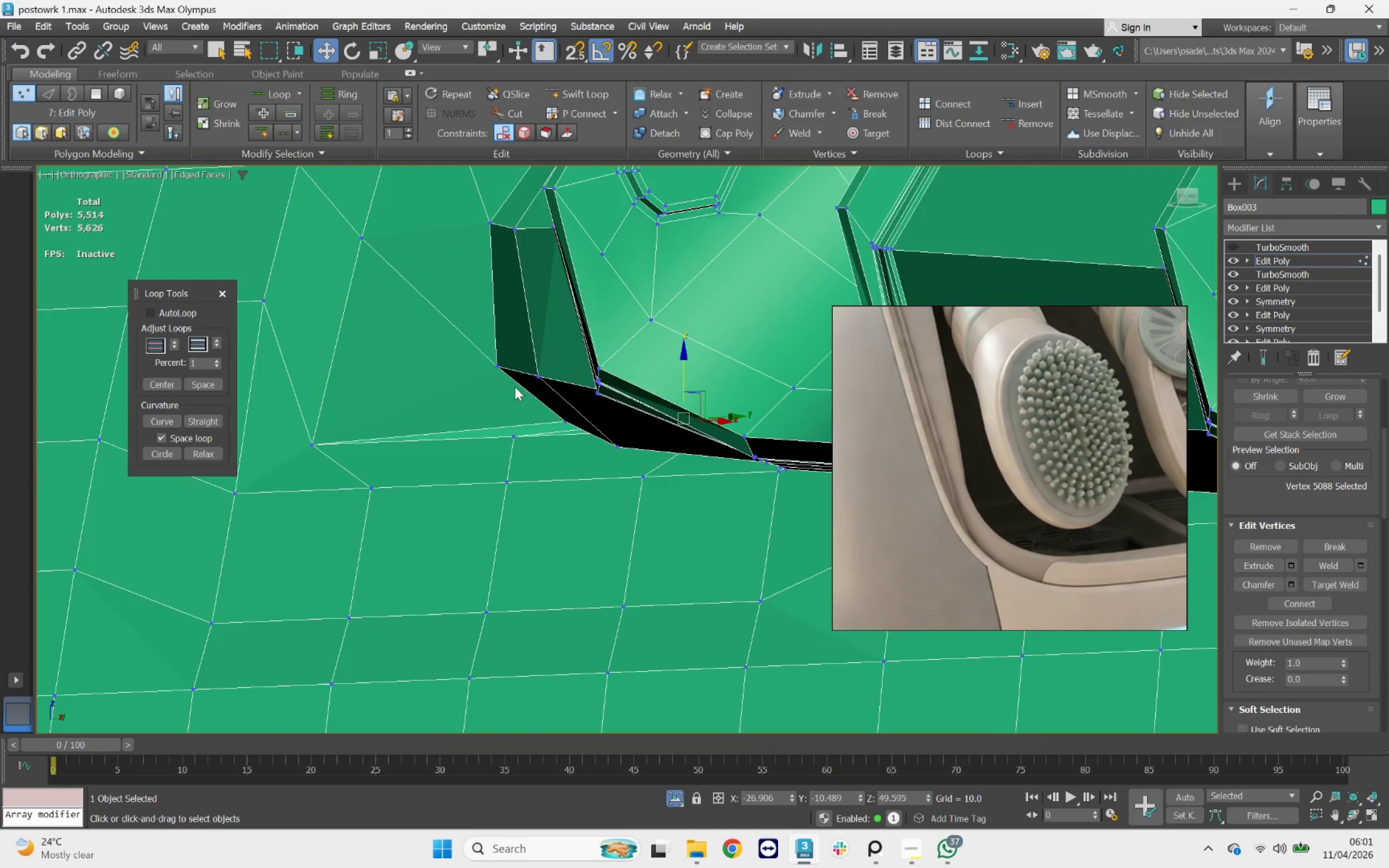 
scroll: coordinate [514, 387], scroll_direction: down, amount: 2.0
 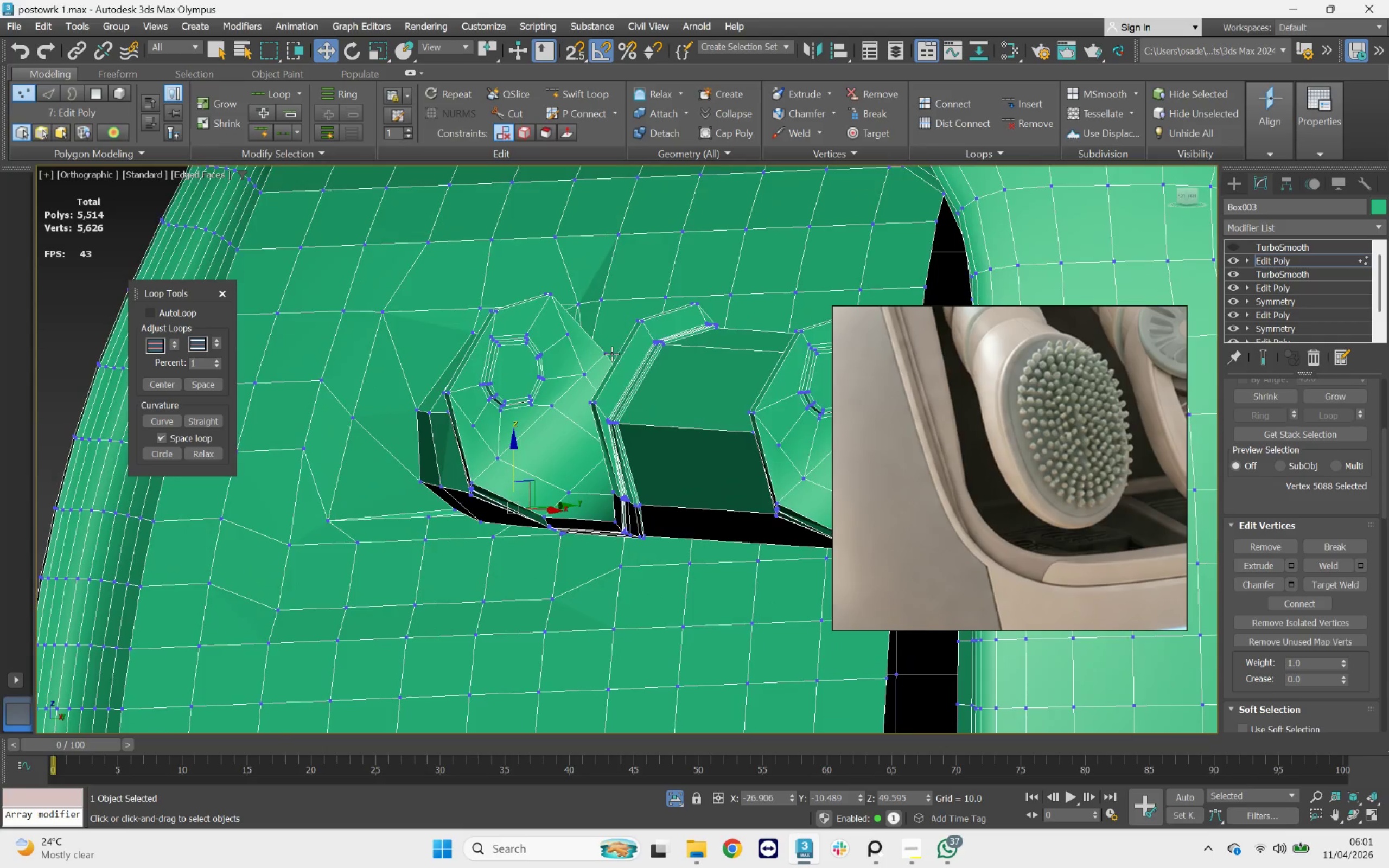 
scroll: coordinate [587, 318], scroll_direction: up, amount: 2.0
 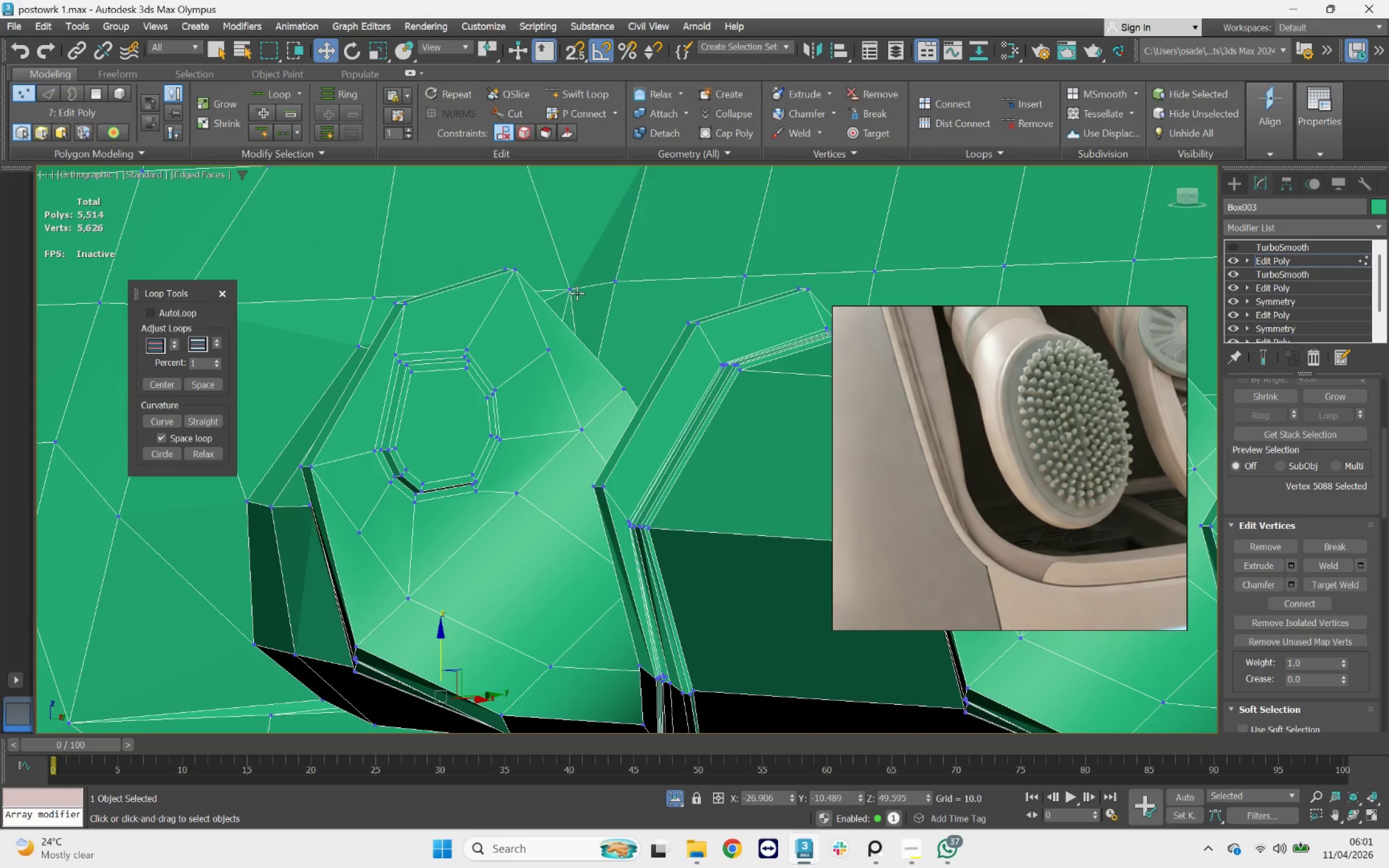 
left_click([581, 289])
 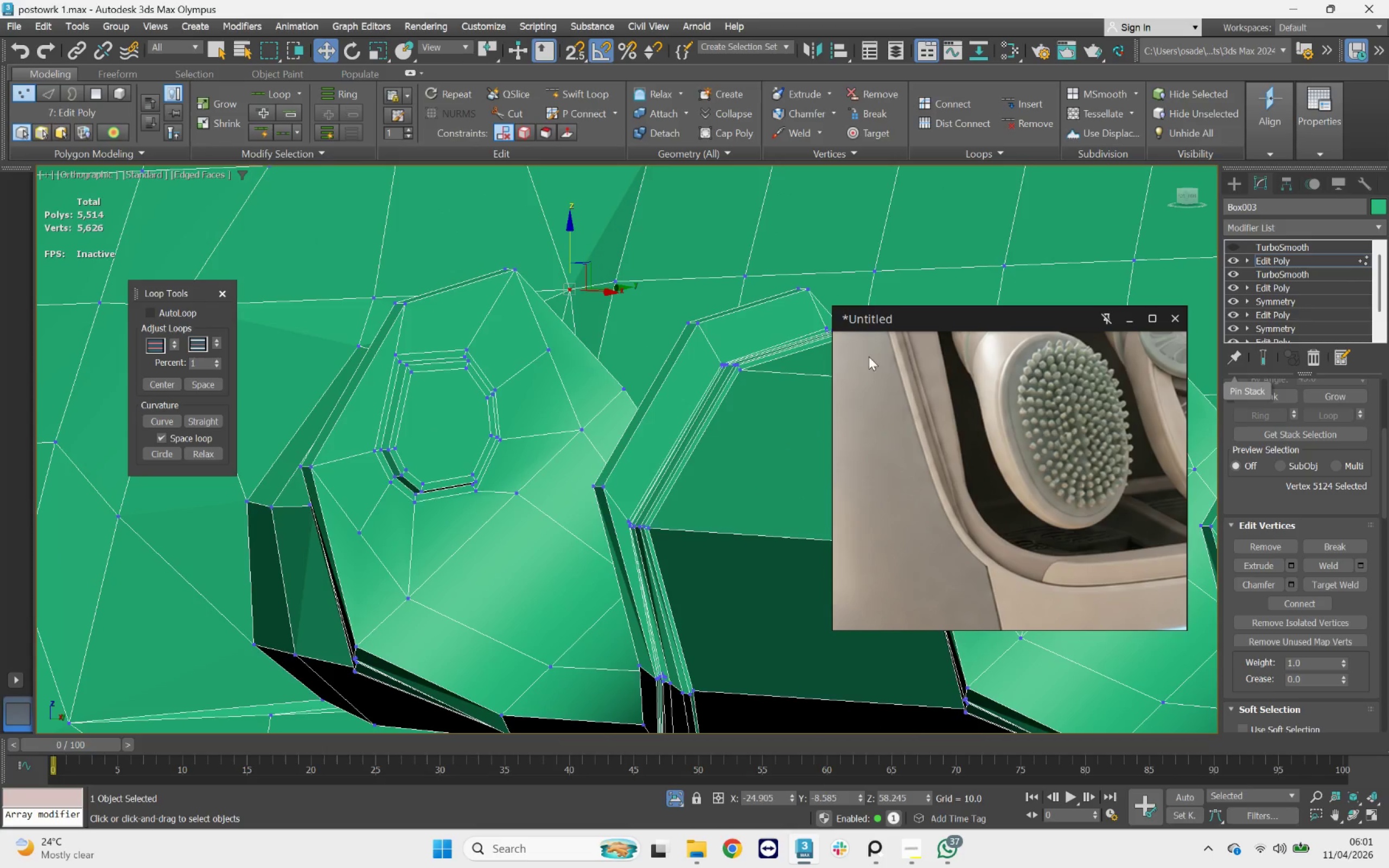 
hold_key(key=AltLeft, duration=3.83)
 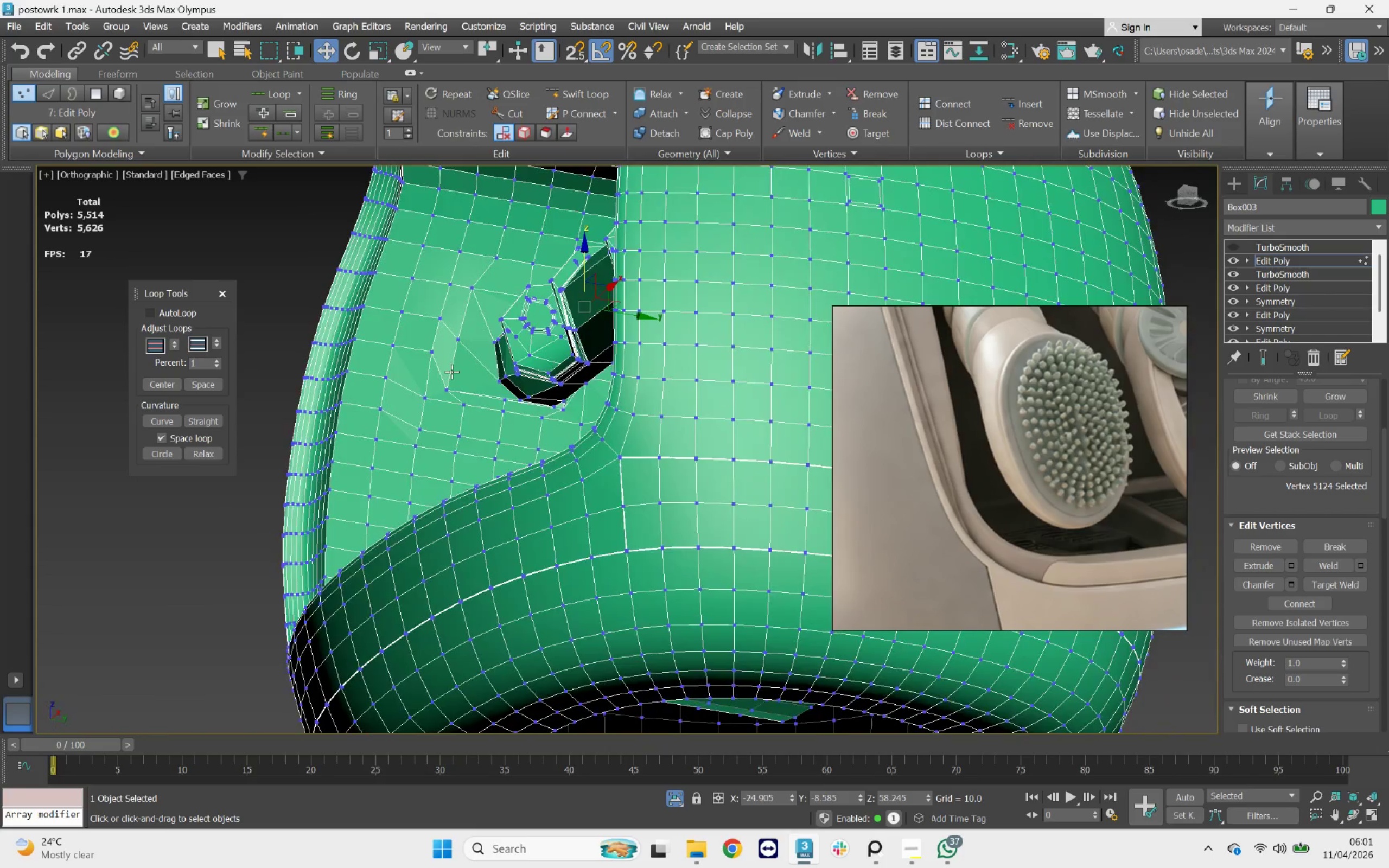 
scroll: coordinate [589, 312], scroll_direction: down, amount: 4.0
 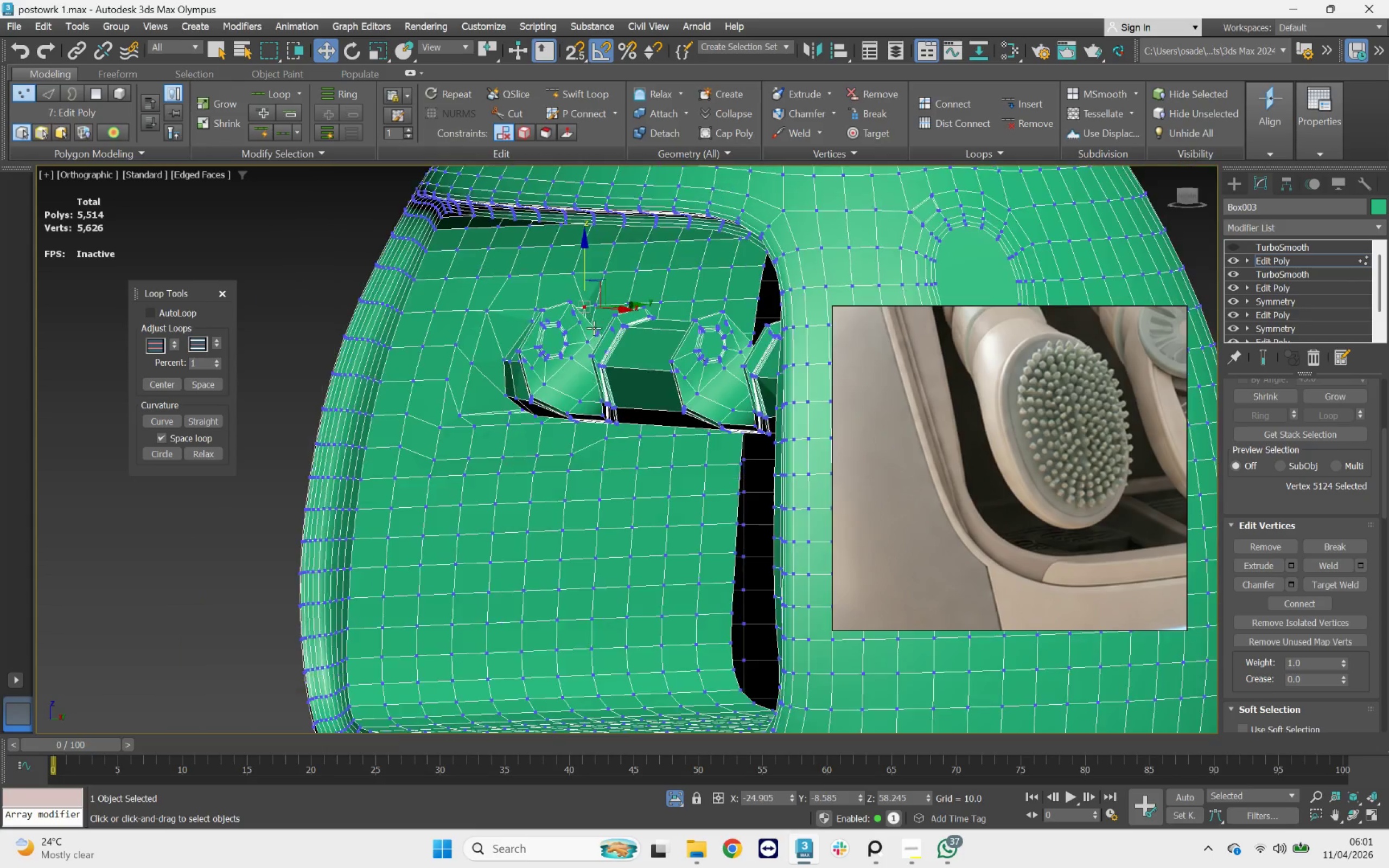 
scroll: coordinate [549, 408], scroll_direction: up, amount: 4.0
 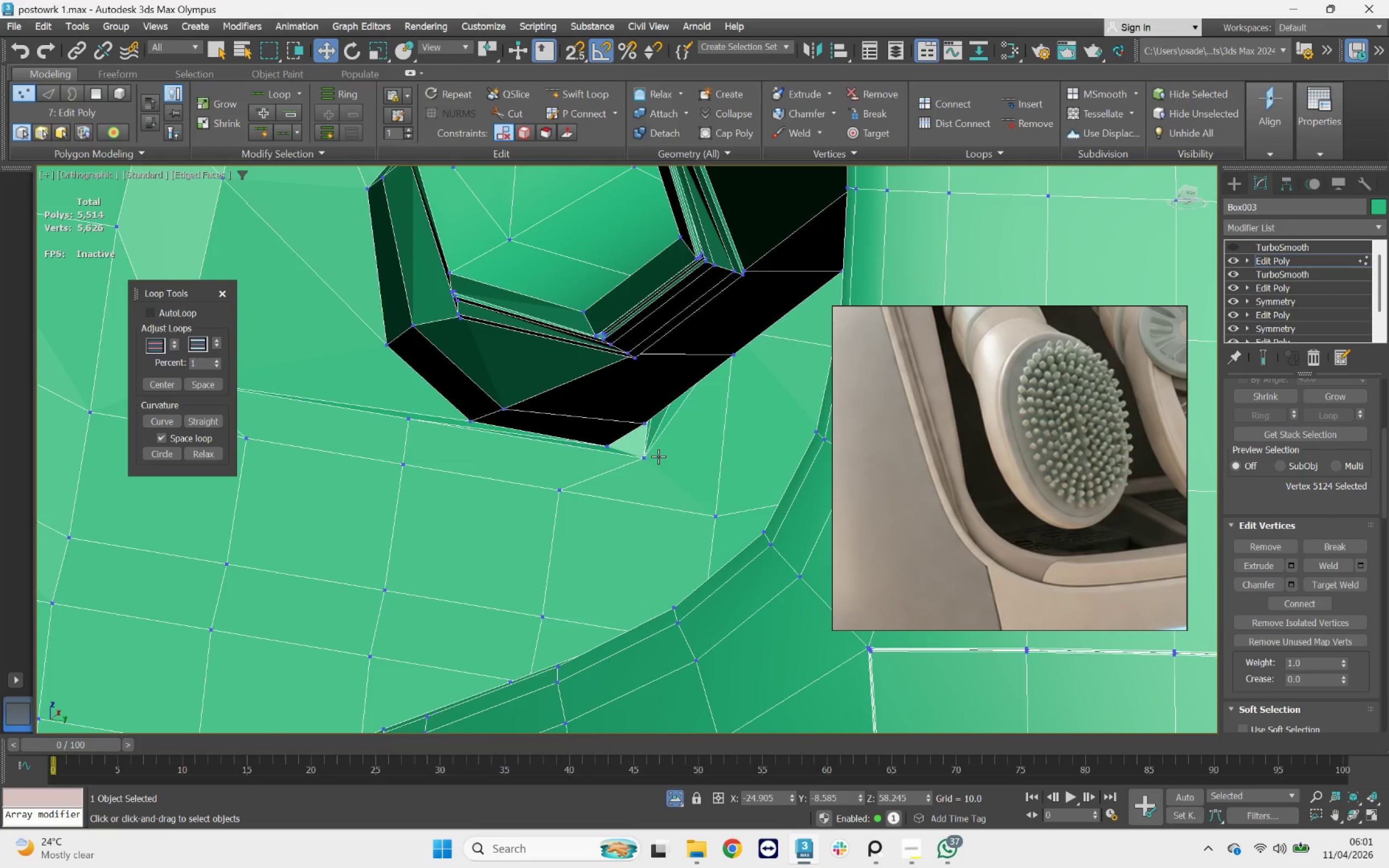 
key(2)
 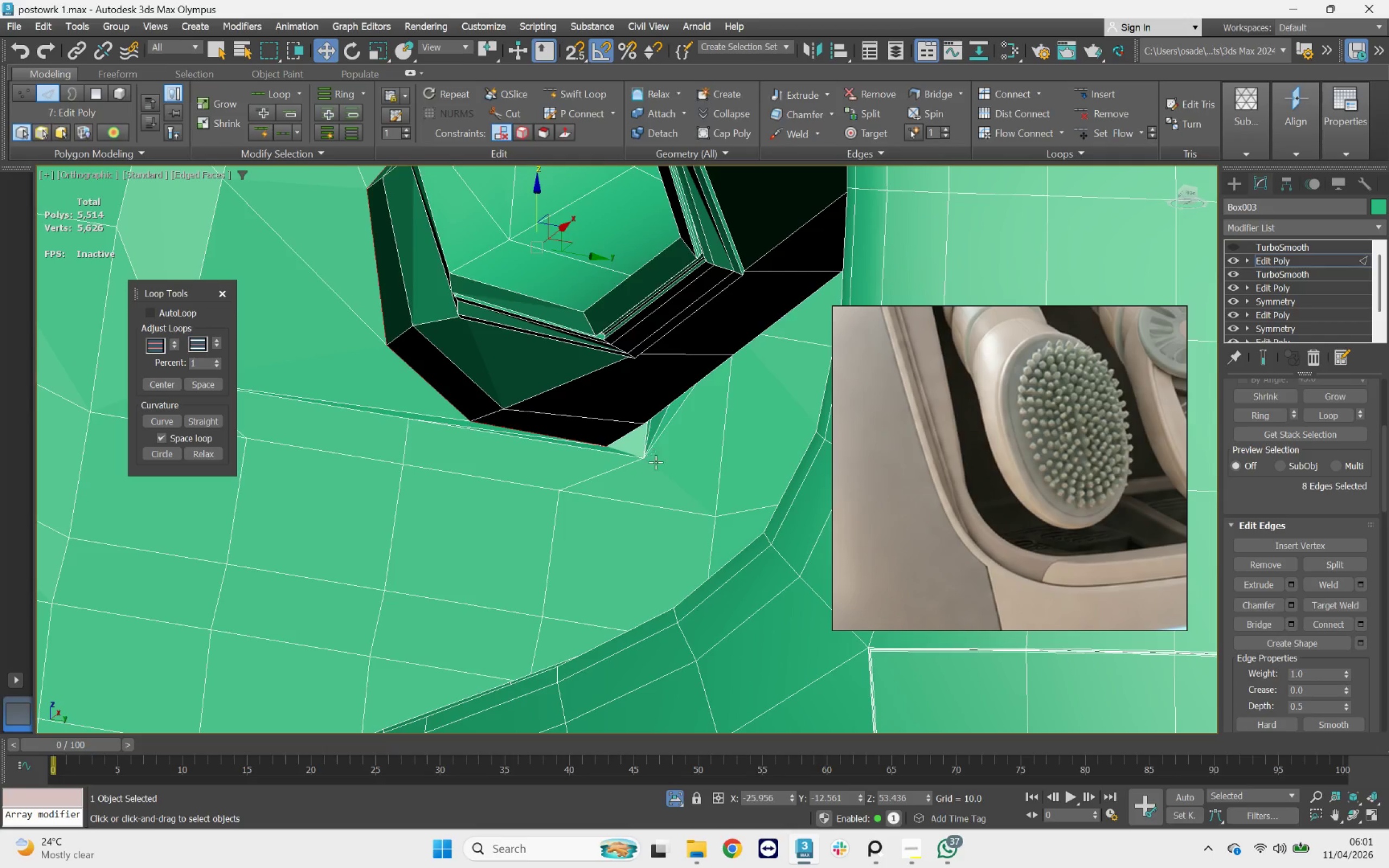 
left_click([649, 430])
 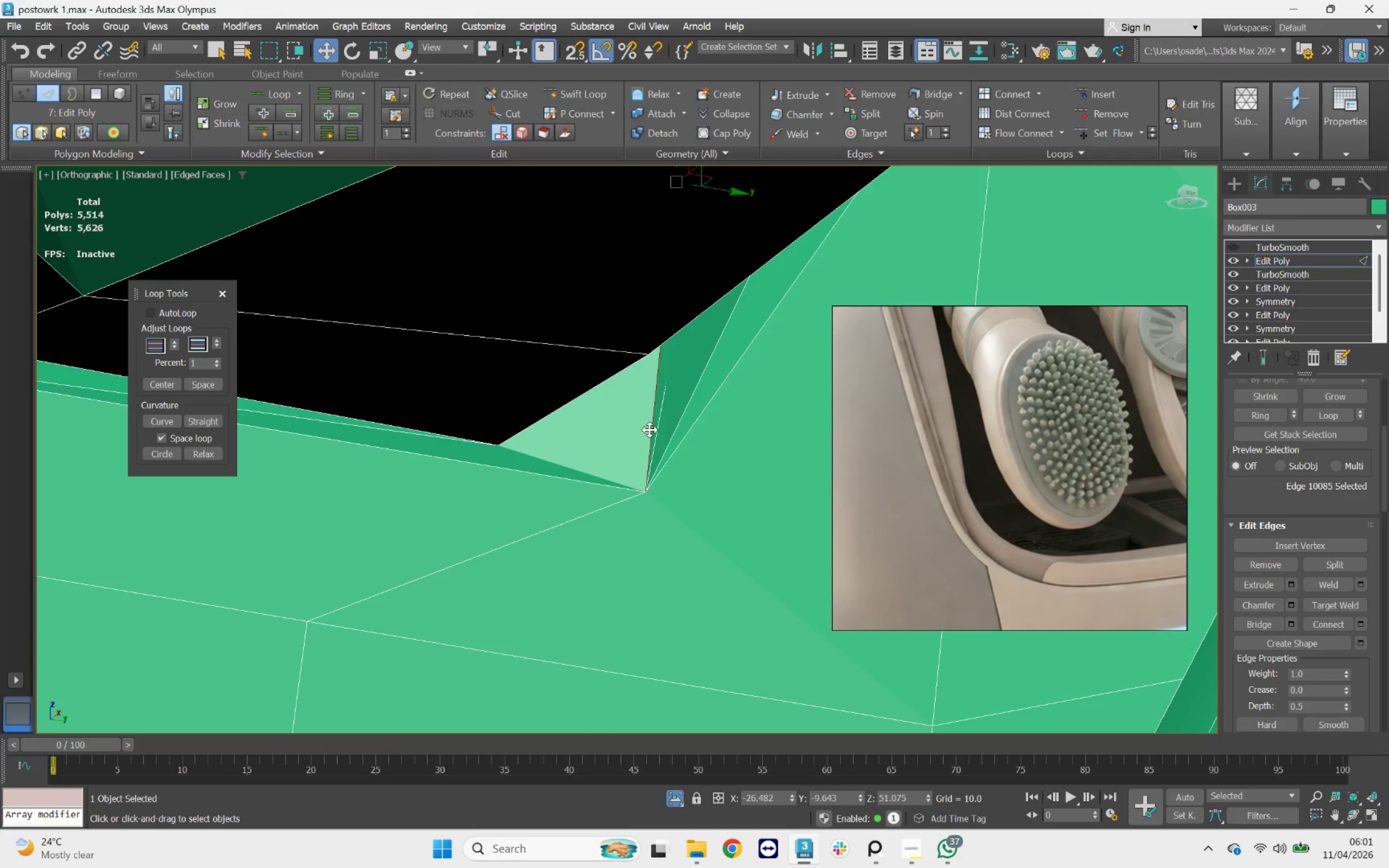 
scroll: coordinate [643, 446], scroll_direction: up, amount: 4.0
 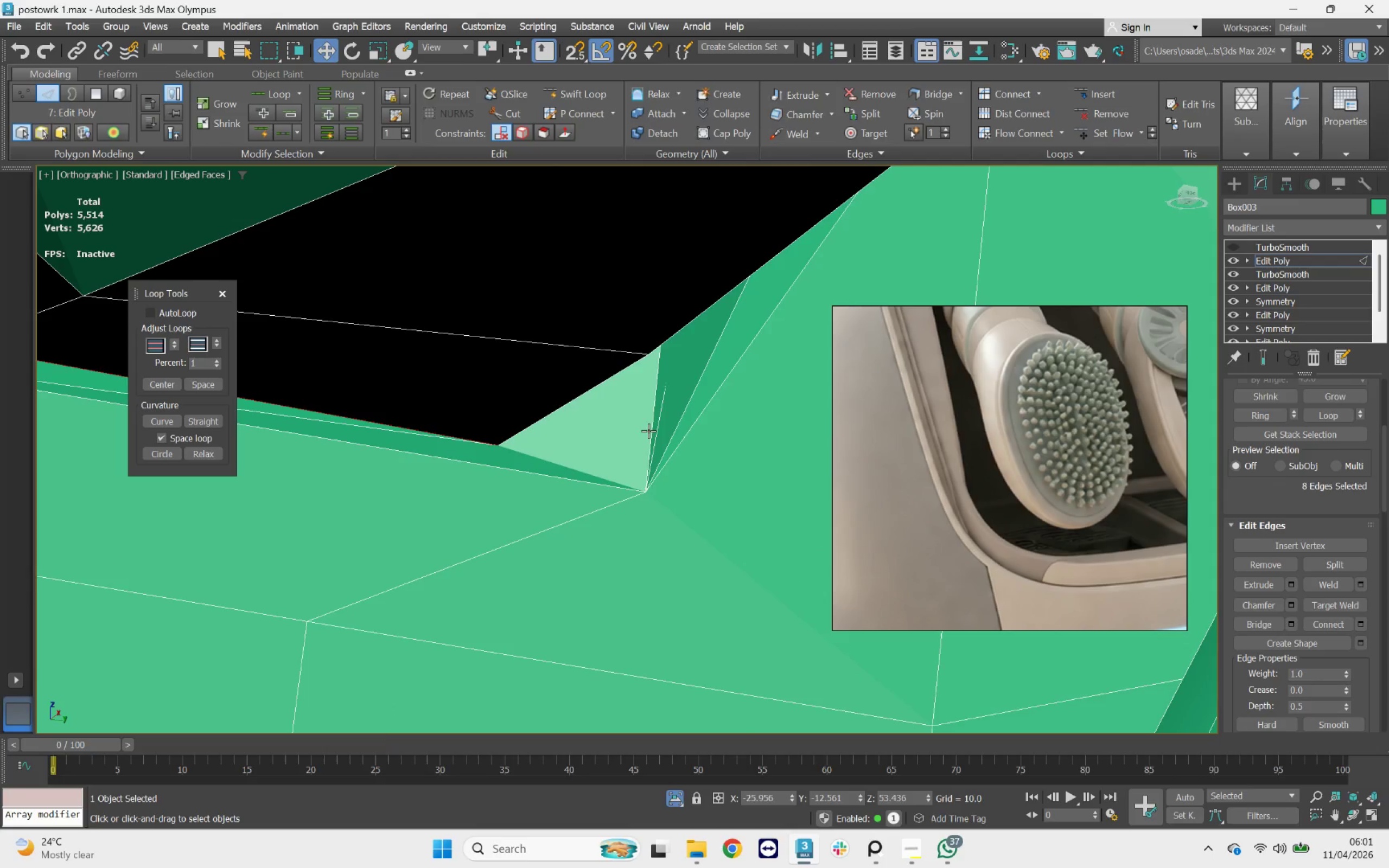 
double_click([649, 430])
 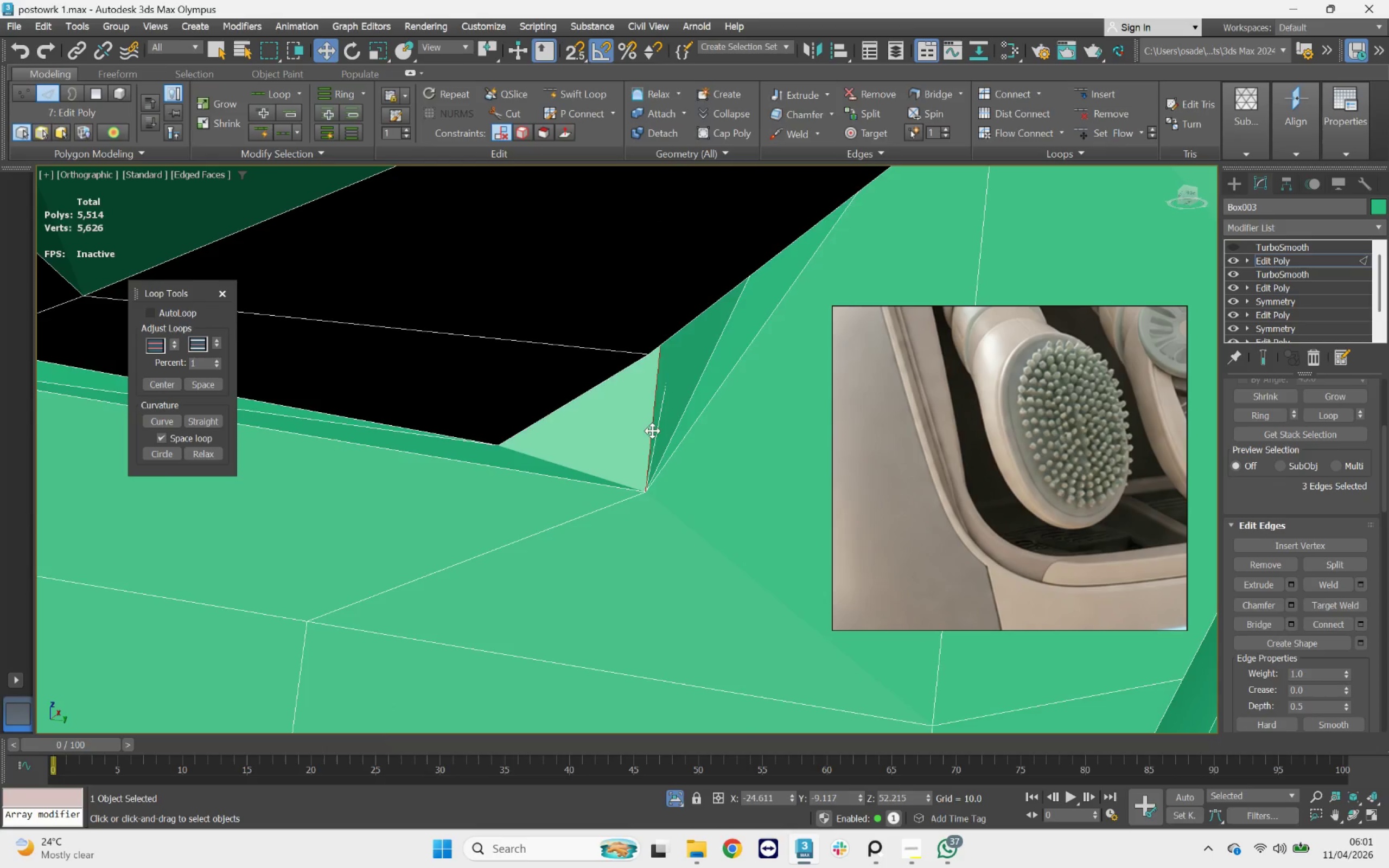 
hold_key(key=AltLeft, duration=1.02)
 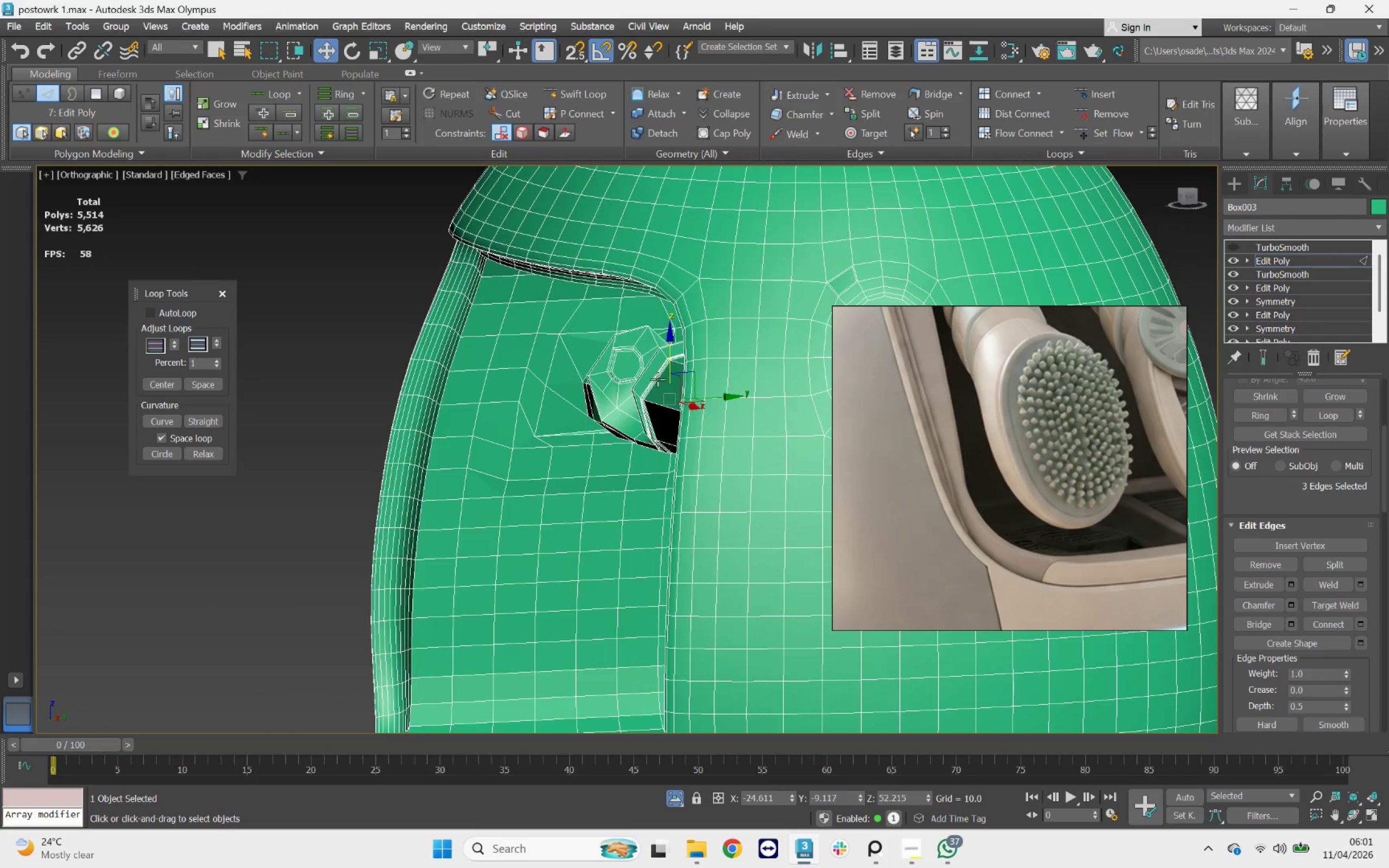 
scroll: coordinate [653, 434], scroll_direction: down, amount: 9.0
 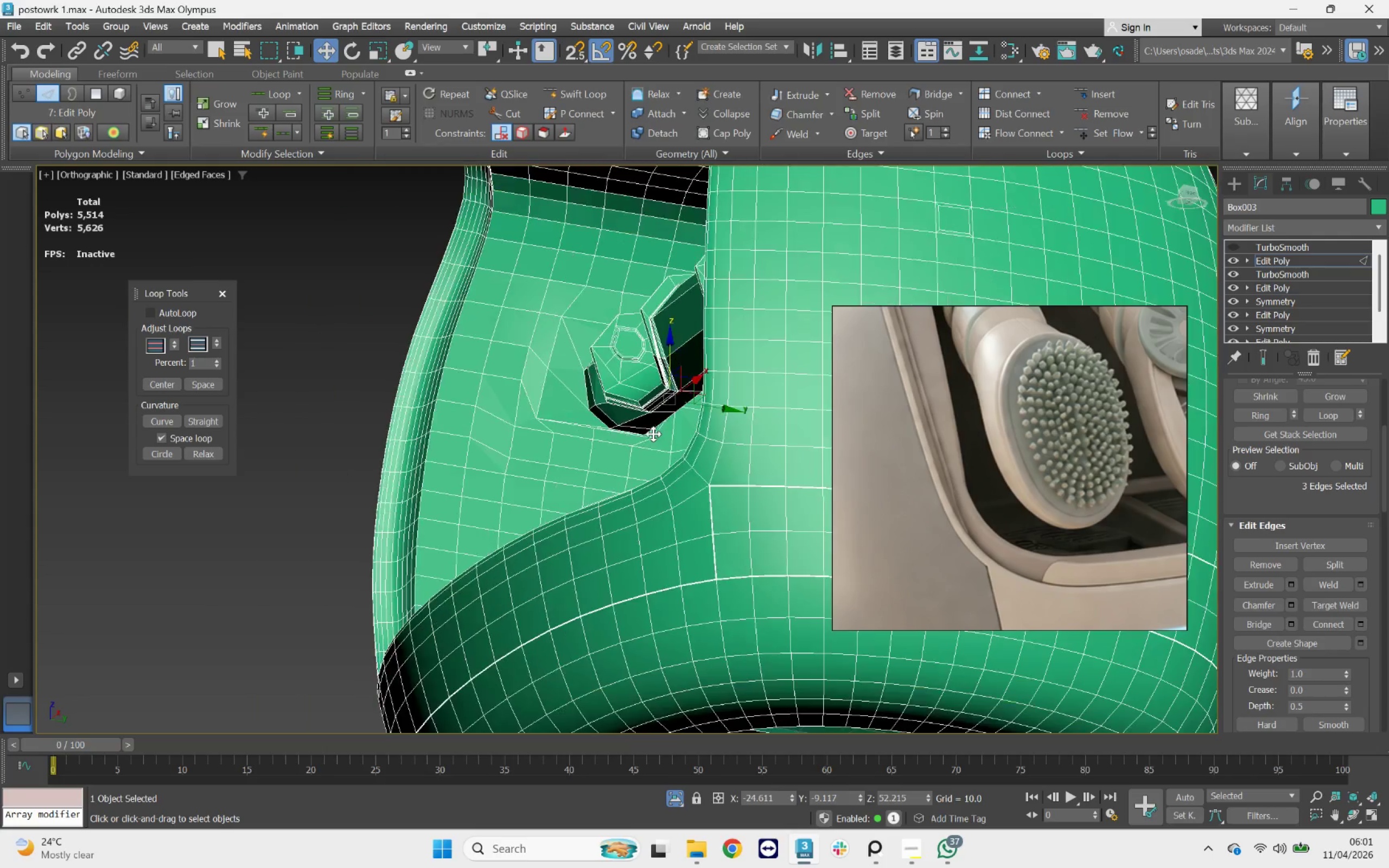 
hold_key(key=AltLeft, duration=0.7)
 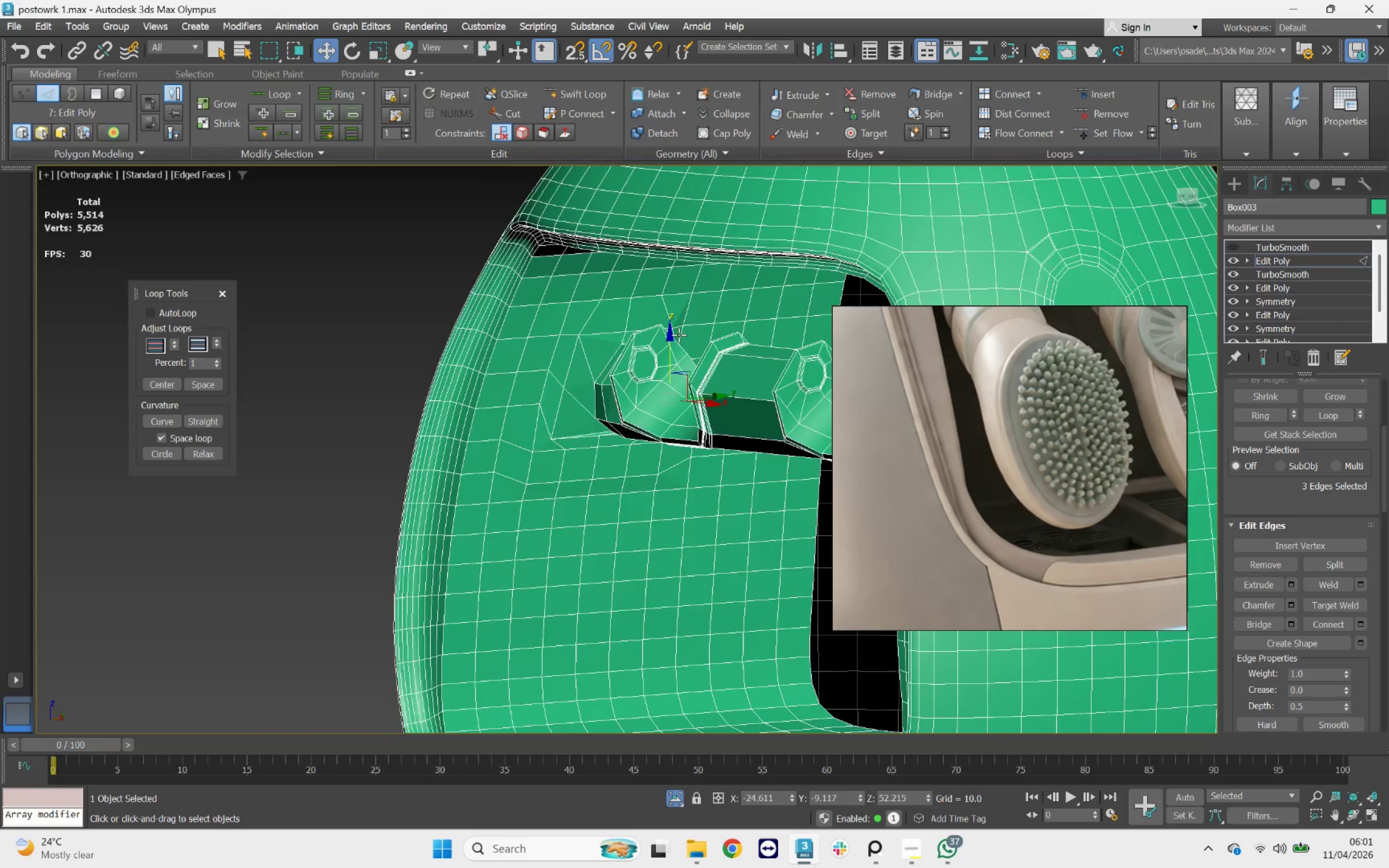 
scroll: coordinate [679, 332], scroll_direction: up, amount: 3.0
 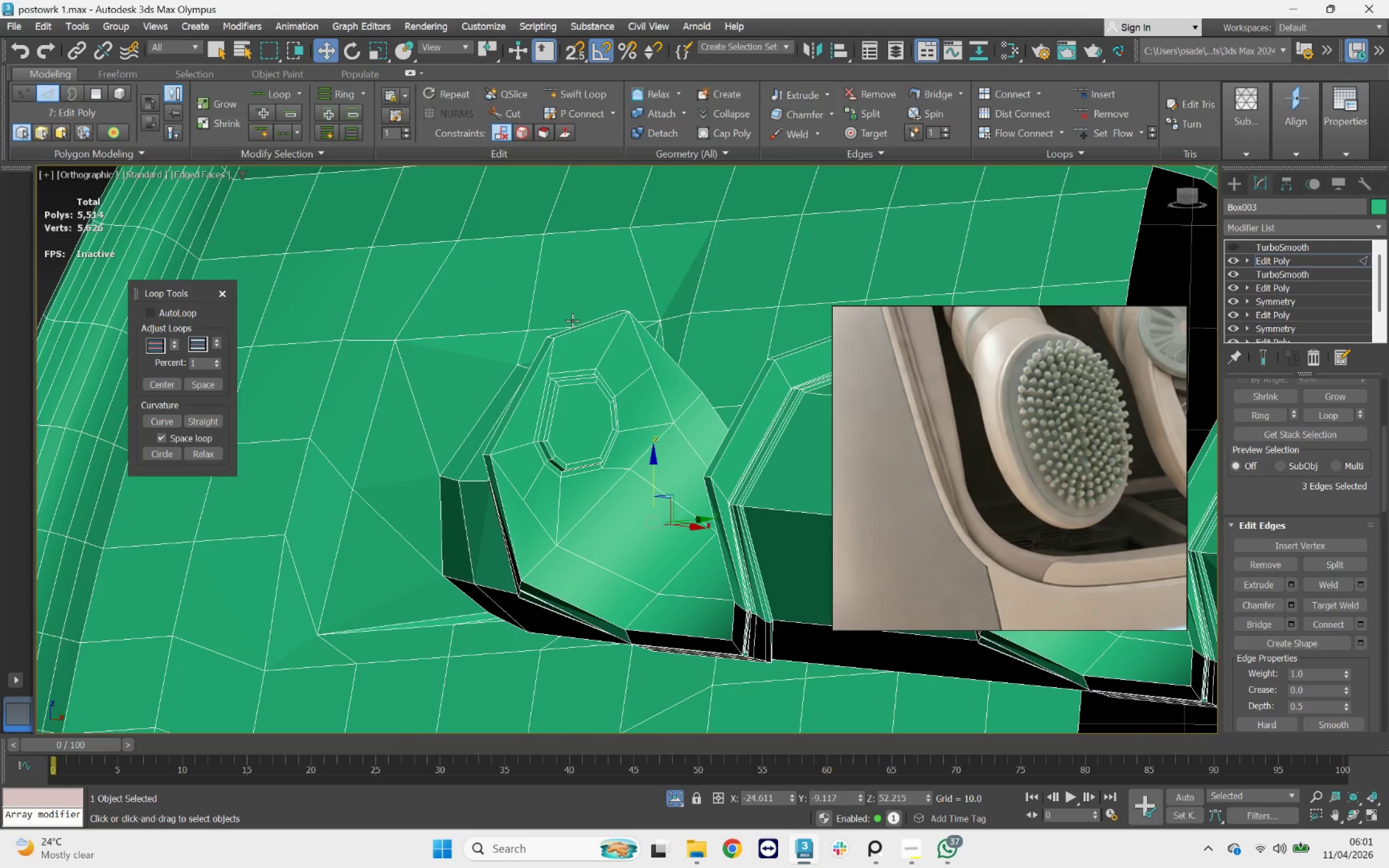 
double_click([542, 328])
 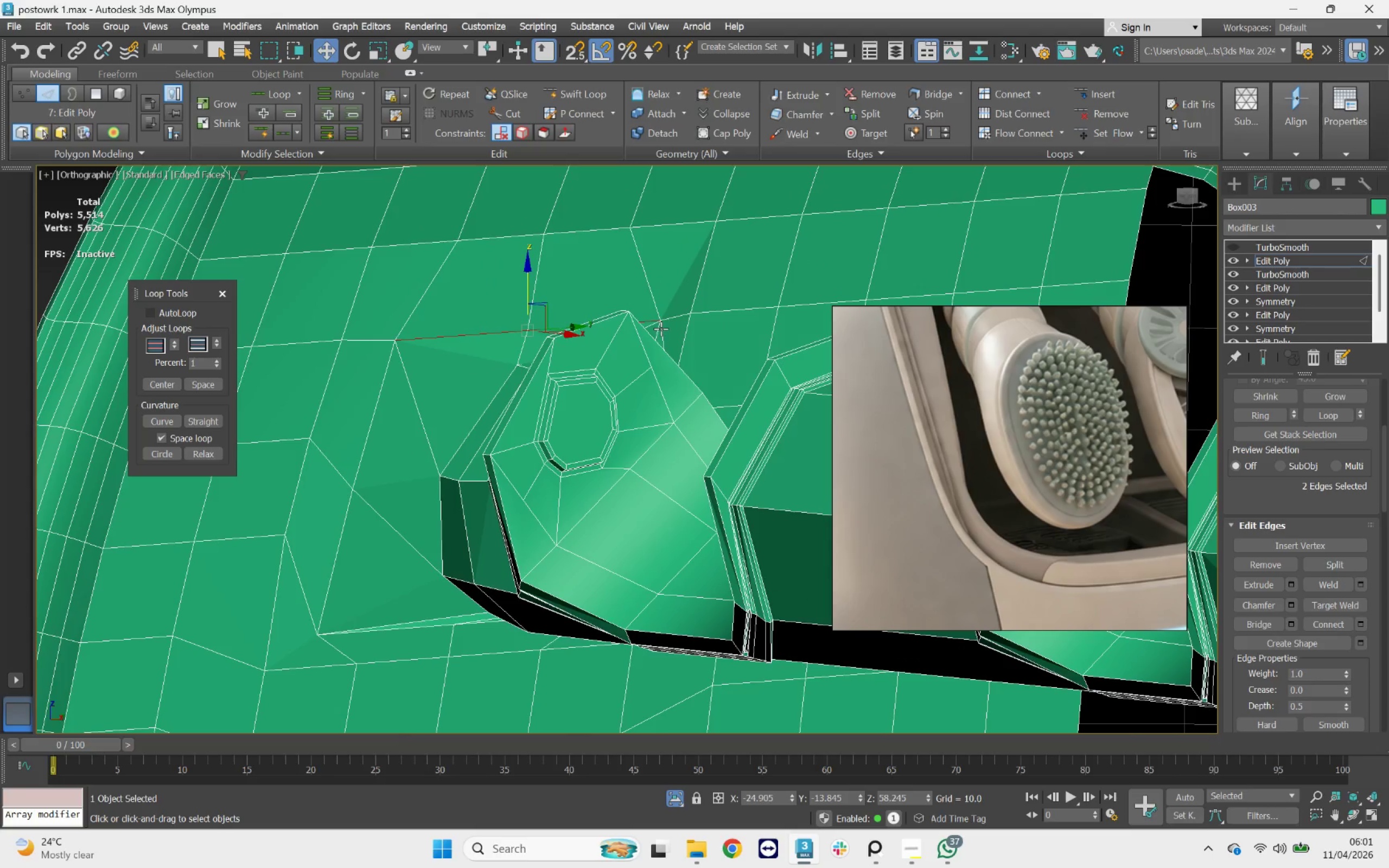 
scroll: coordinate [661, 328], scroll_direction: up, amount: 2.0
 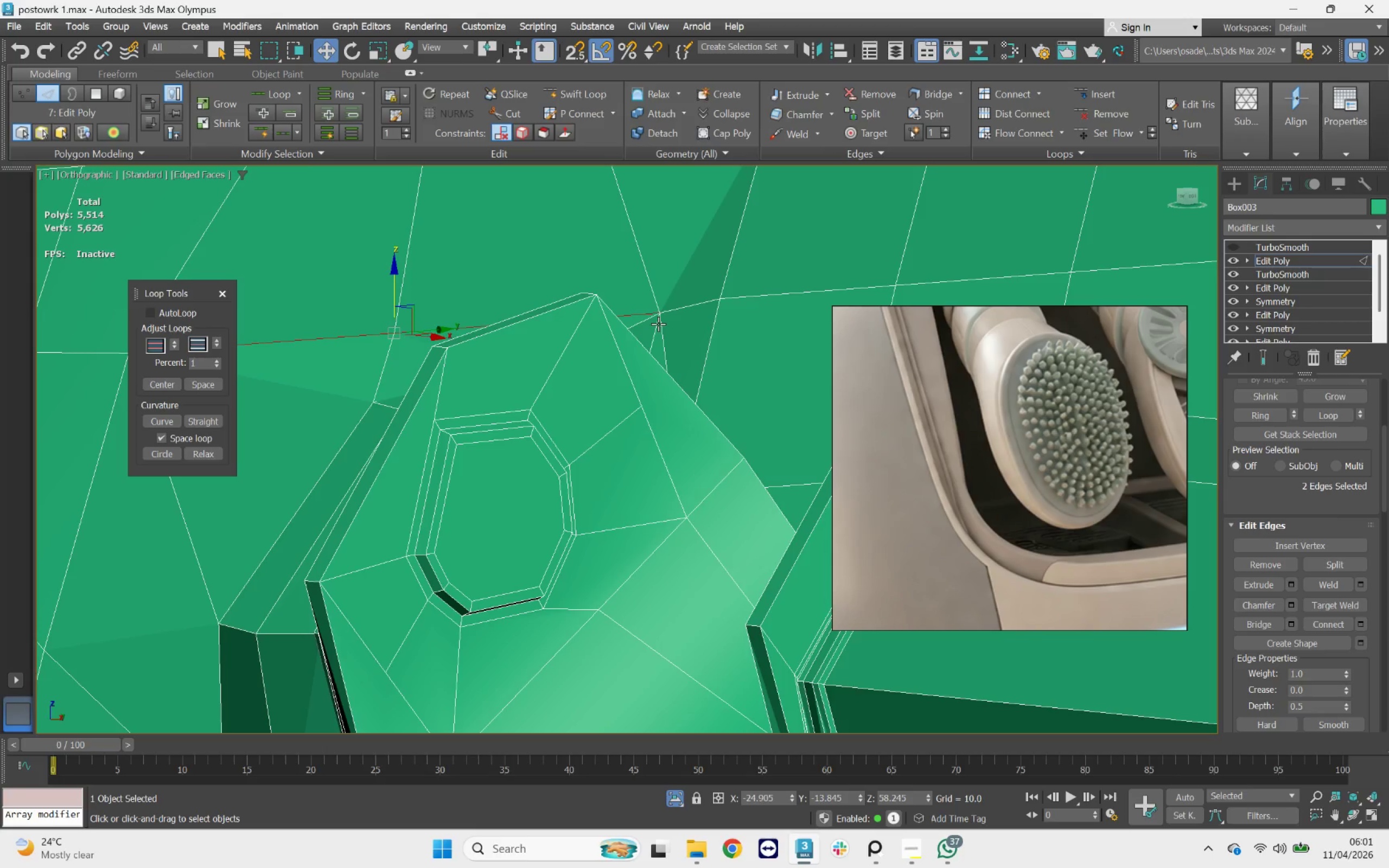 
double_click([658, 324])
 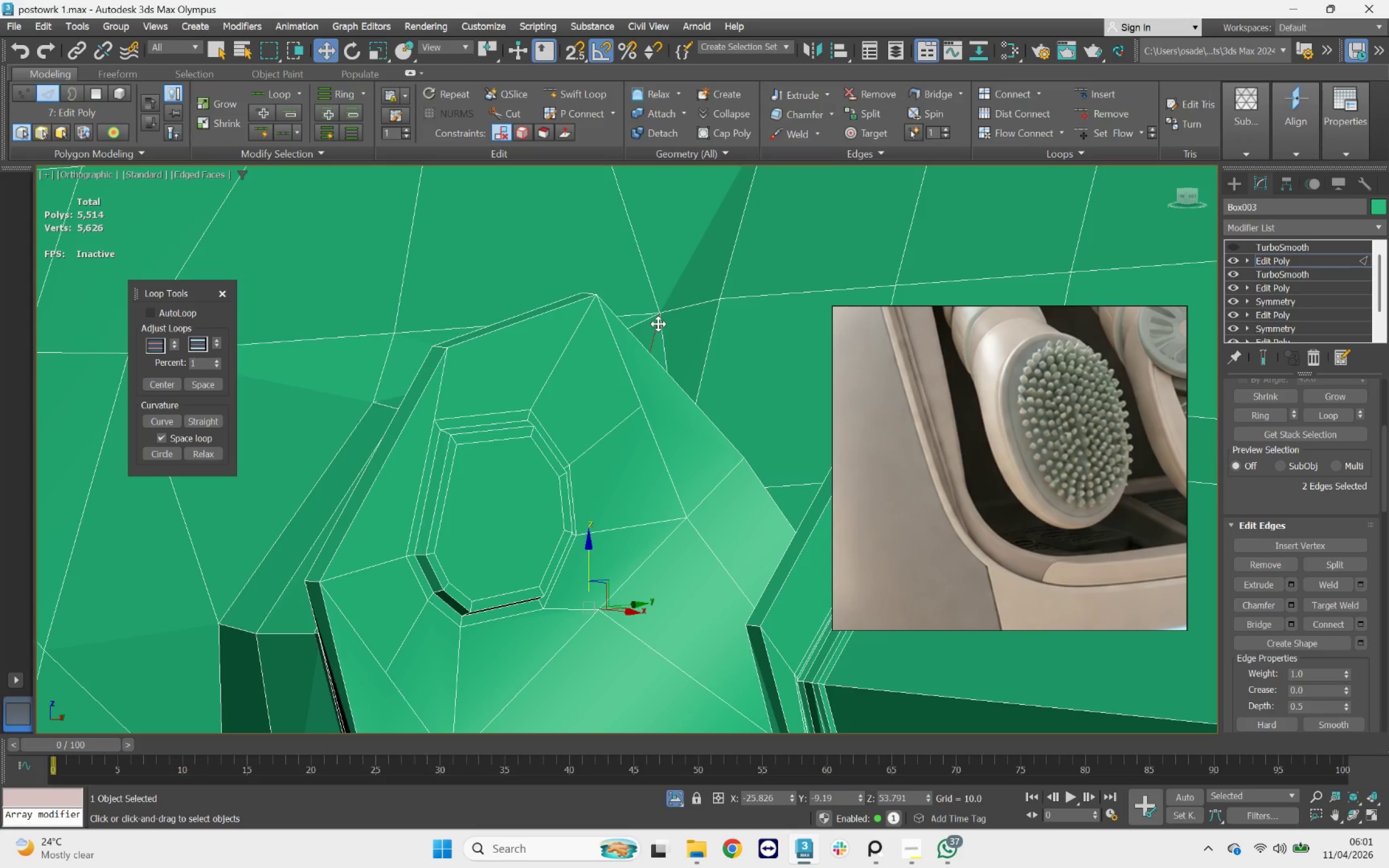 
key(F3)
 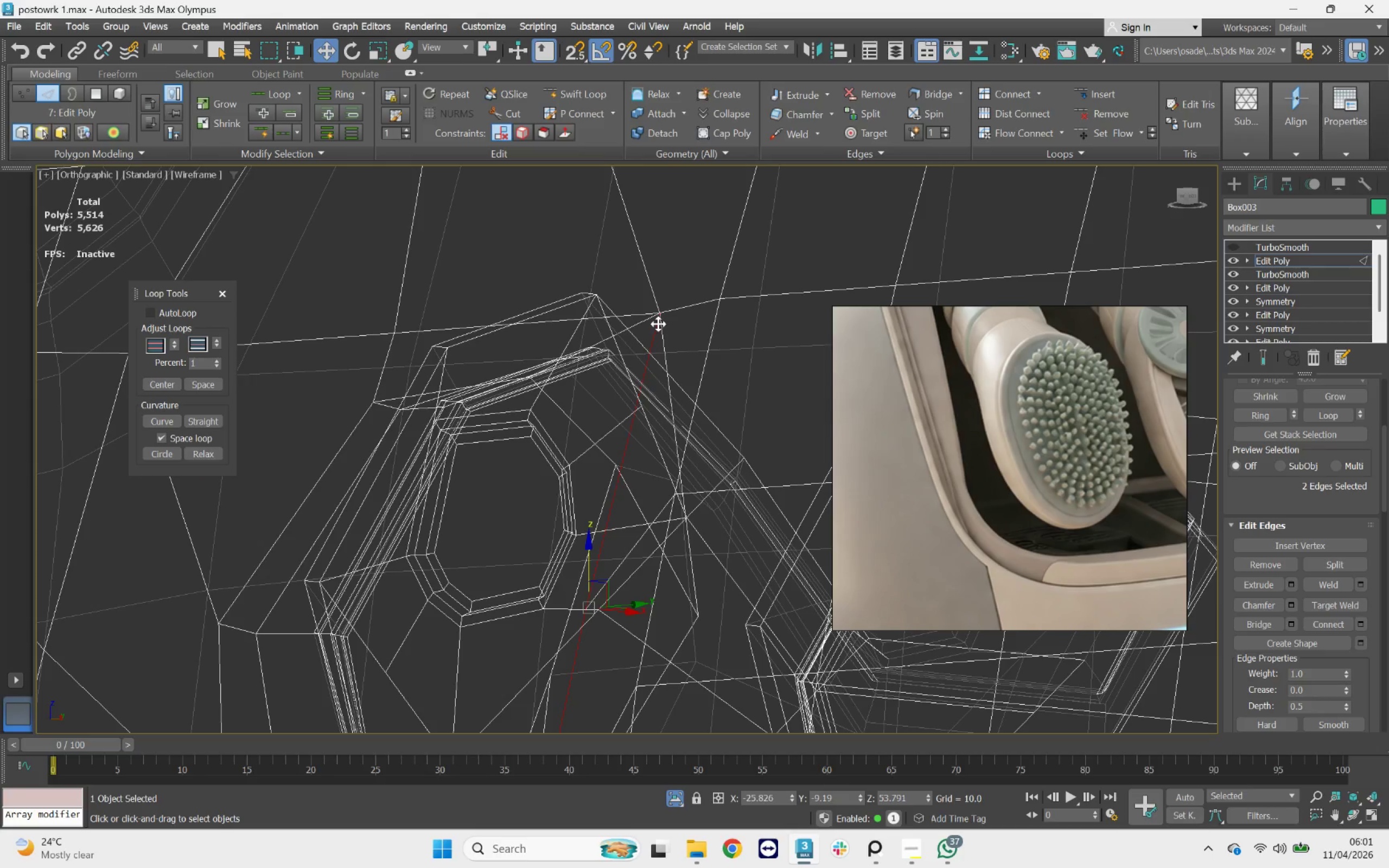 
hold_key(key=AltLeft, duration=2.25)
 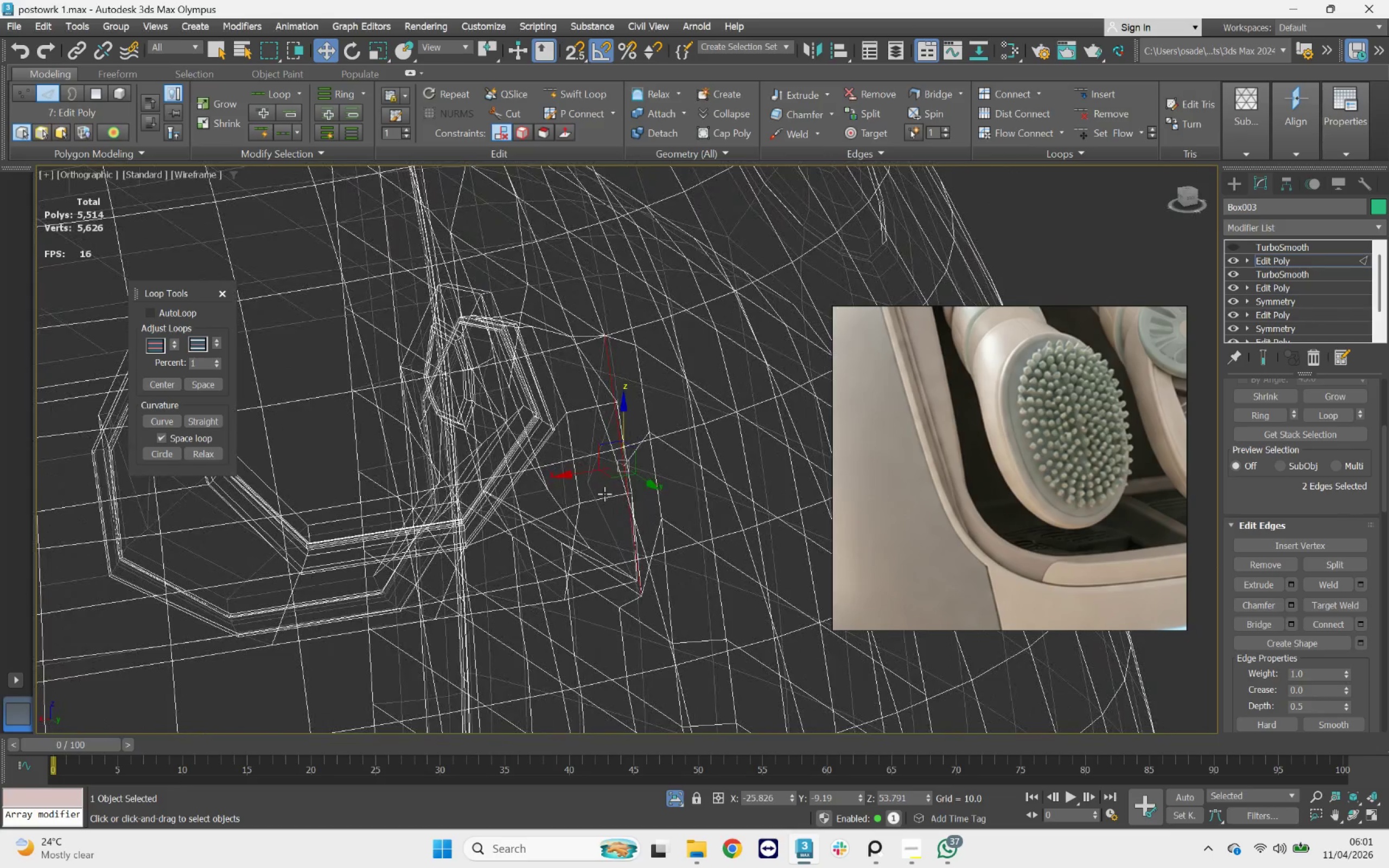 
scroll: coordinate [658, 324], scroll_direction: down, amount: 2.0
 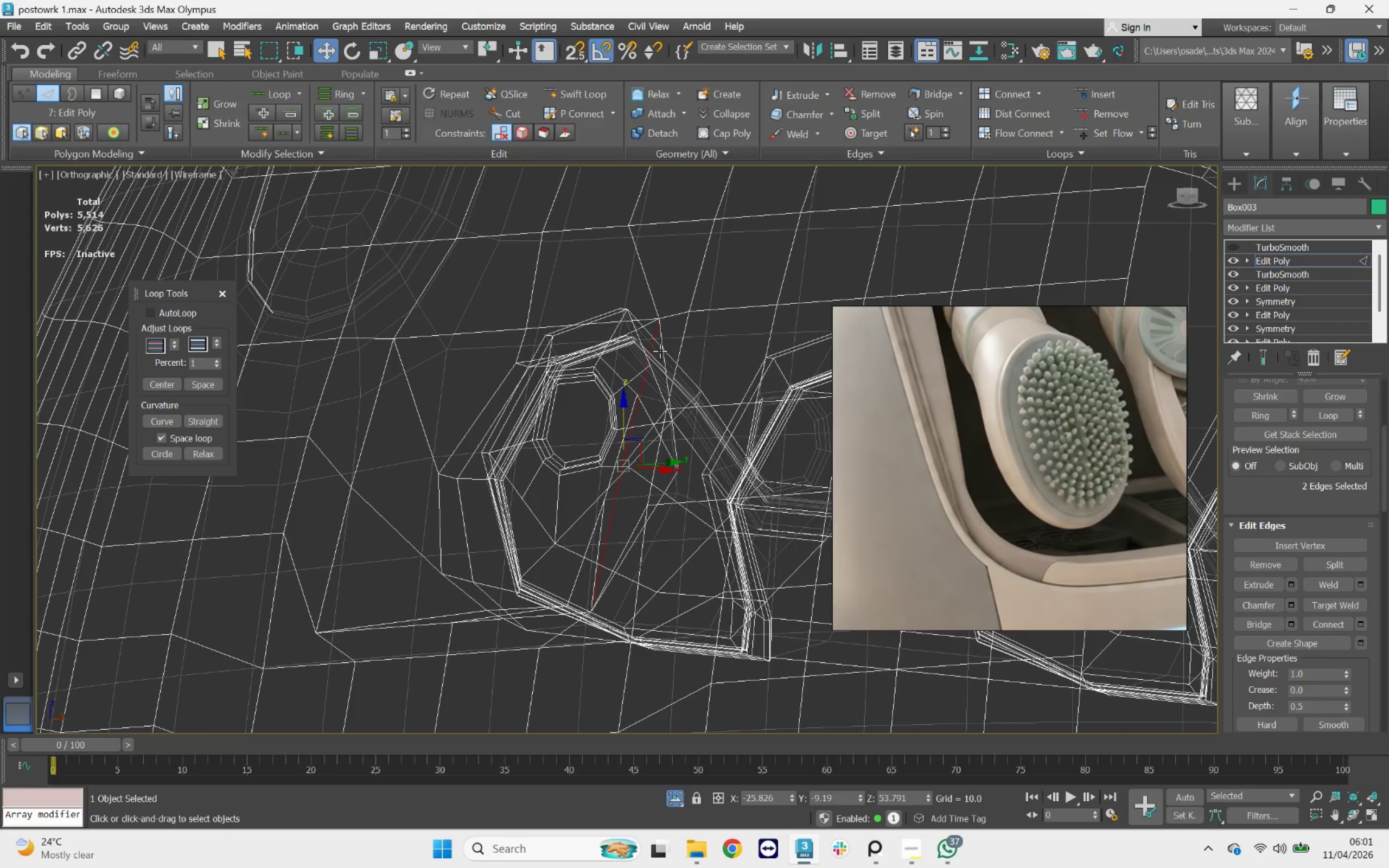 
hold_key(key=AltLeft, duration=3.64)
 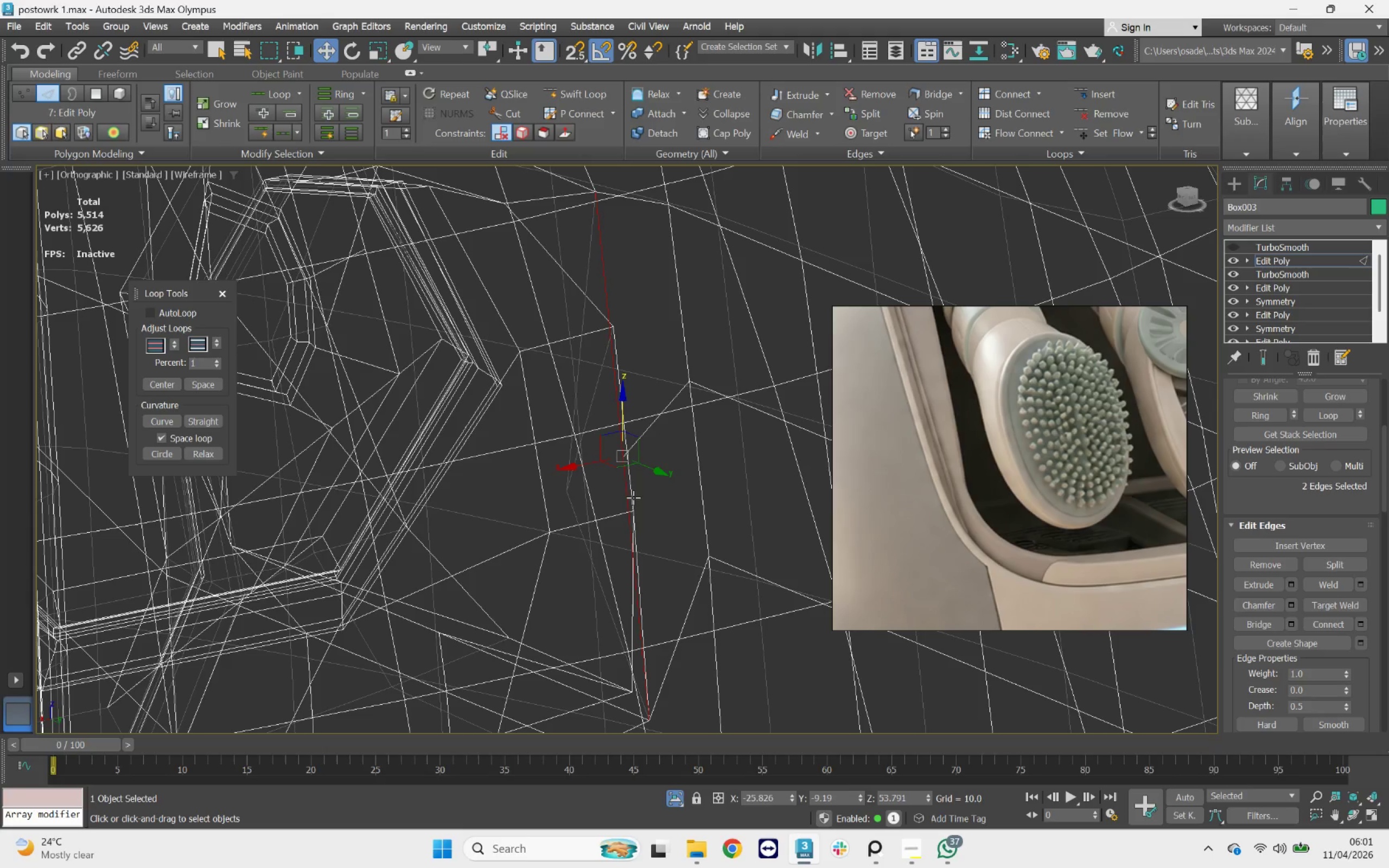 
scroll: coordinate [625, 475], scroll_direction: up, amount: 2.0
 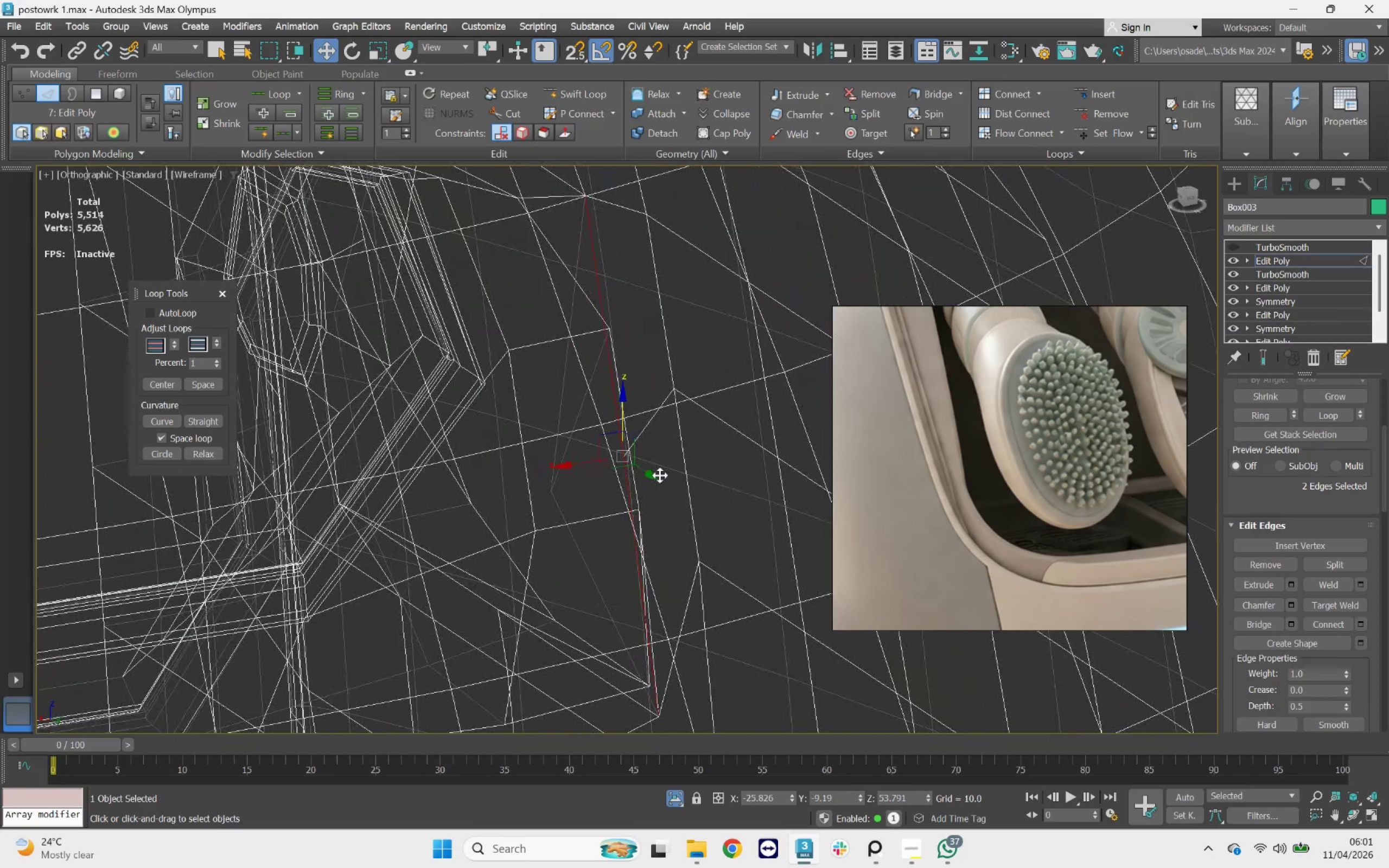 
double_click([633, 497])
 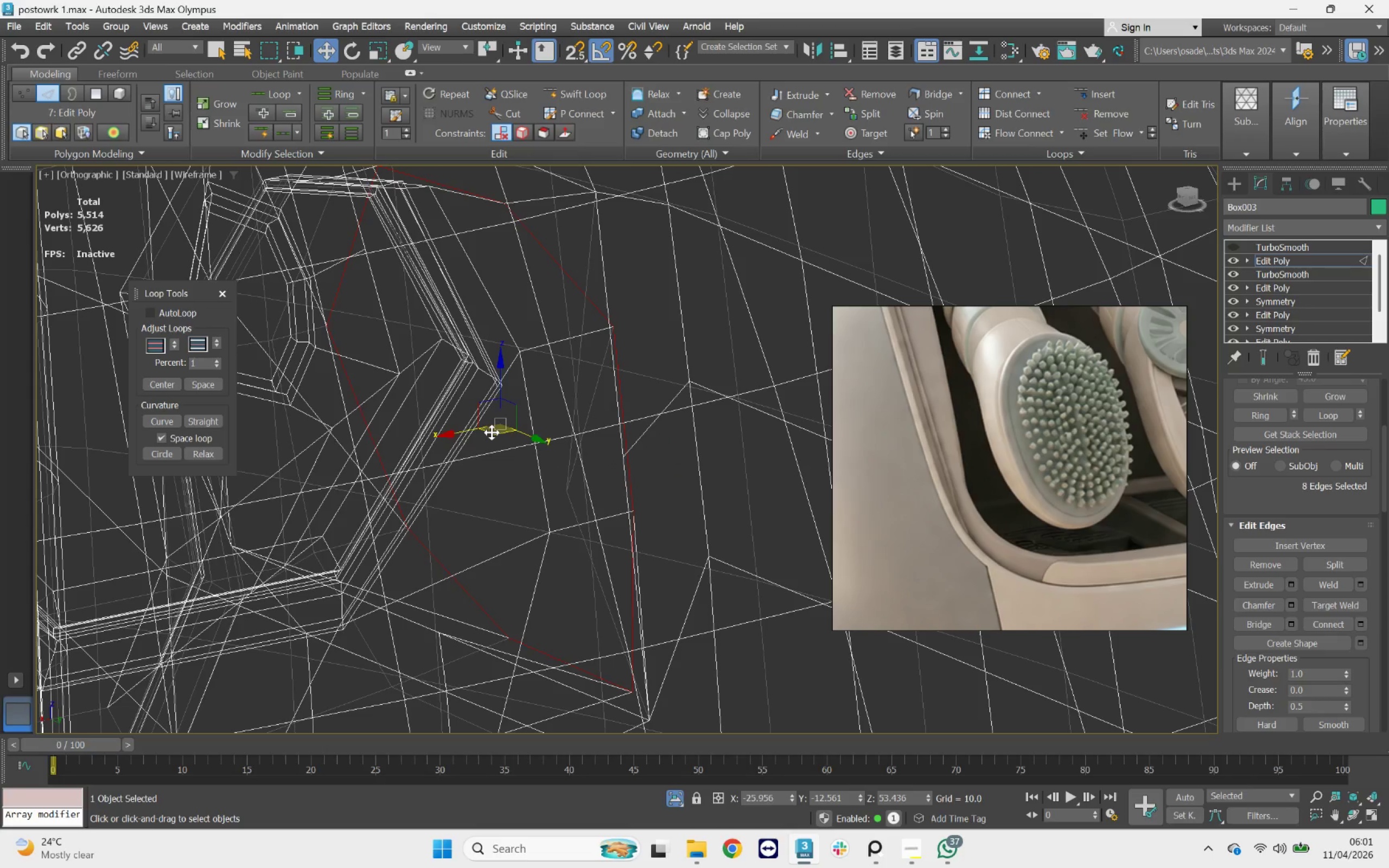 
left_click_drag(start_coordinate=[476, 430], to_coordinate=[463, 436])
 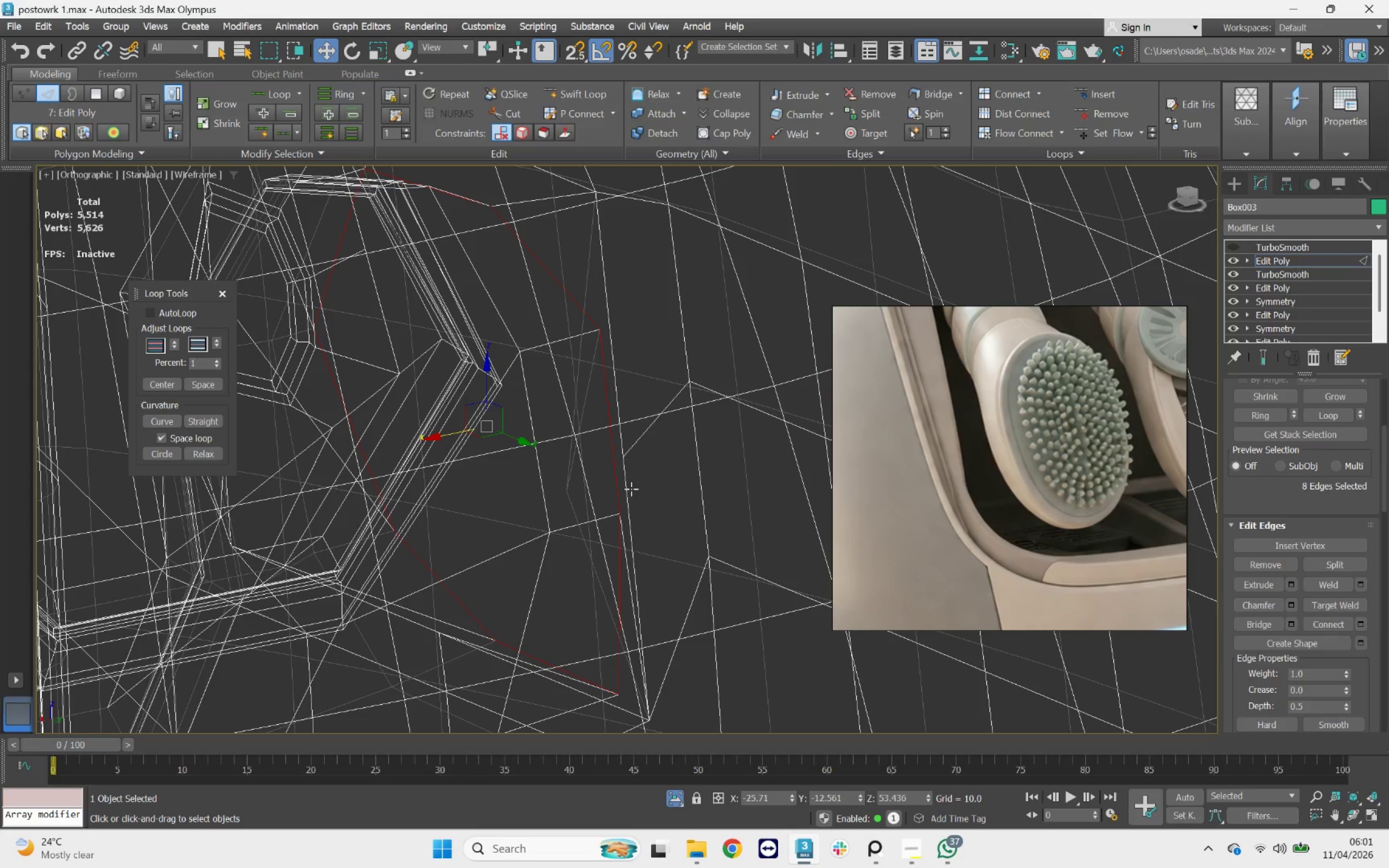 
key(1)
 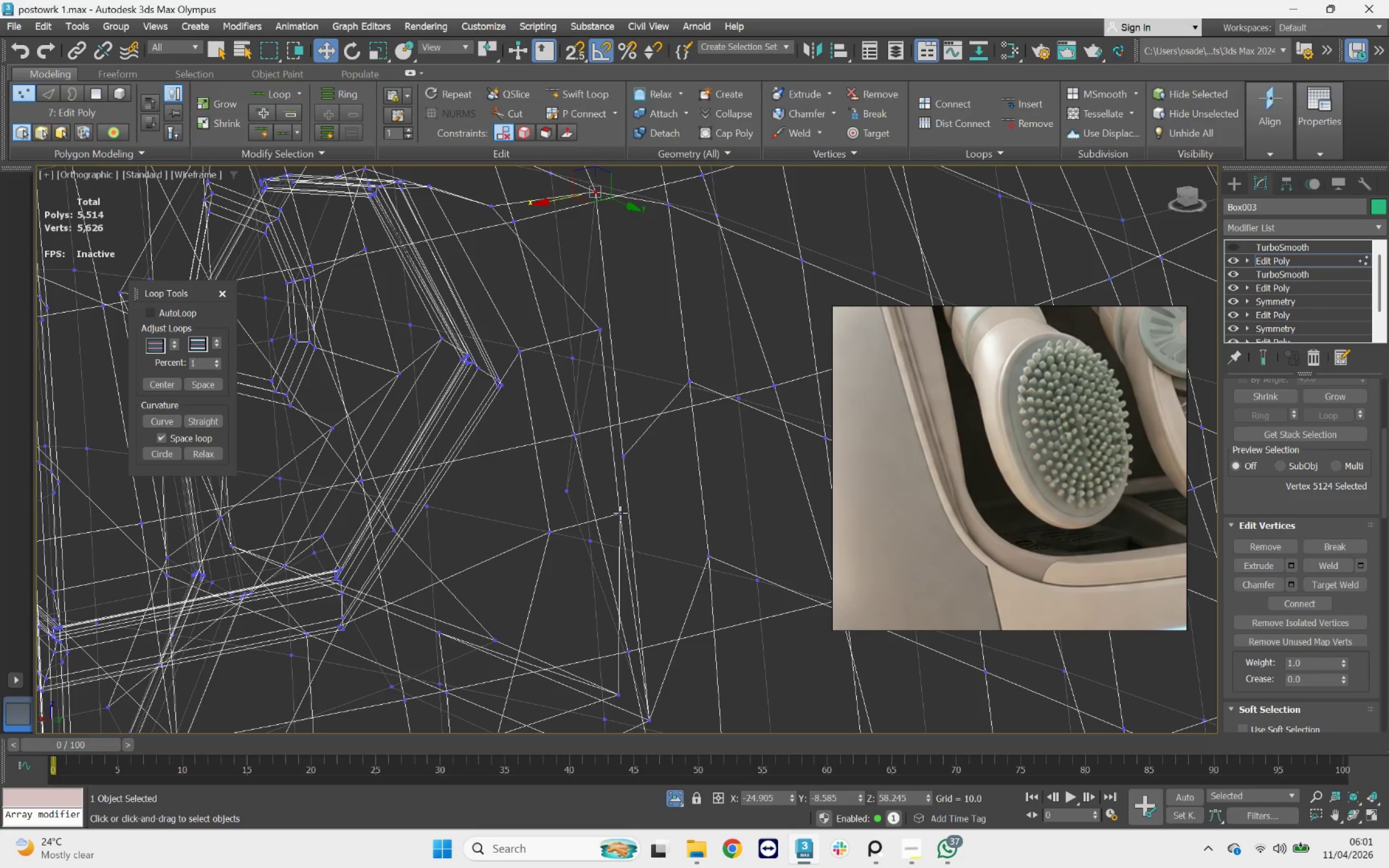 
left_click([618, 514])
 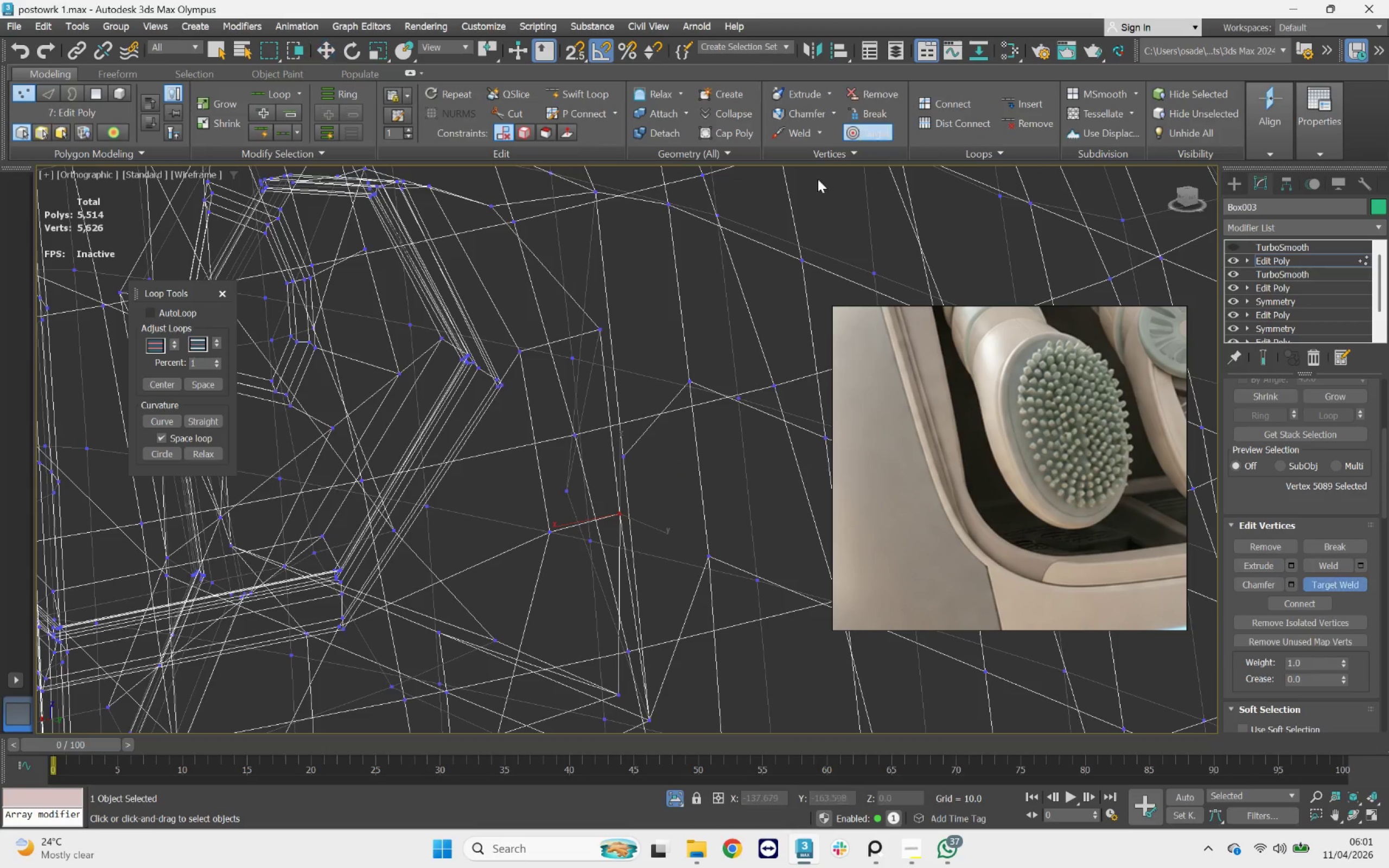 
left_click_drag(start_coordinate=[628, 516], to_coordinate=[628, 455])
 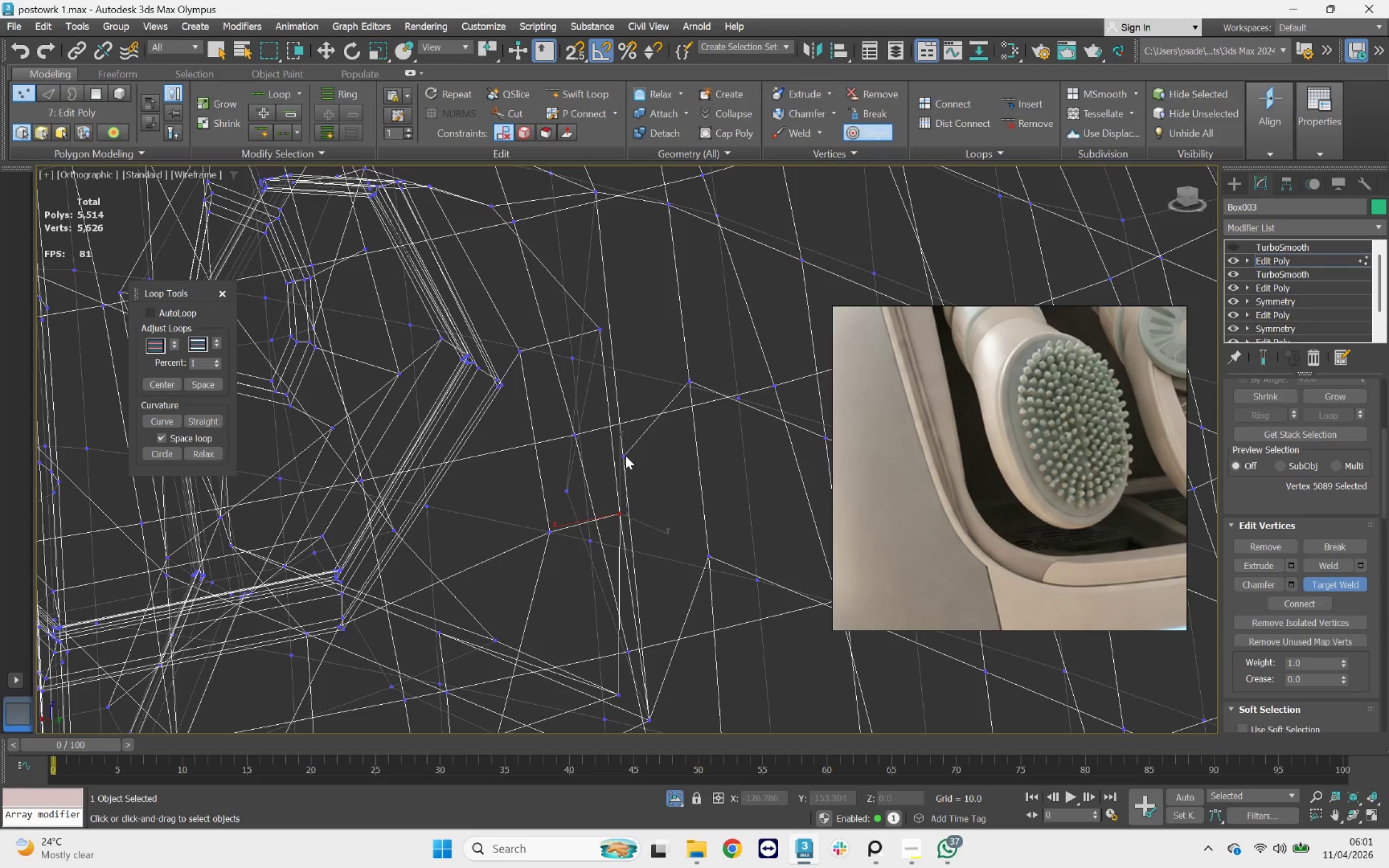 
right_click([628, 452])
 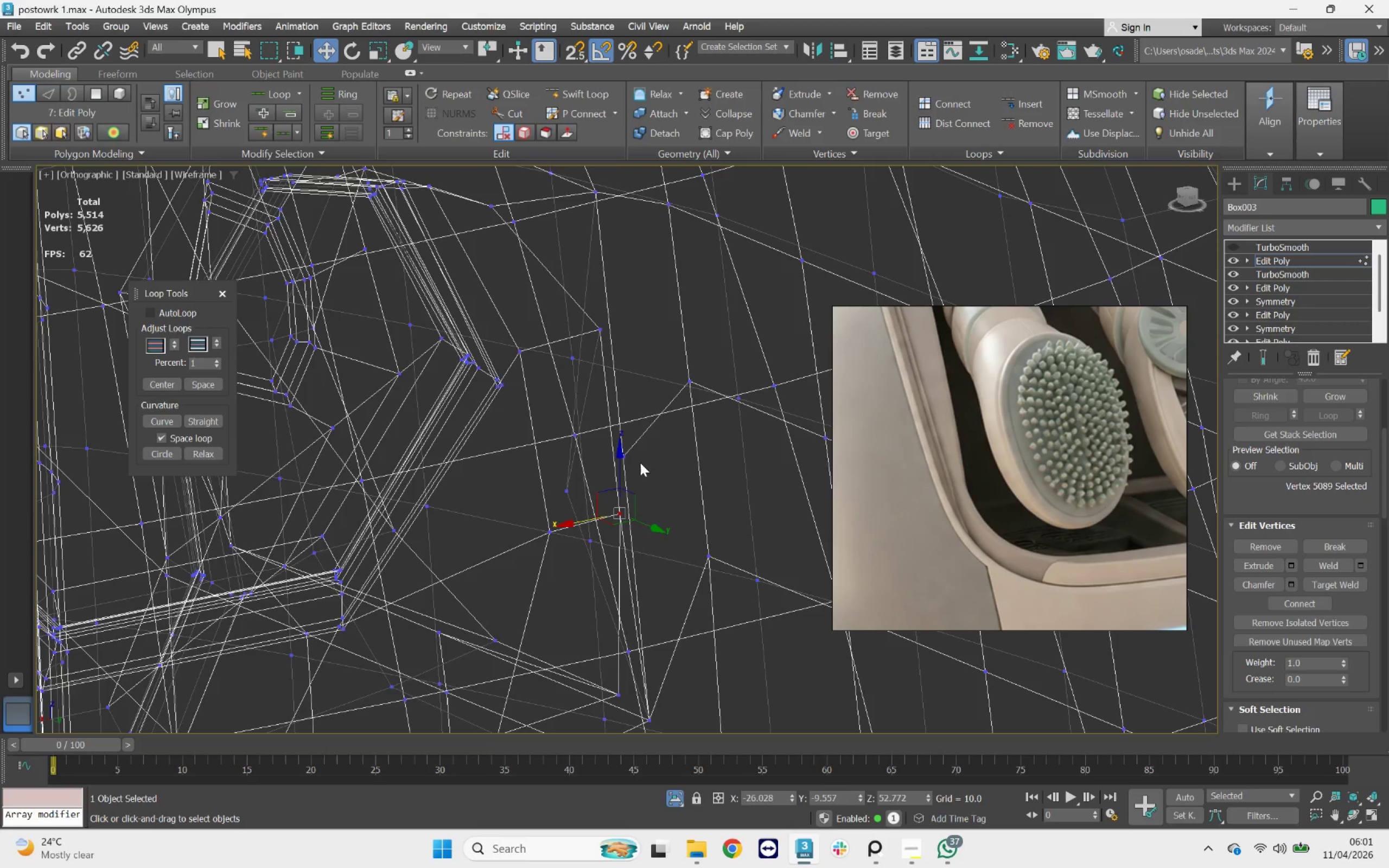 
hold_key(key=AltLeft, duration=4.65)
 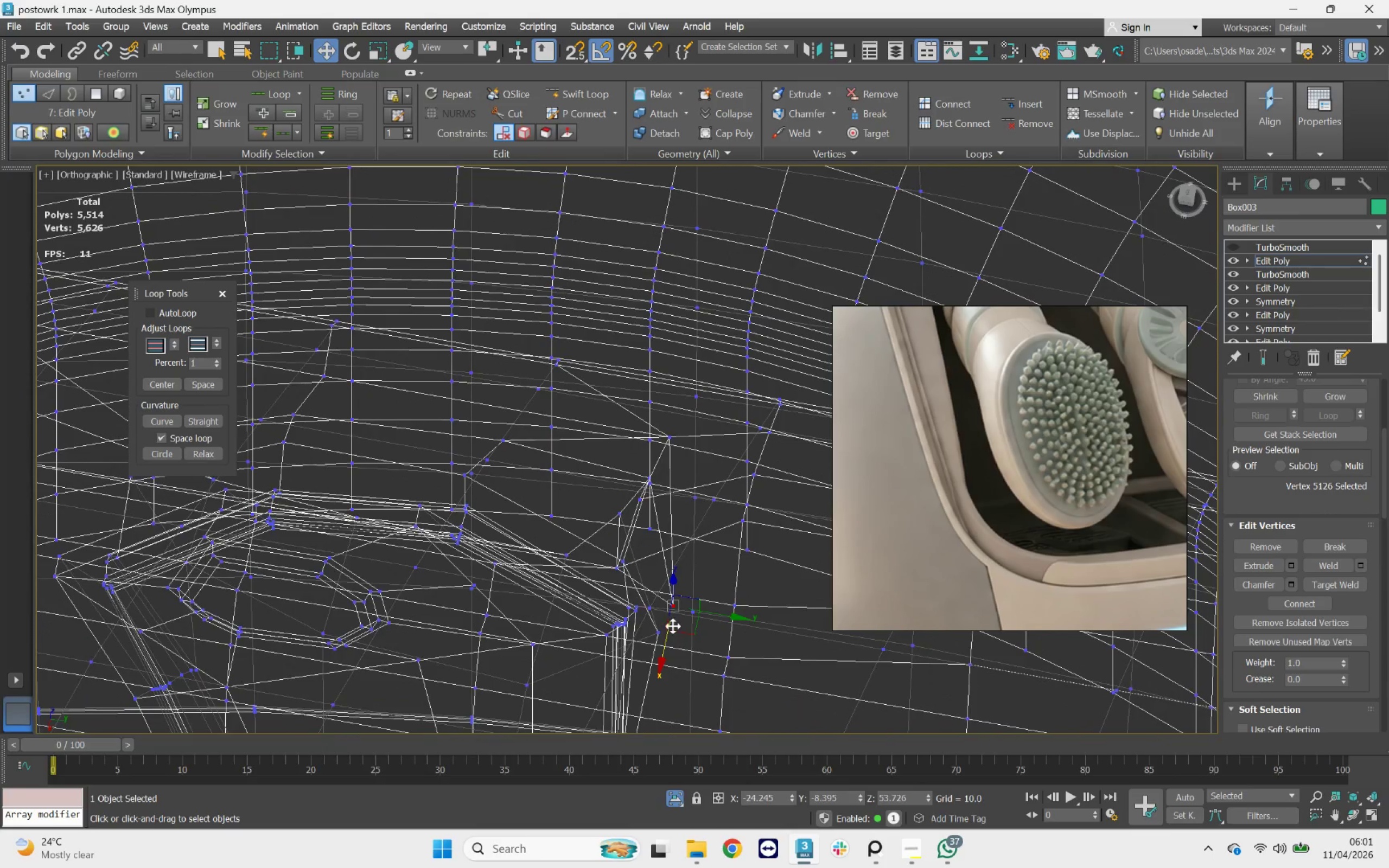 
left_click_drag(start_coordinate=[670, 628], to_coordinate=[681, 512])
 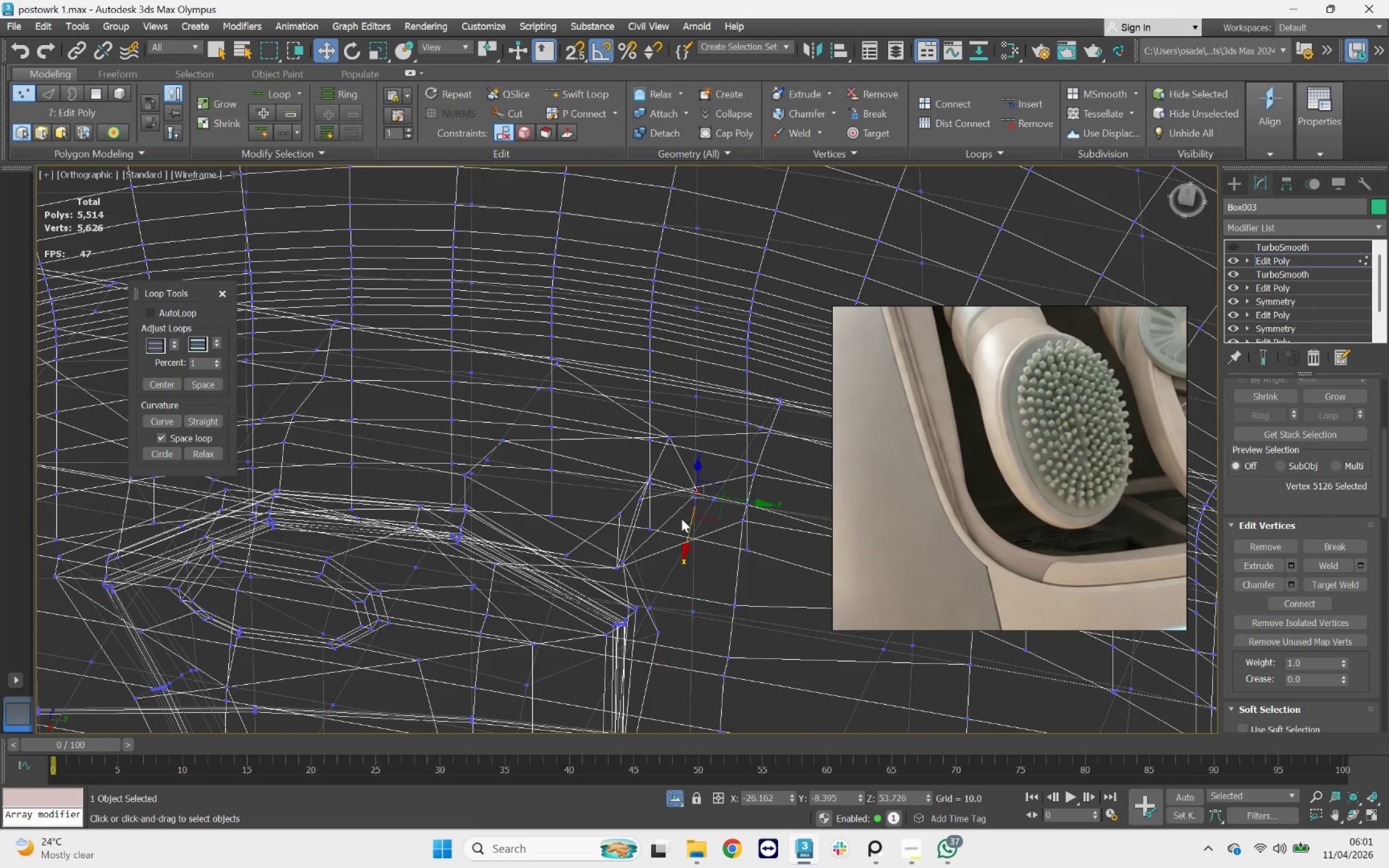 
hold_key(key=AltLeft, duration=1.72)
 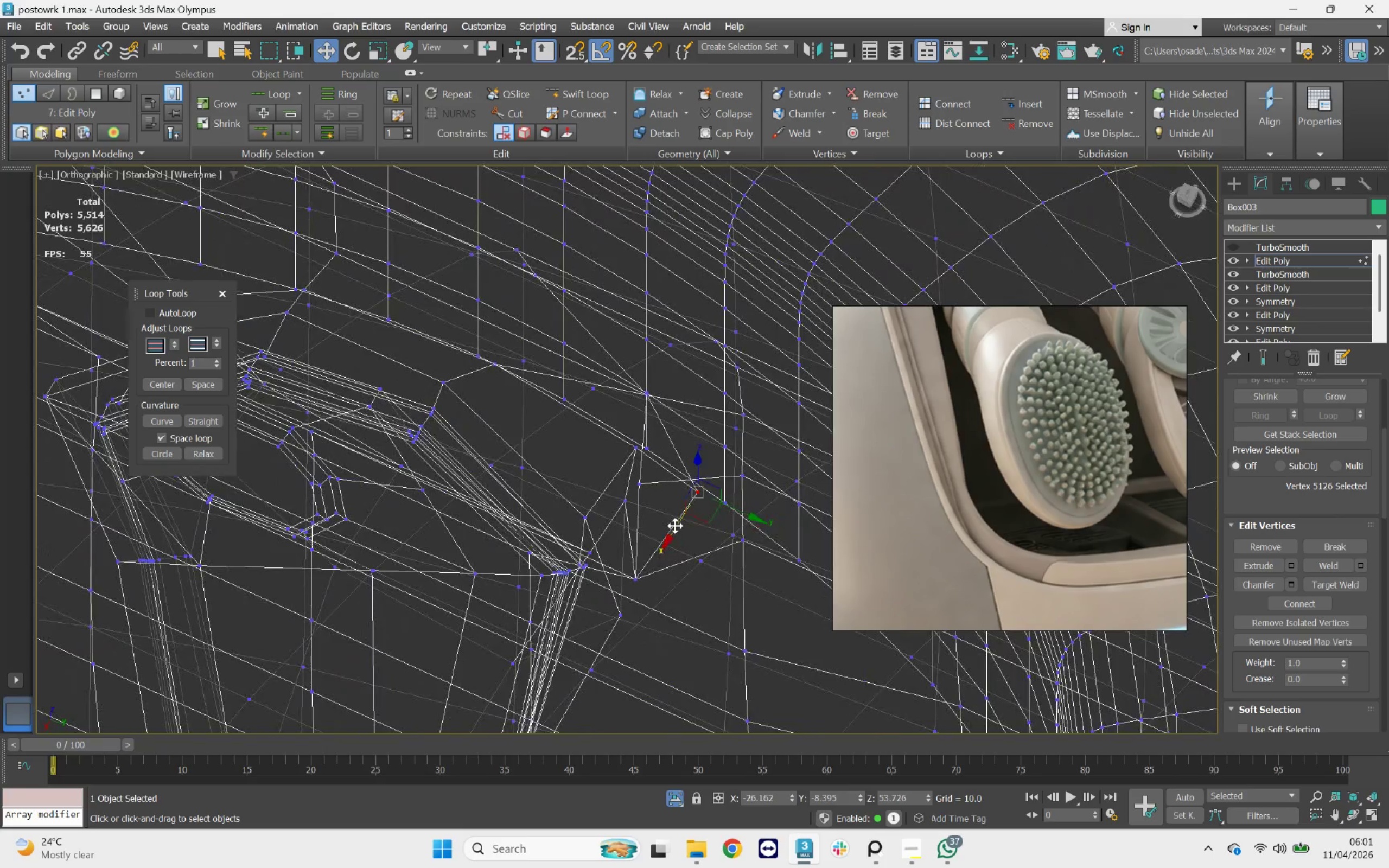 
key(F3)
 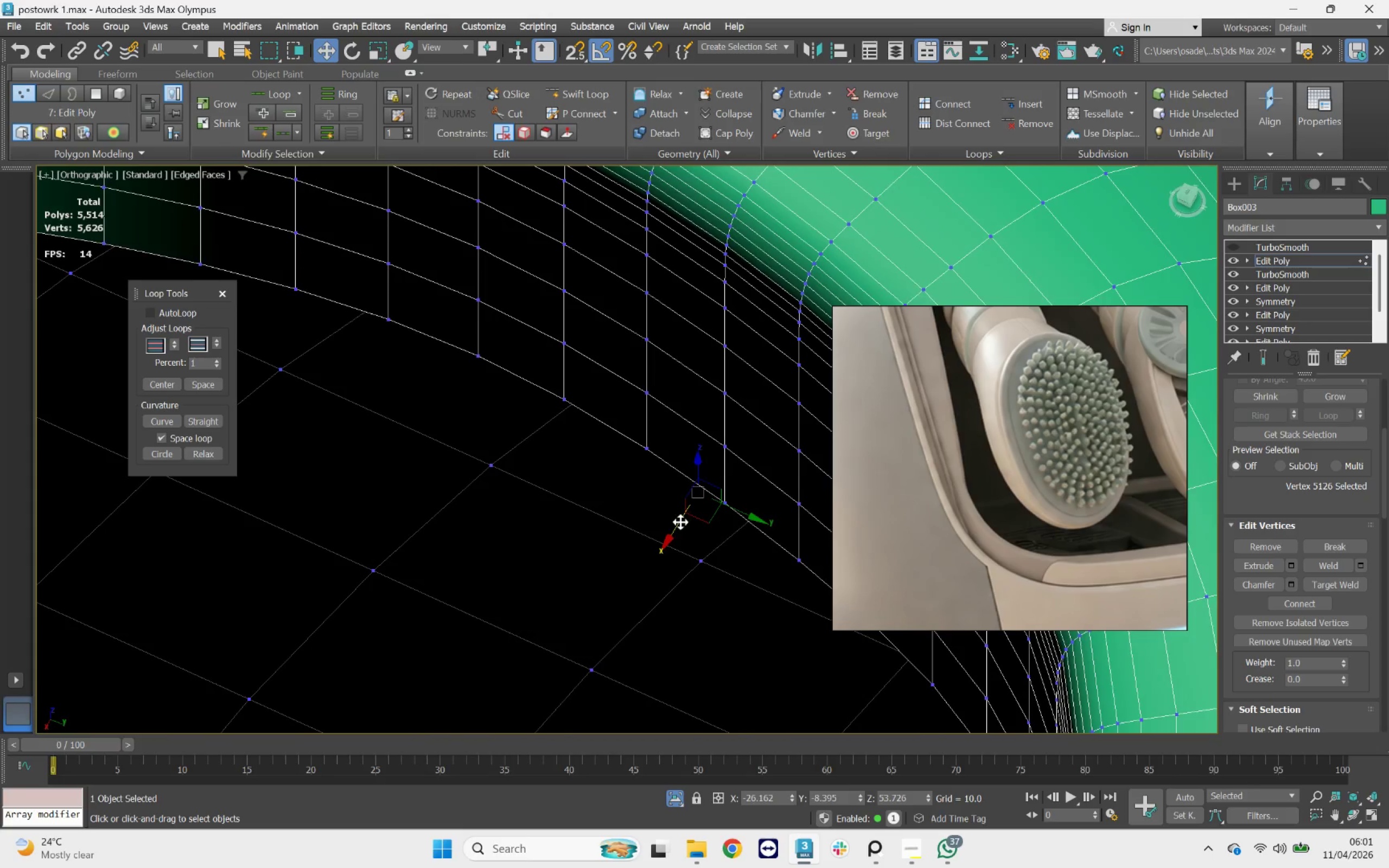 
scroll: coordinate [681, 521], scroll_direction: down, amount: 4.0
 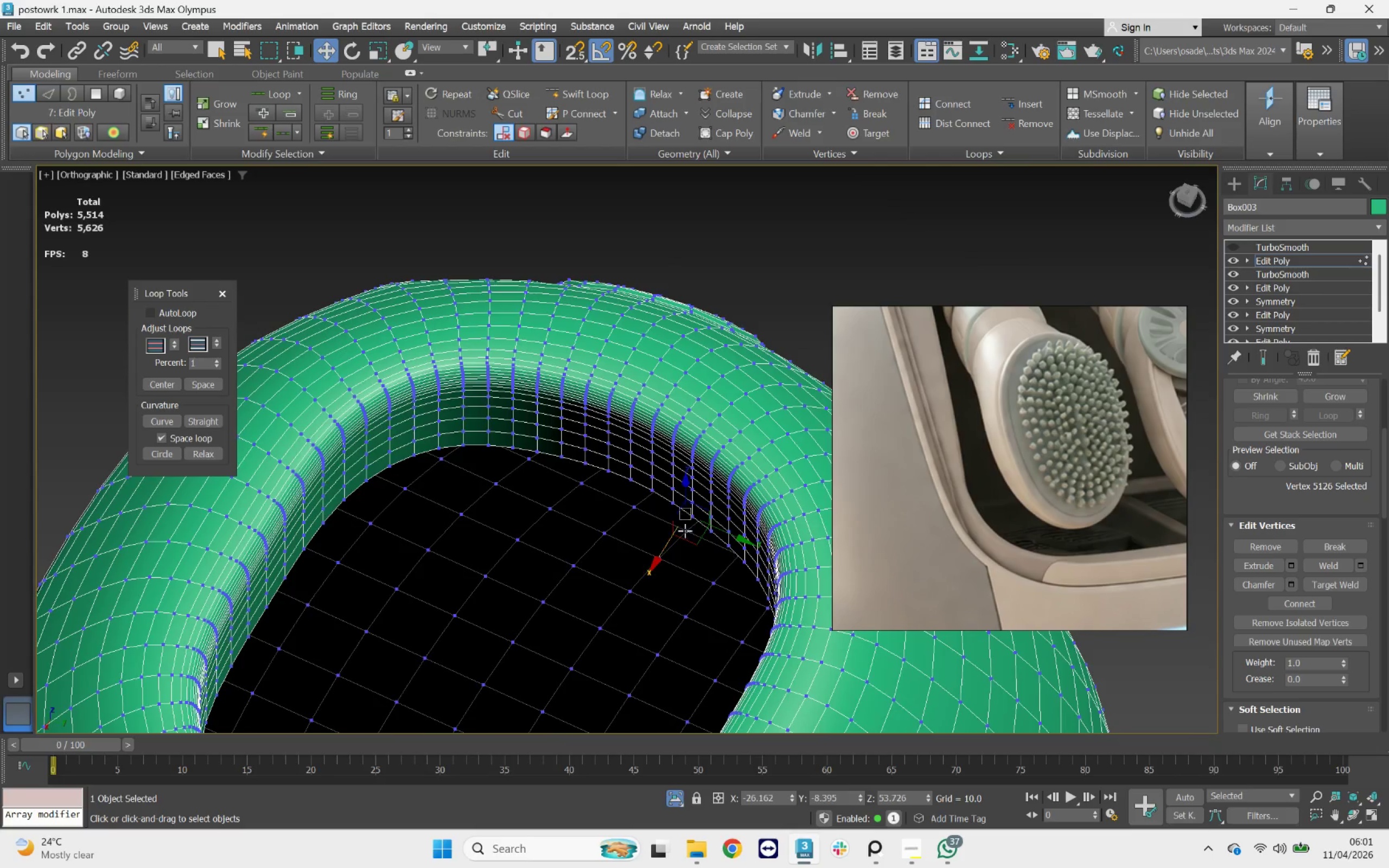 
hold_key(key=AltLeft, duration=0.93)
 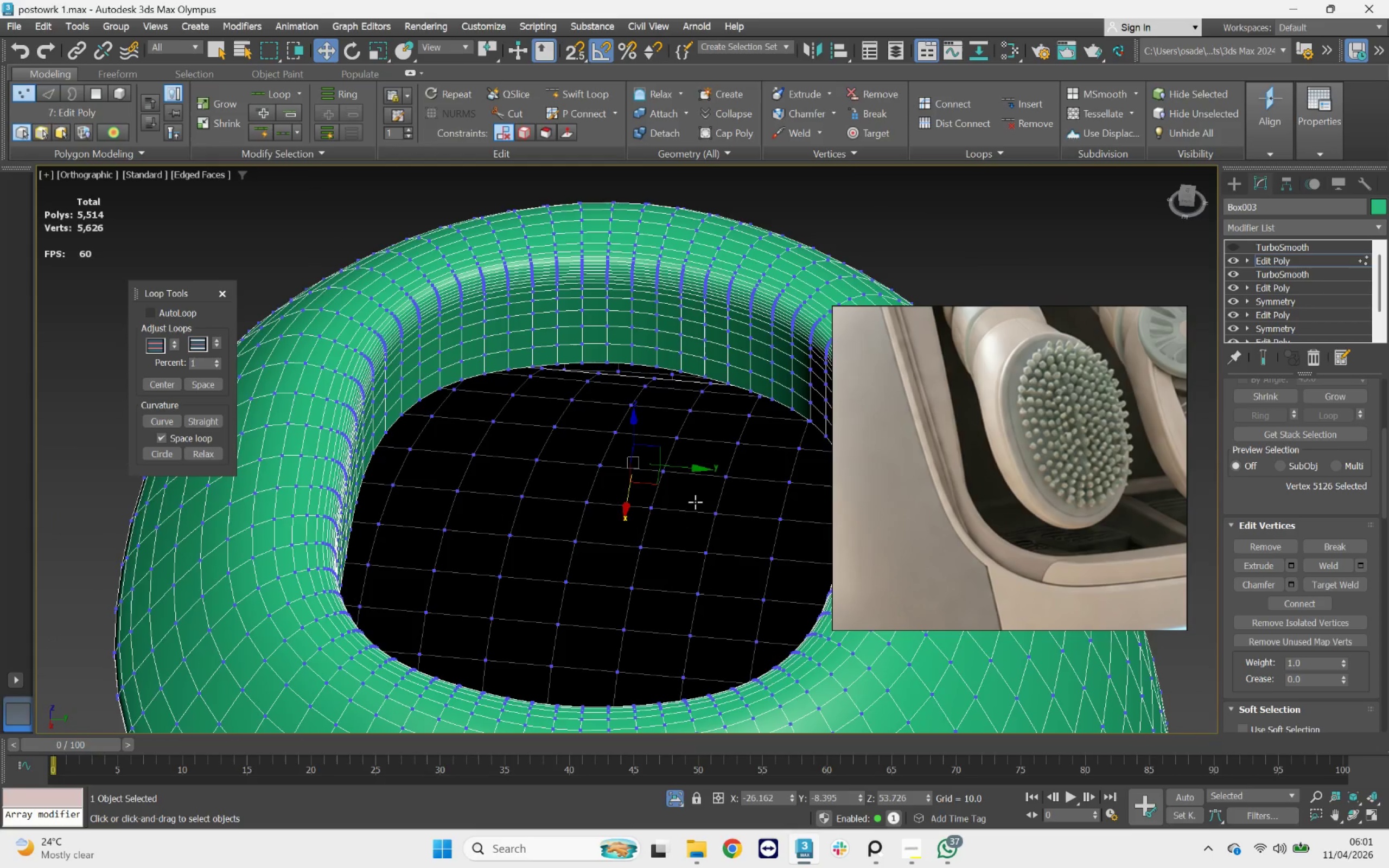 
hold_key(key=AltLeft, duration=4.23)
 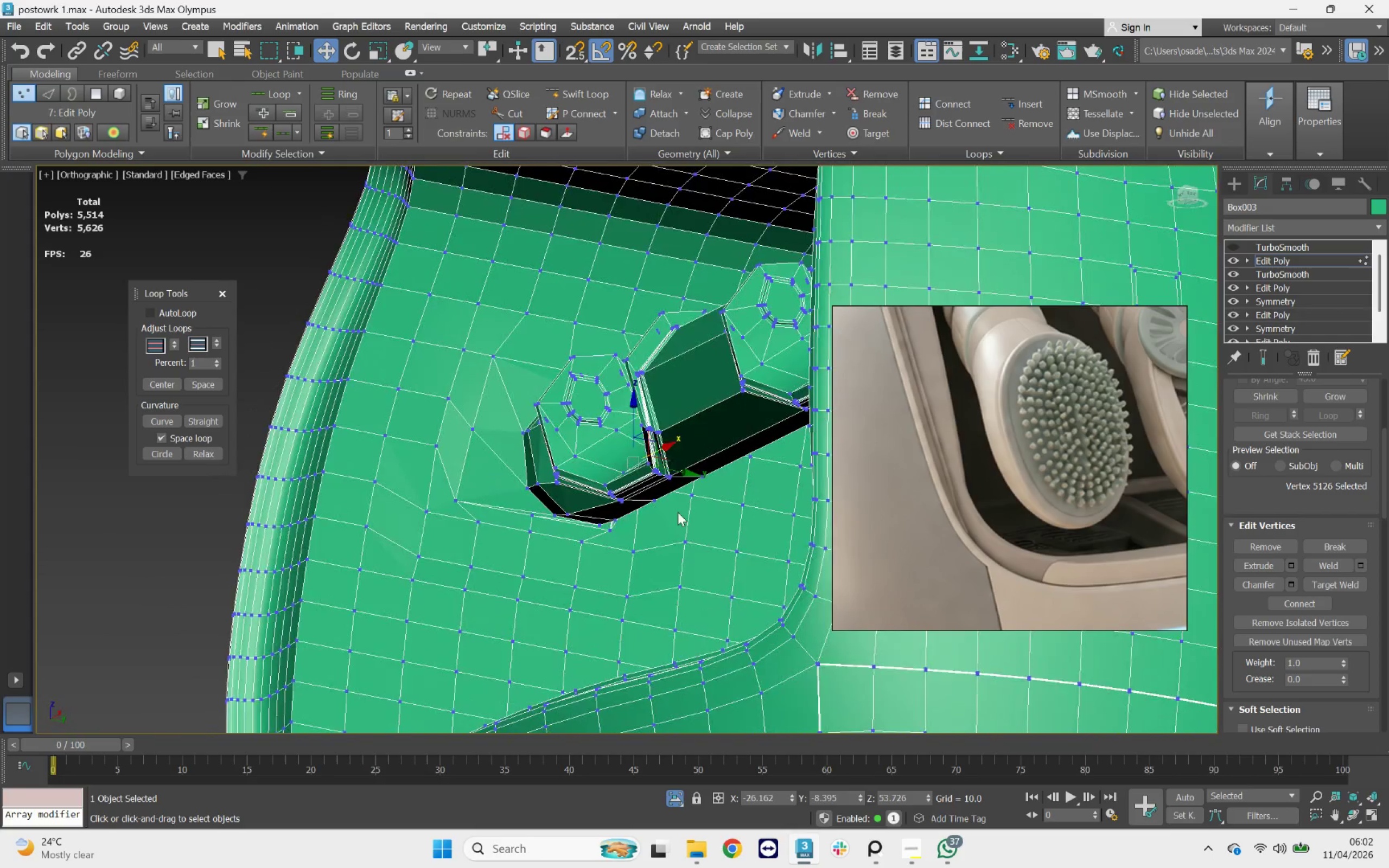 
hold_key(key=AltLeft, duration=5.93)
 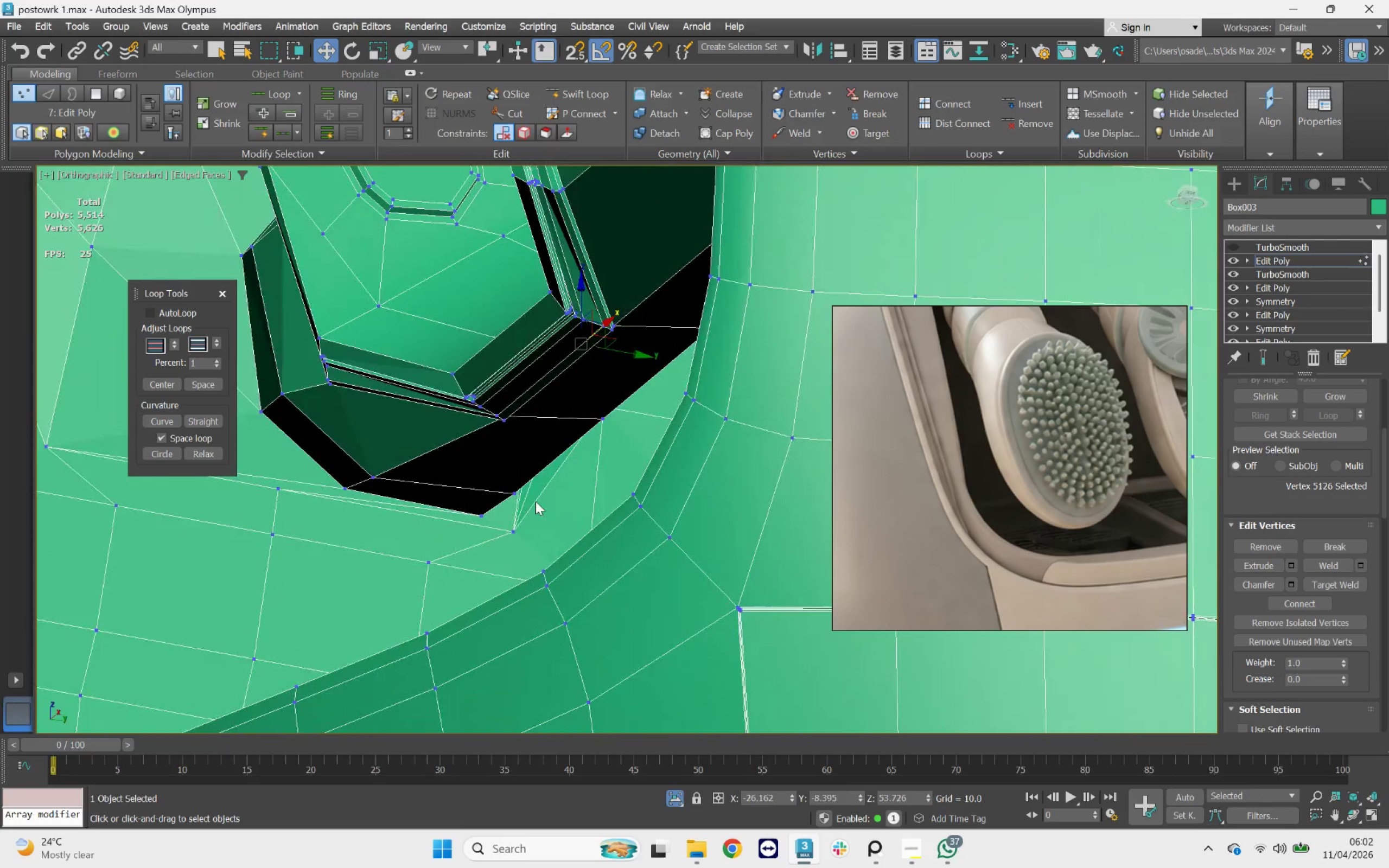 
scroll: coordinate [653, 533], scroll_direction: up, amount: 3.0
 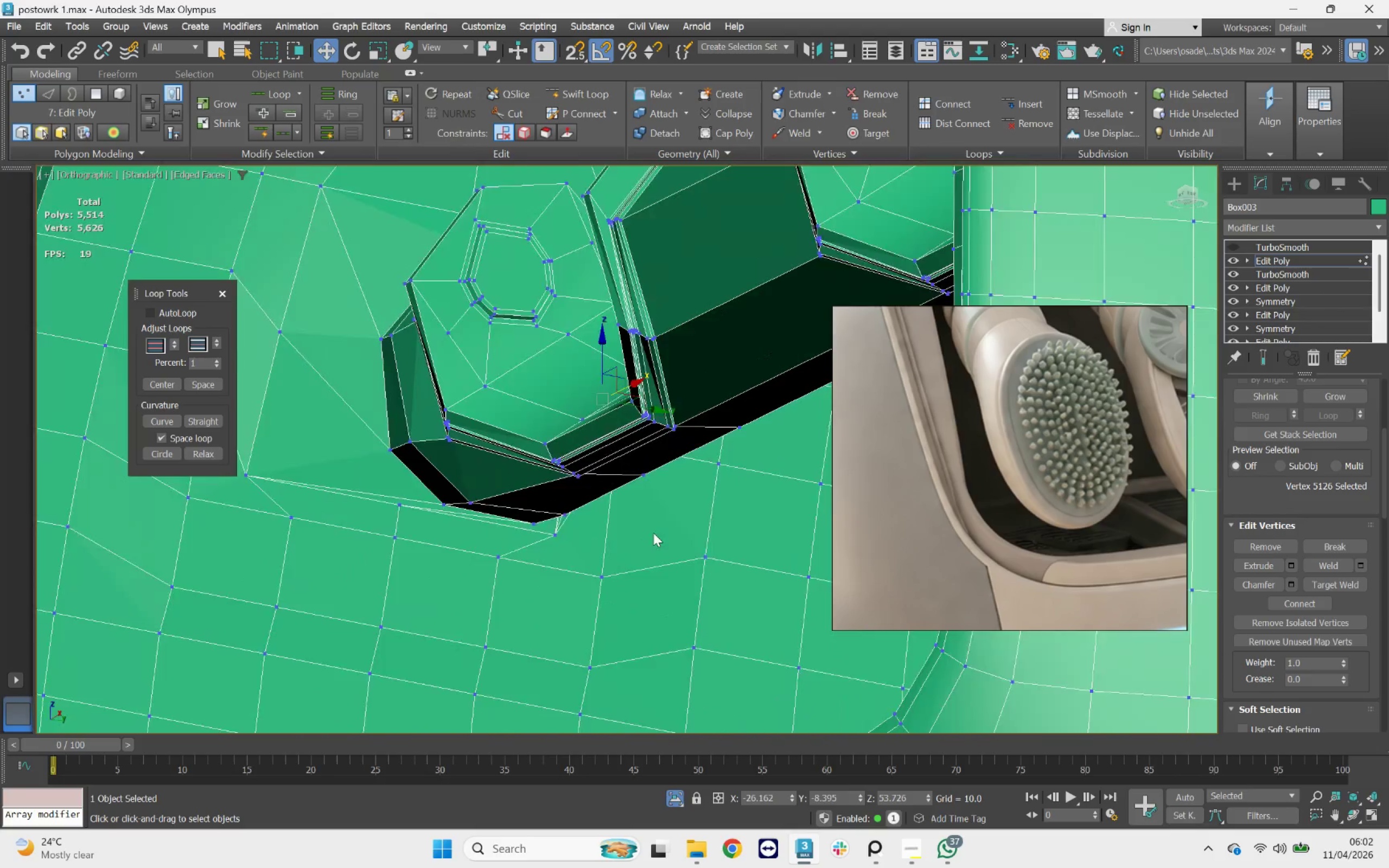 
hold_key(key=AltLeft, duration=0.49)
 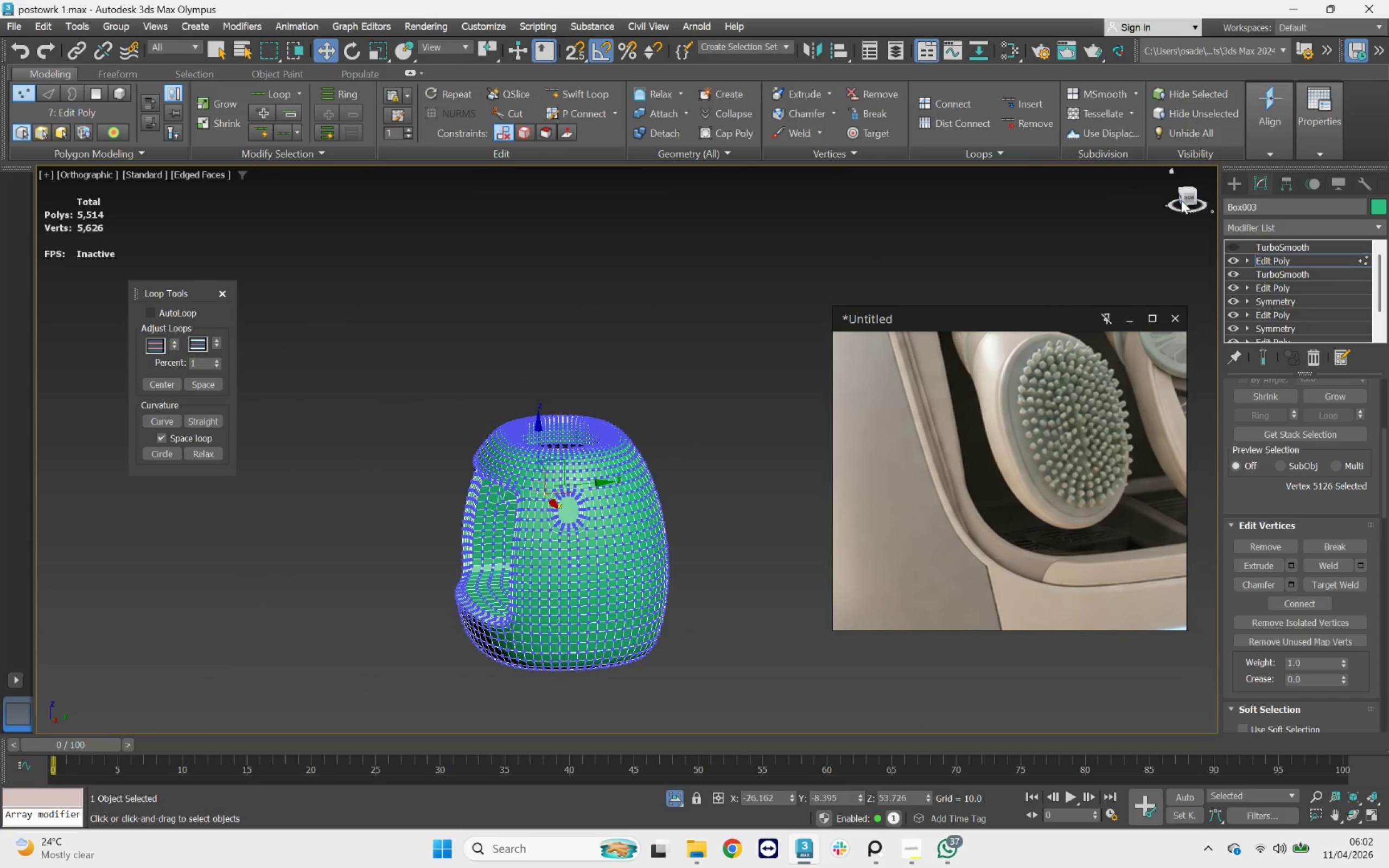 
scroll: coordinate [536, 495], scroll_direction: down, amount: 8.0
 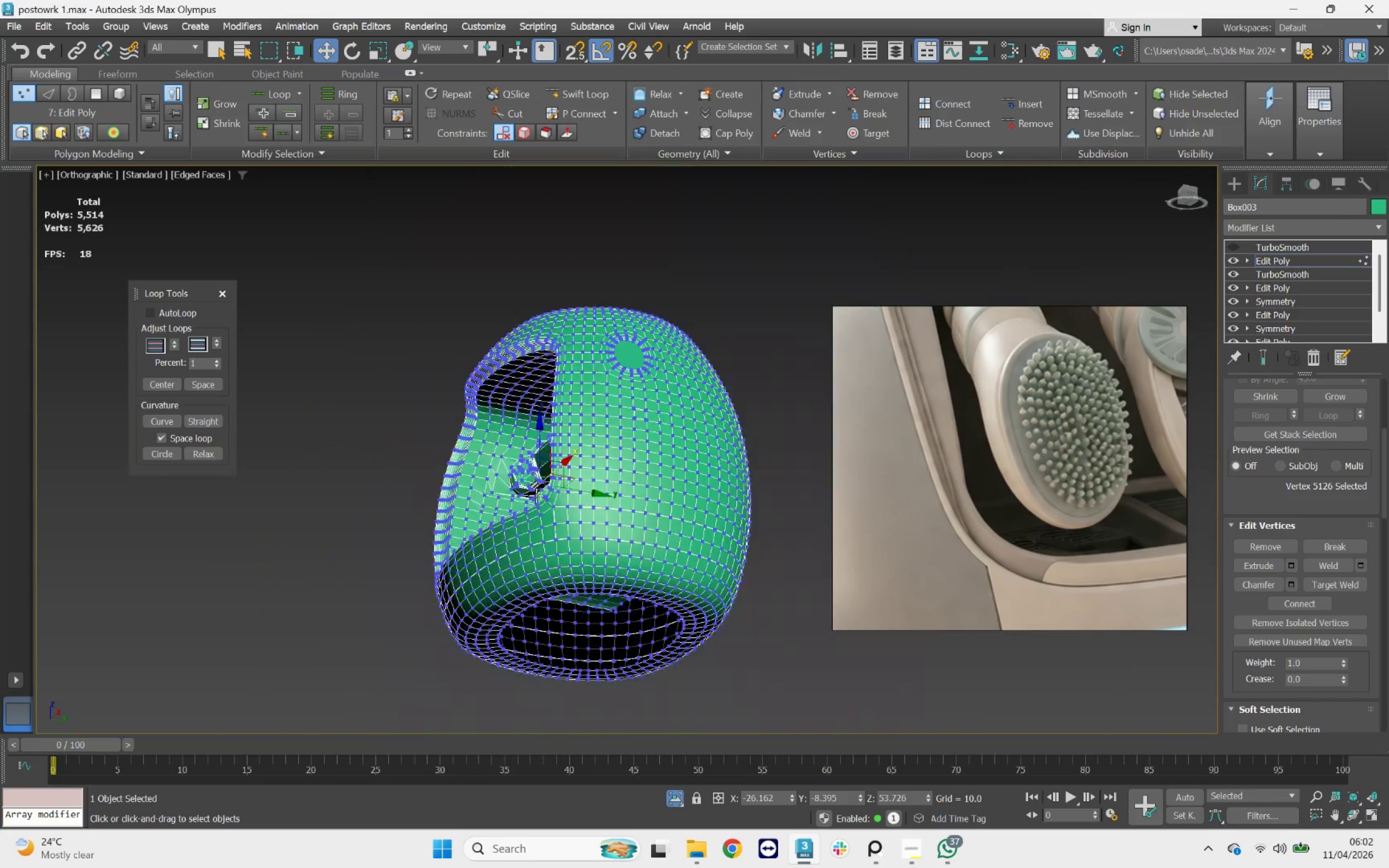 
left_click([1187, 201])
 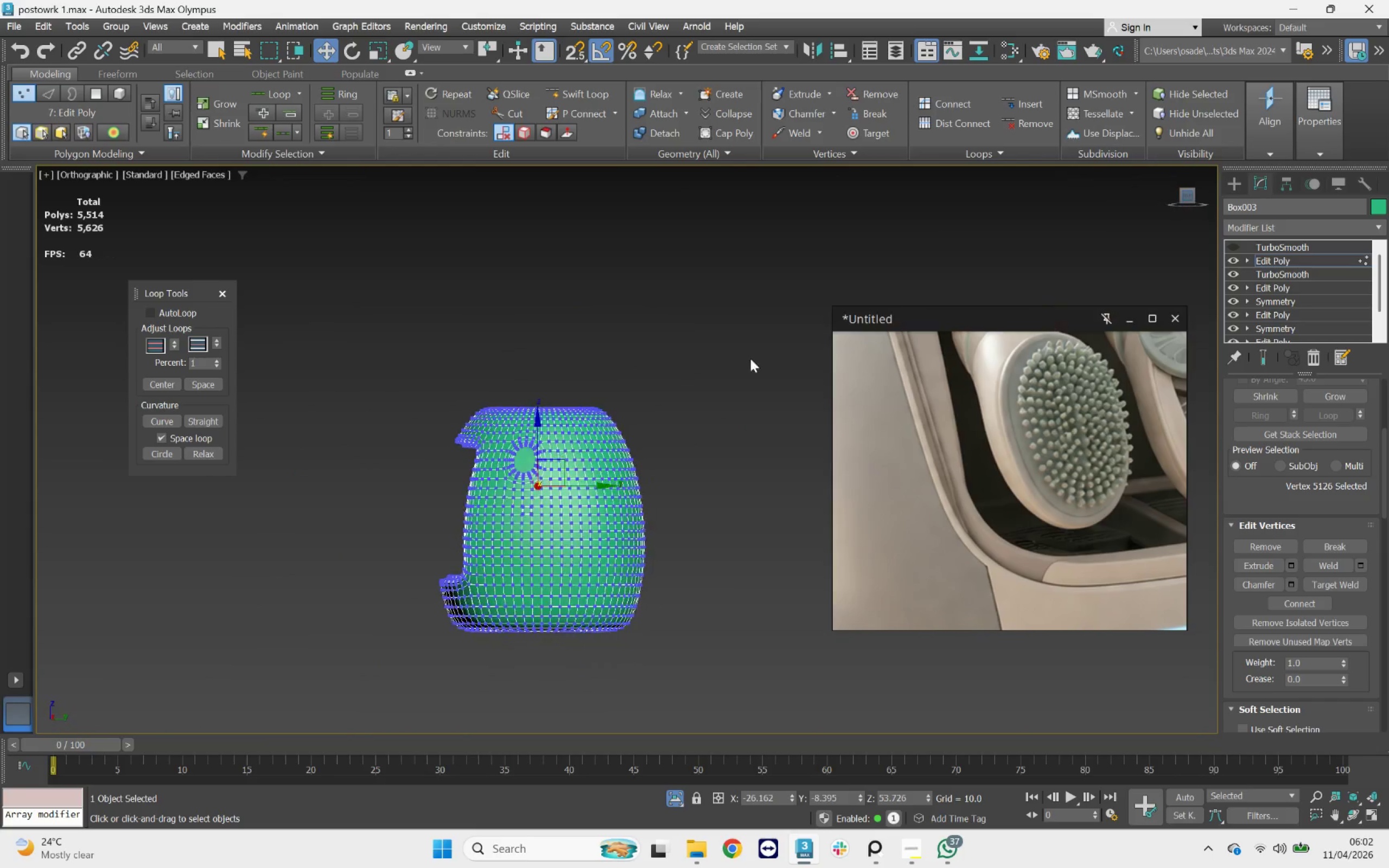 
scroll: coordinate [577, 381], scroll_direction: up, amount: 2.0
 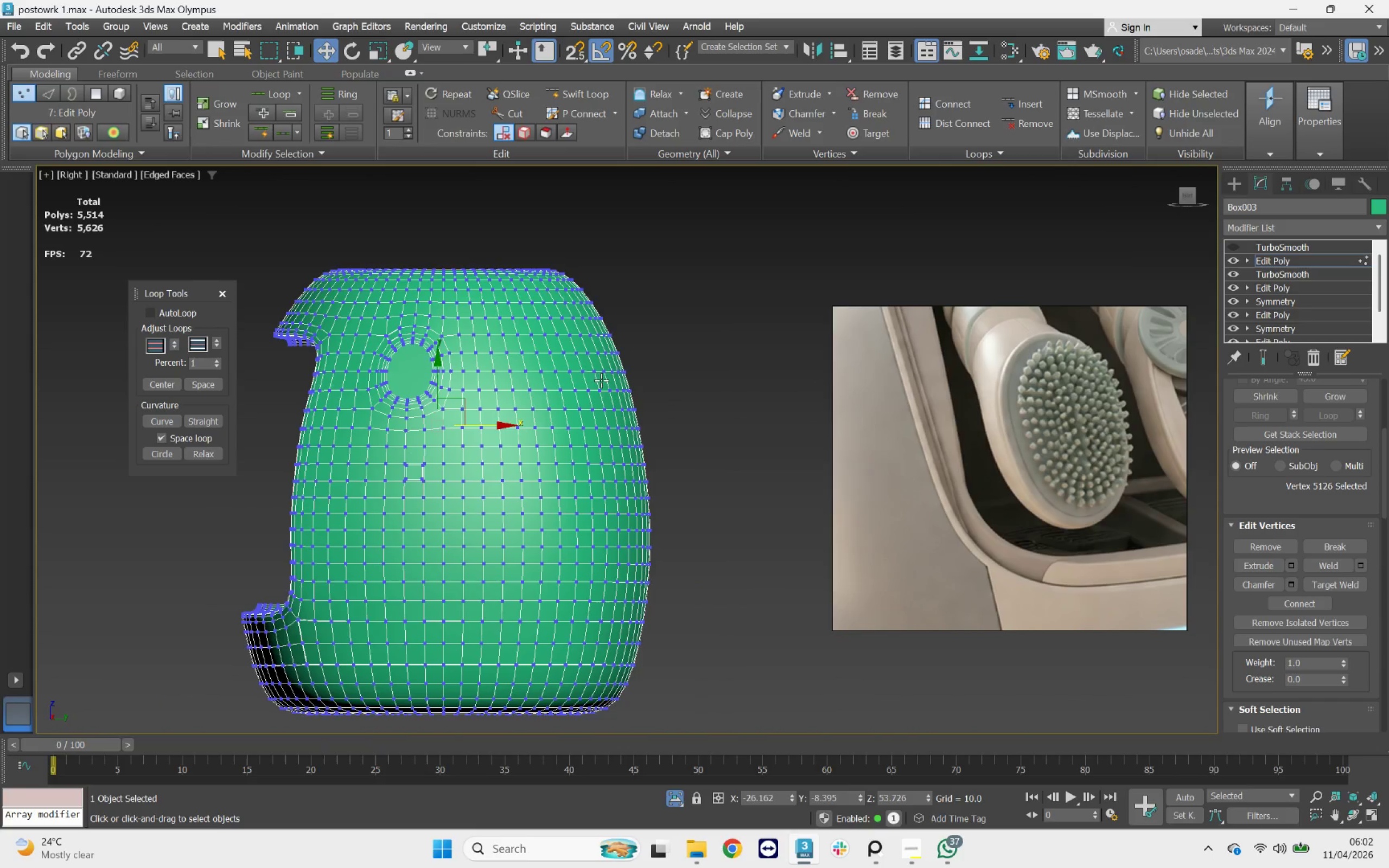 
left_click_drag(start_coordinate=[697, 235], to_coordinate=[455, 774])
 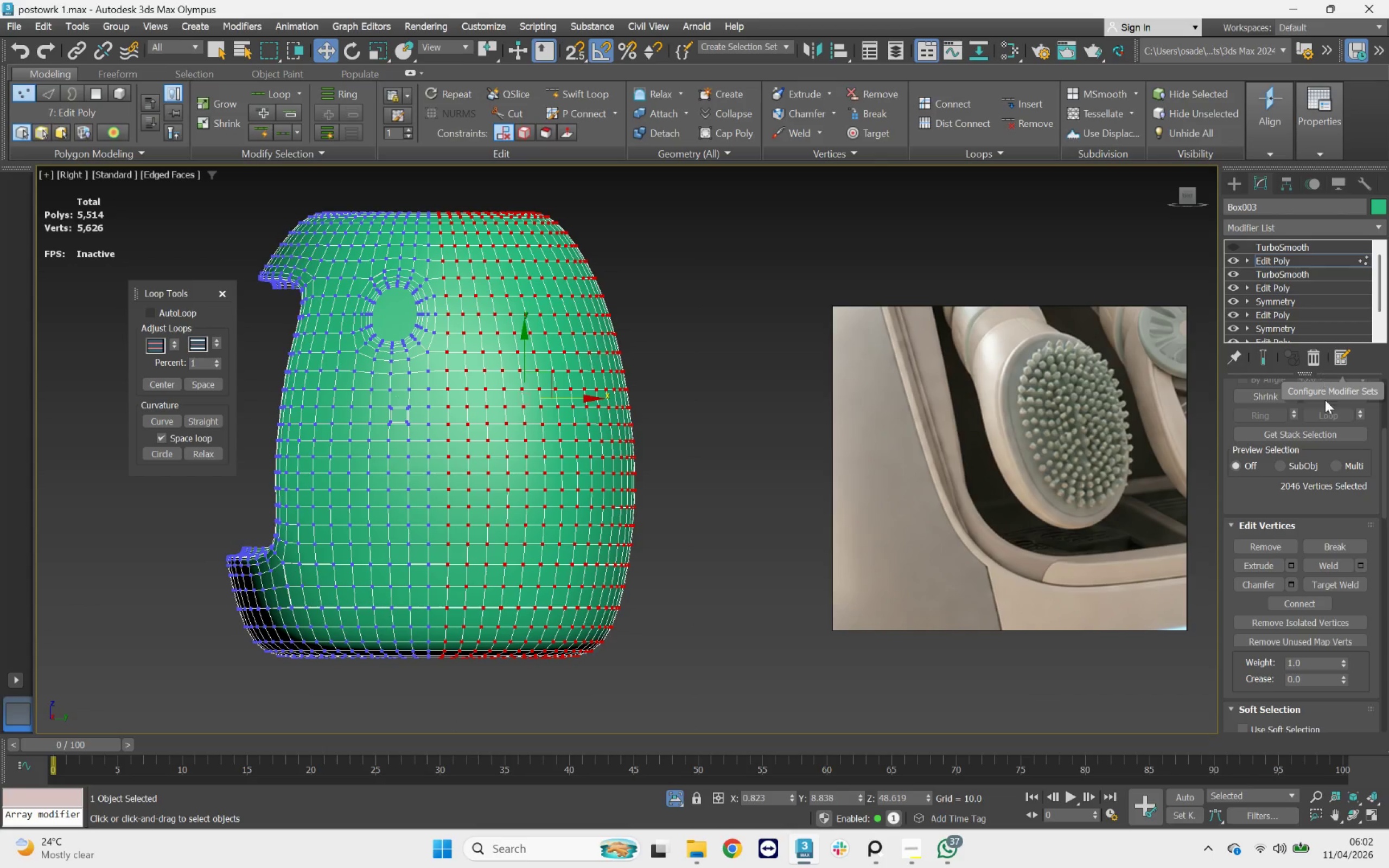 
left_click_drag(start_coordinate=[1386, 480], to_coordinate=[1360, 390])
 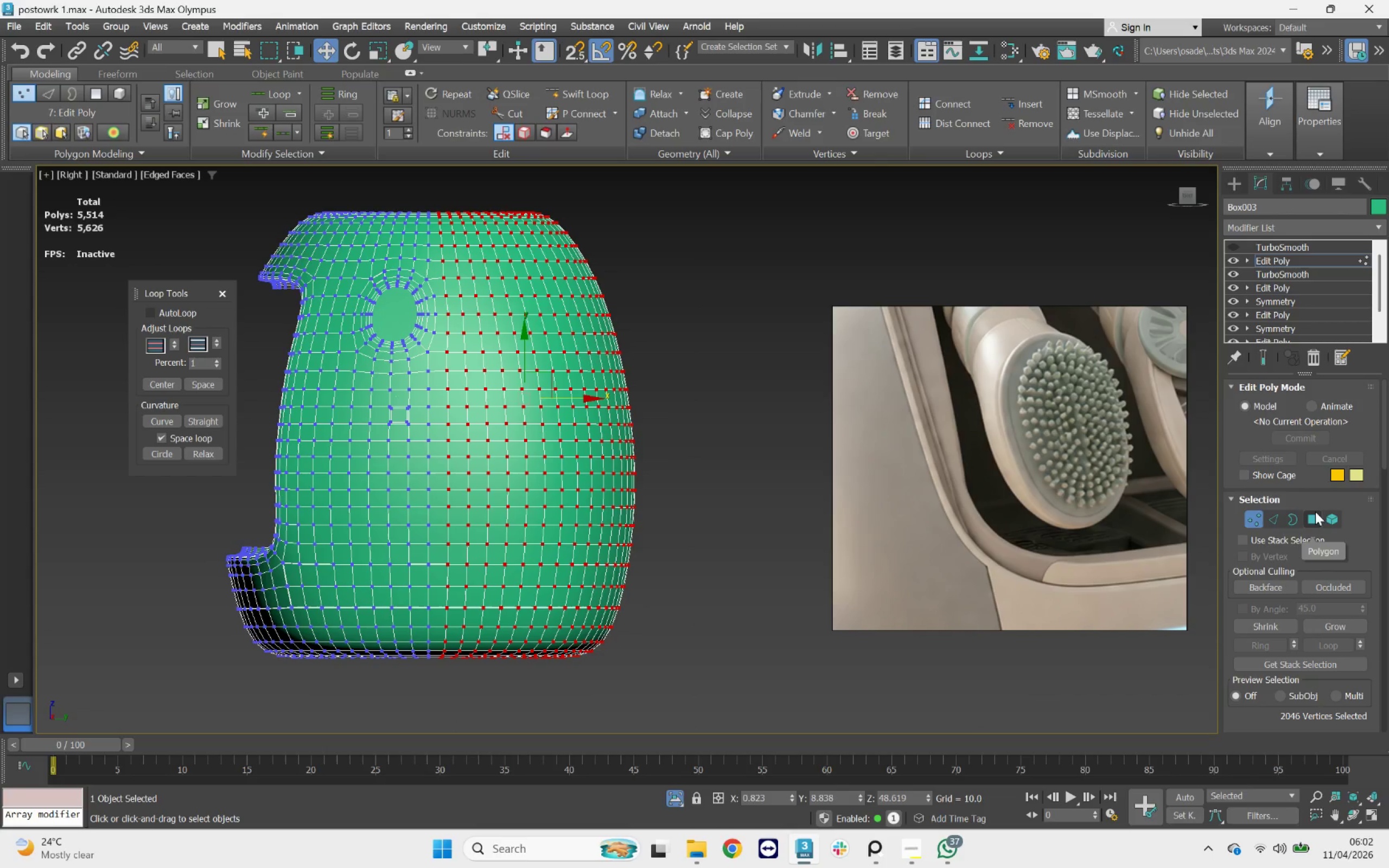 
hold_key(key=ControlLeft, duration=0.99)
left_click([1316, 516])
 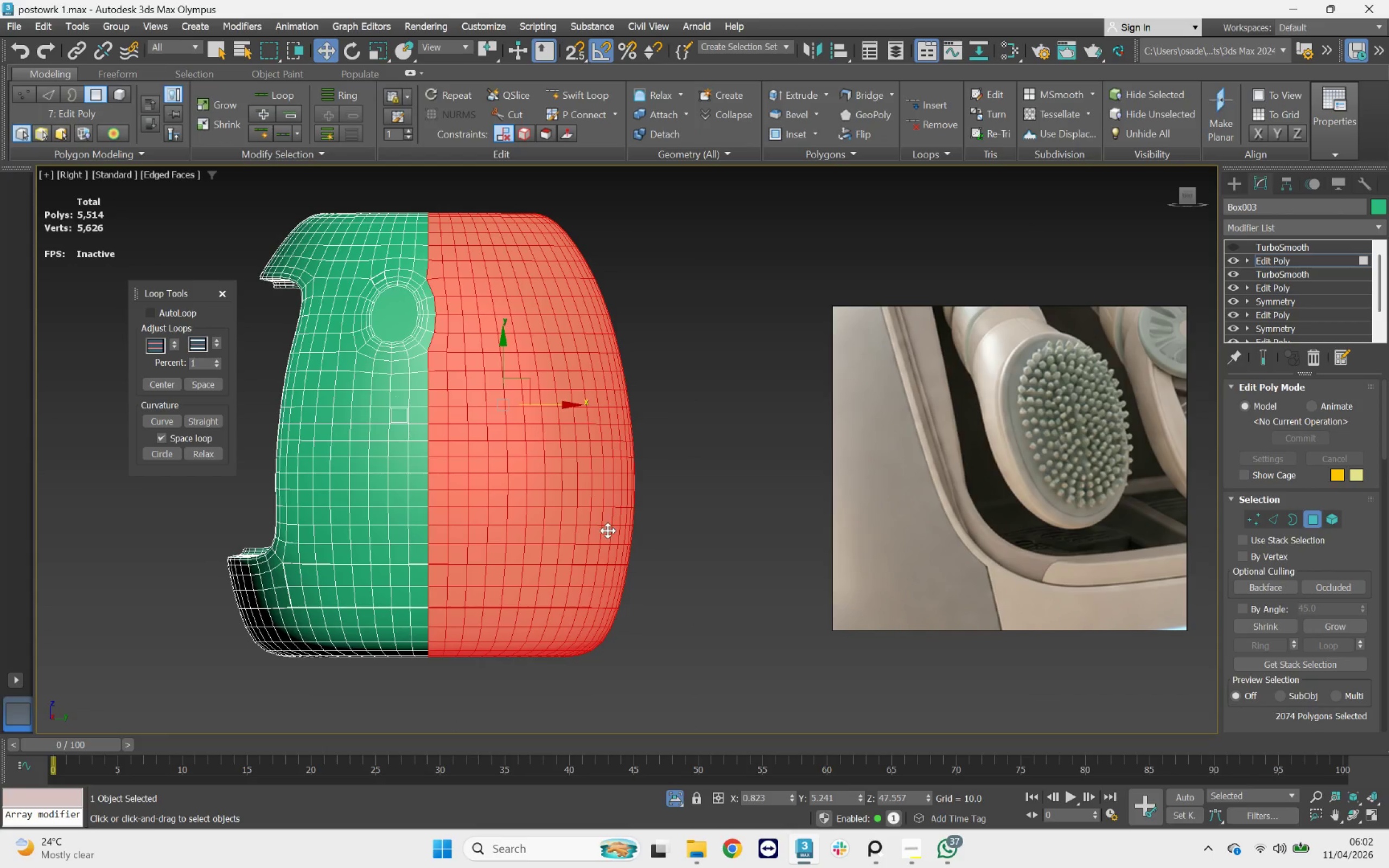 
hold_key(key=AltLeft, duration=2.14)
 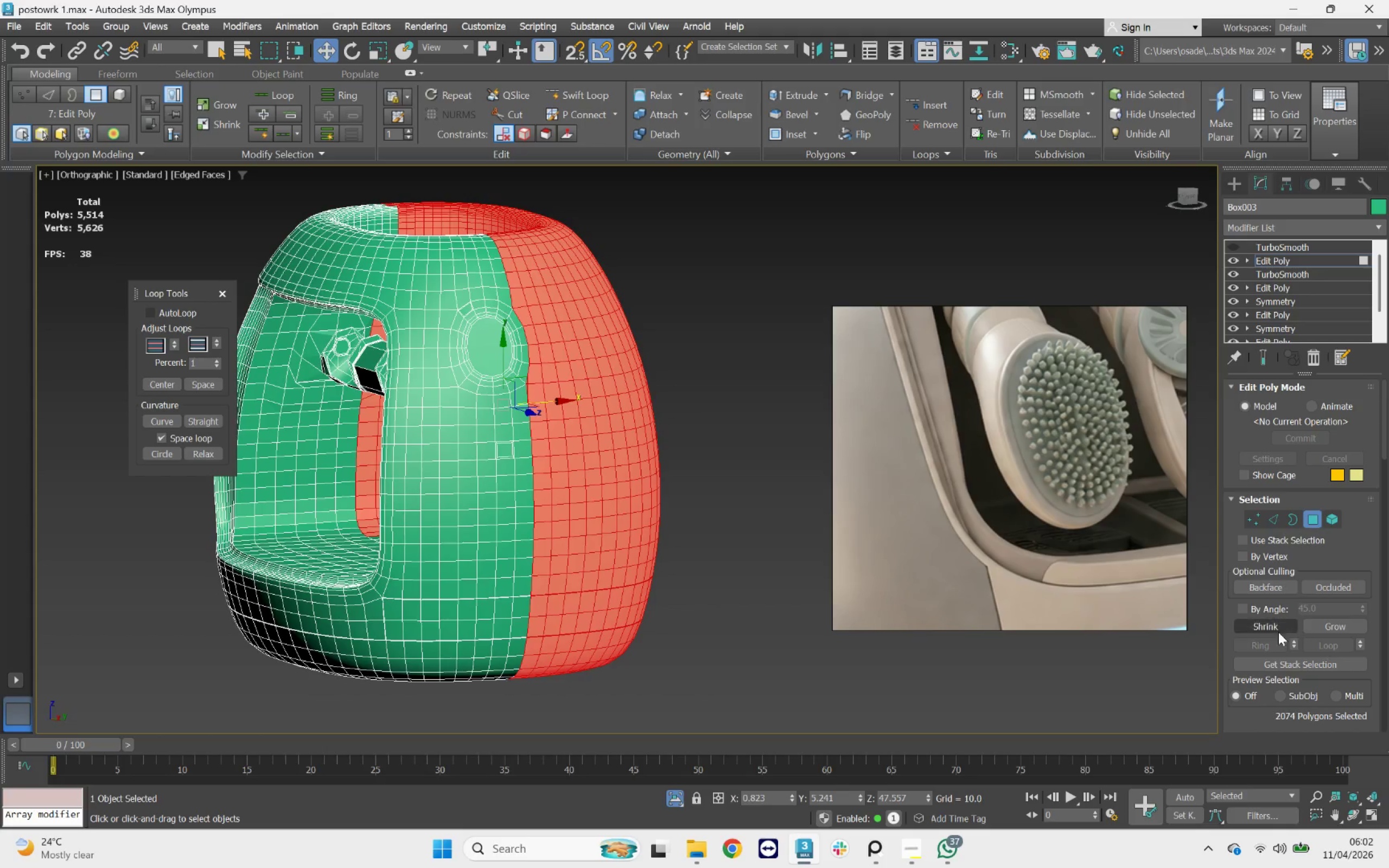 
left_click([1276, 627])
 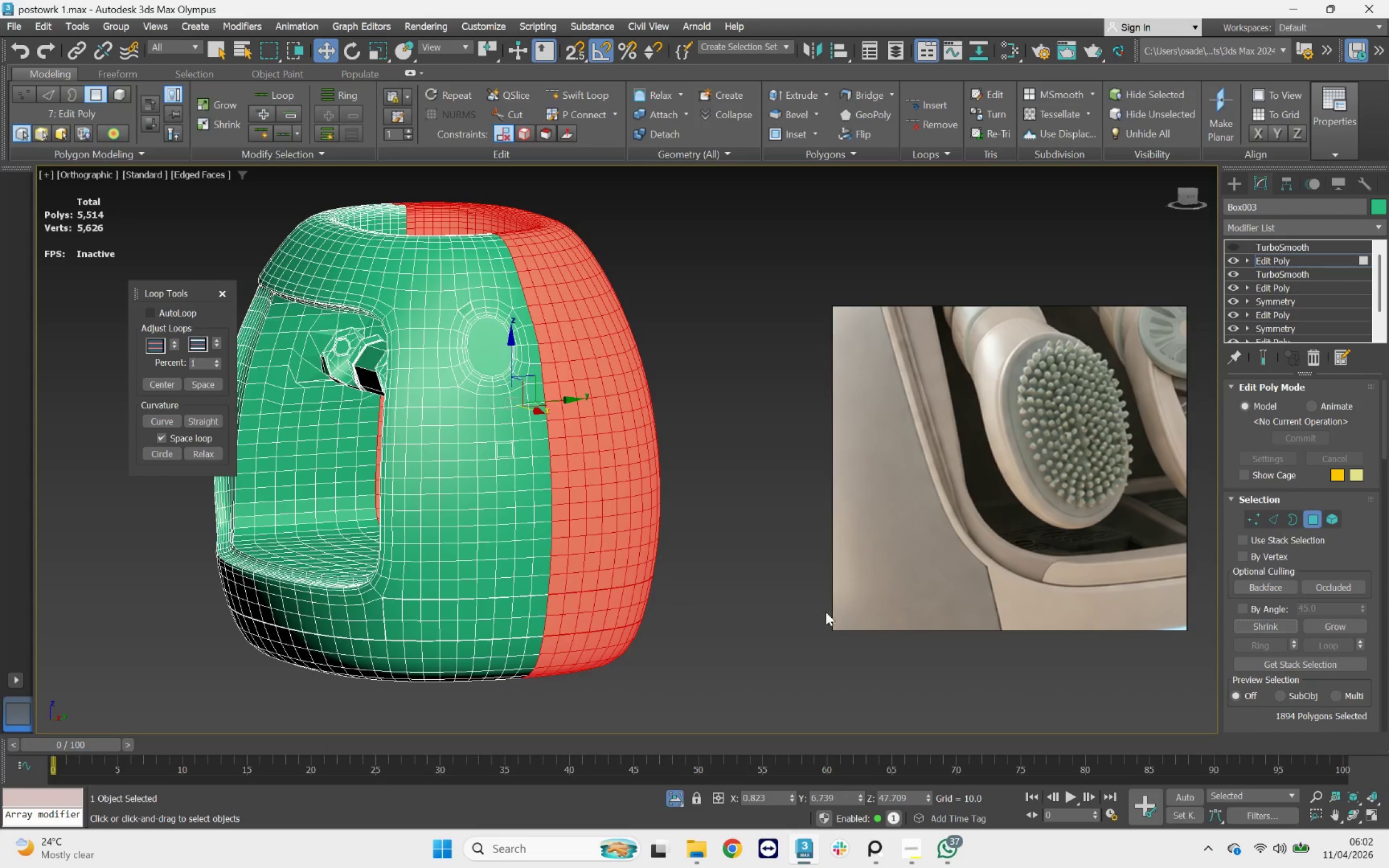 
hold_key(key=AltLeft, duration=1.36)
 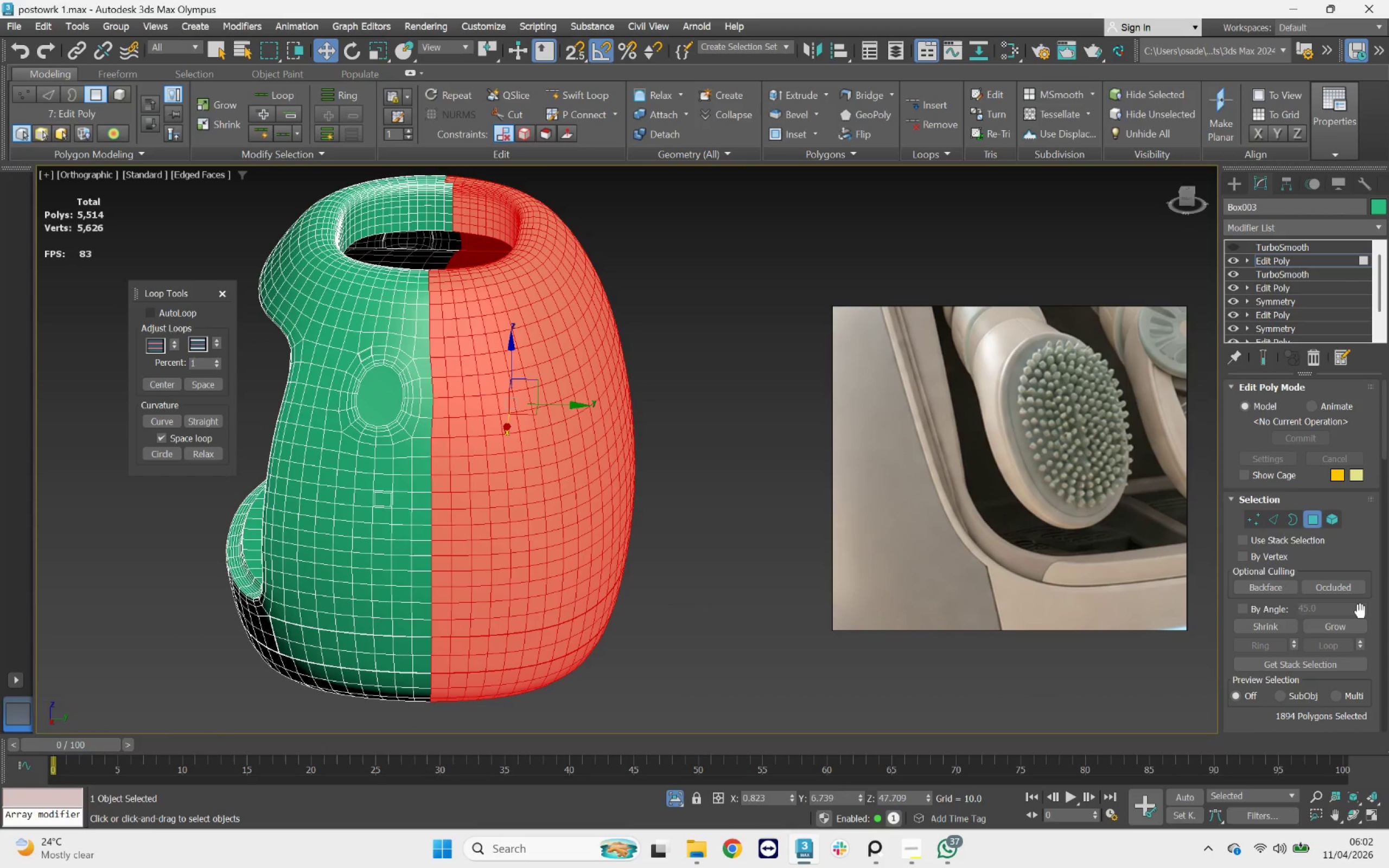 
scroll: coordinate [1386, 630], scroll_direction: down, amount: 5.0
 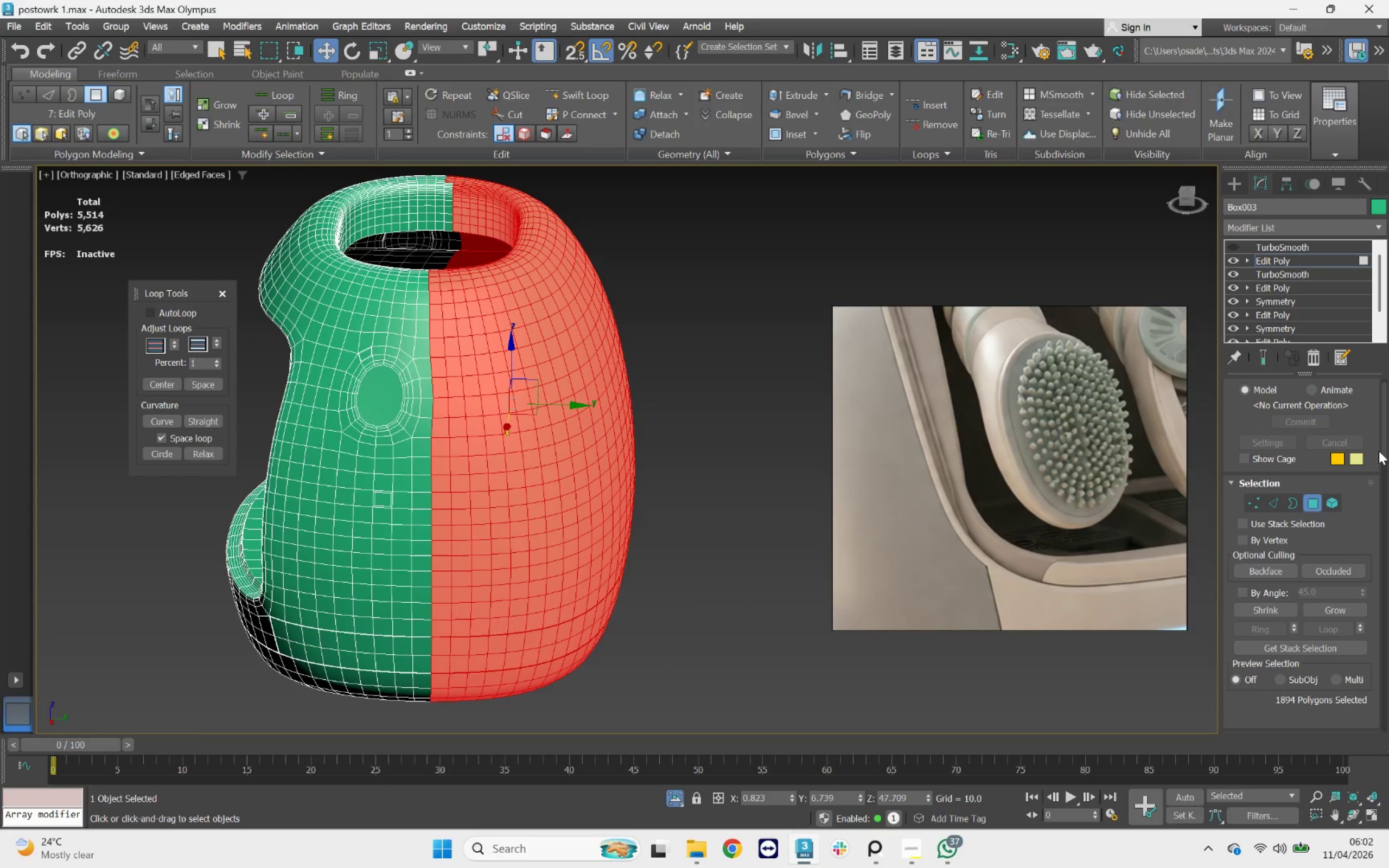 
left_click_drag(start_coordinate=[1385, 443], to_coordinate=[1388, 631])
 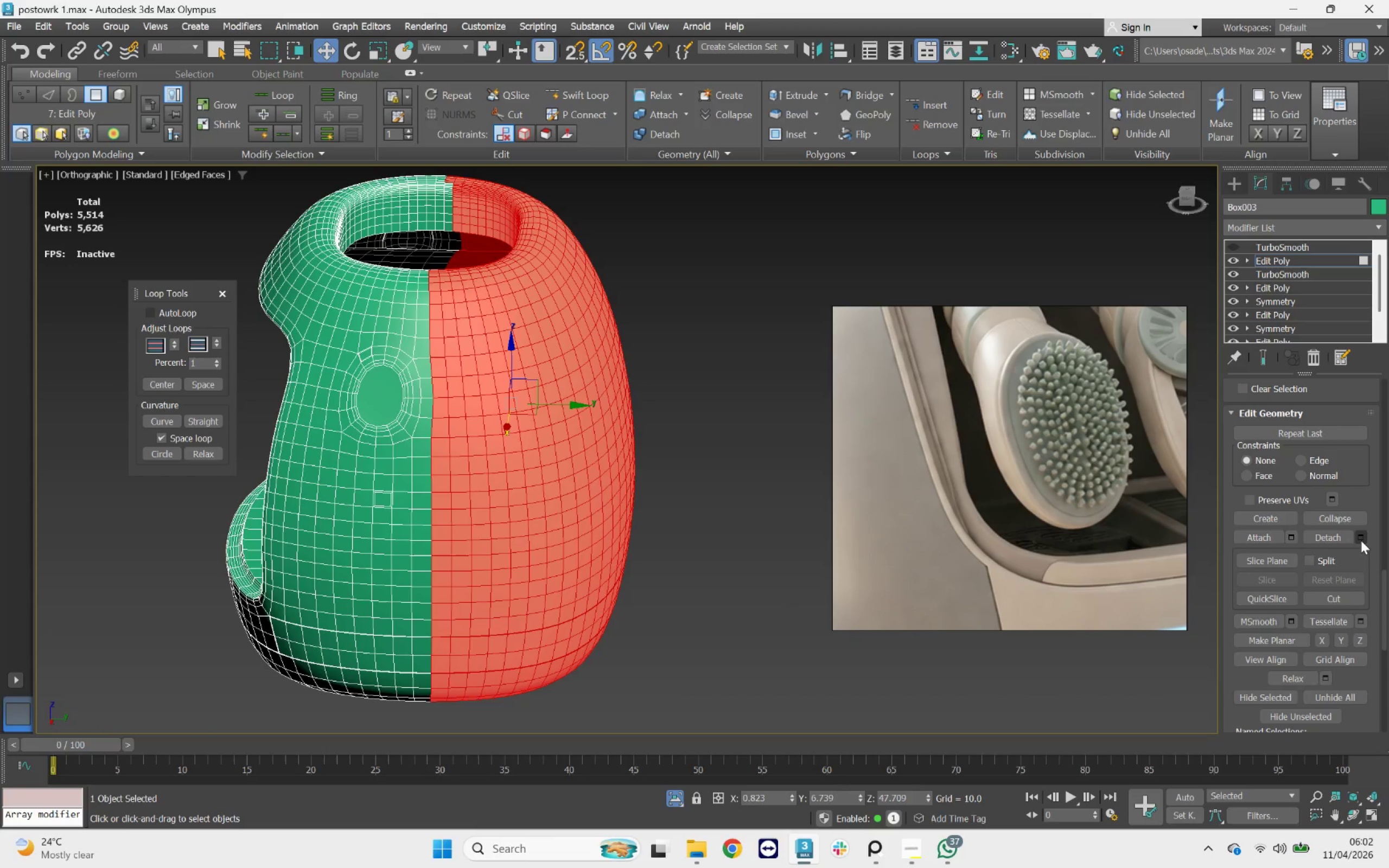 
left_click([1360, 539])
 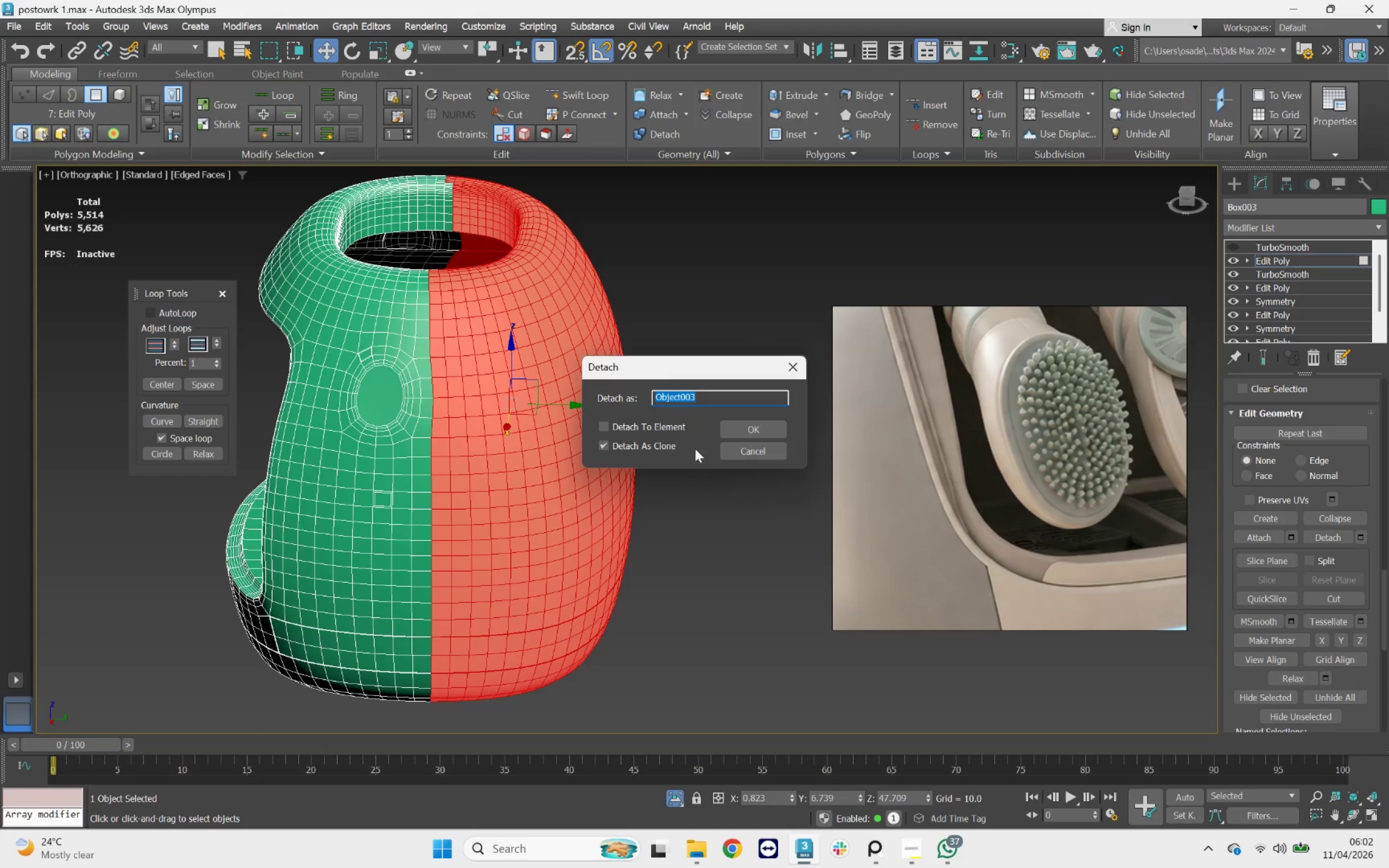 
left_click([652, 449])
 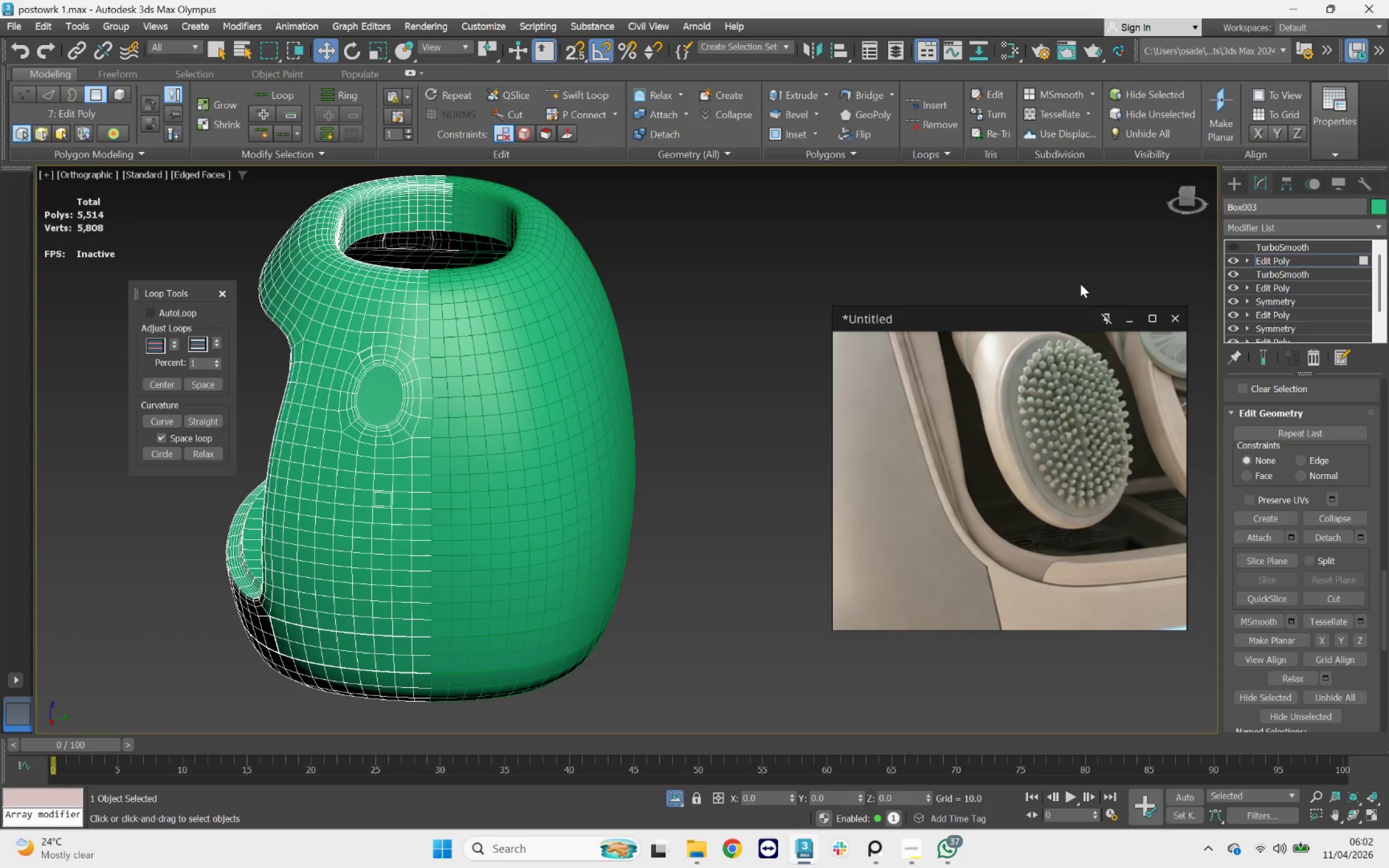 
key(4)
 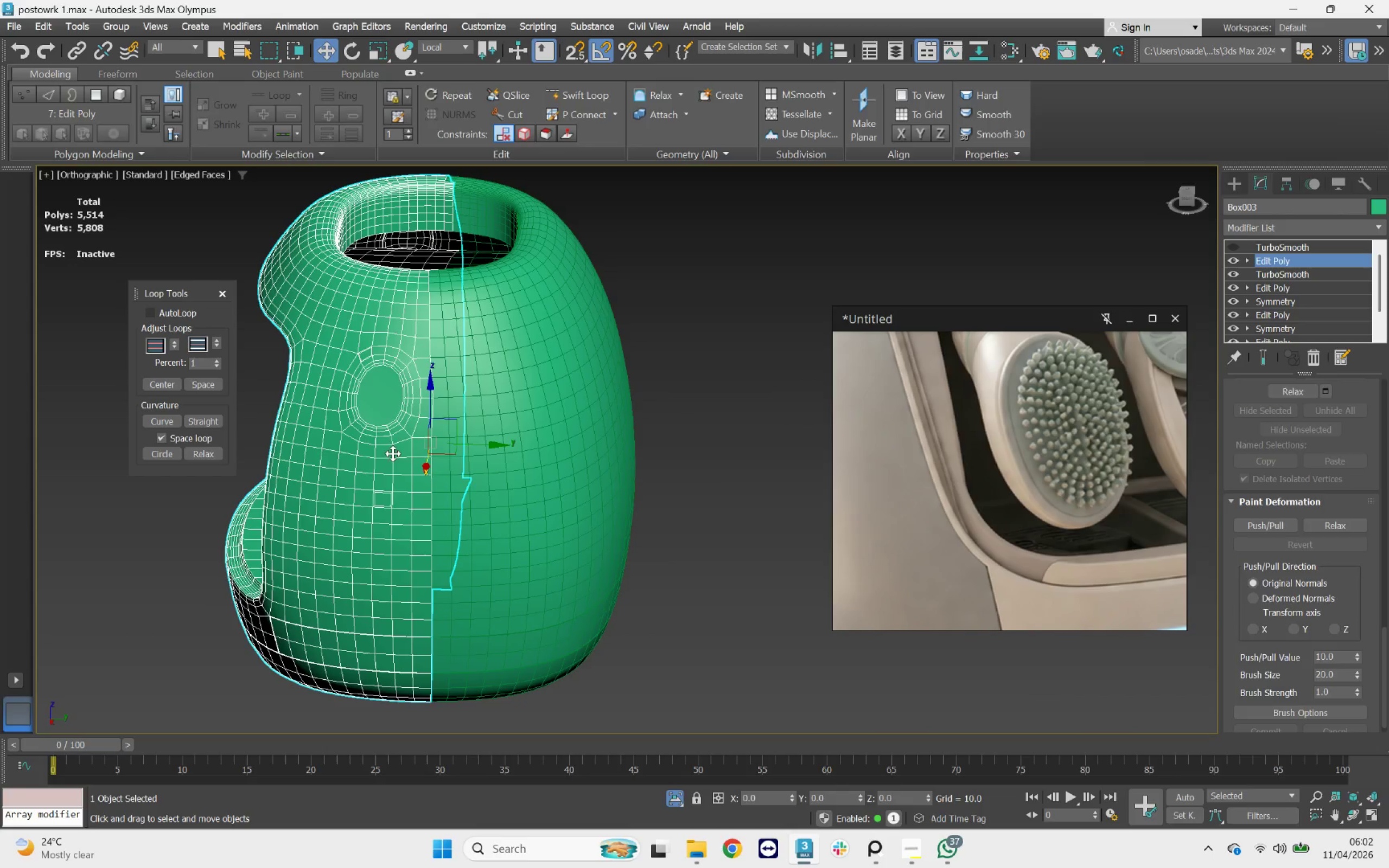 
left_click([379, 464])
 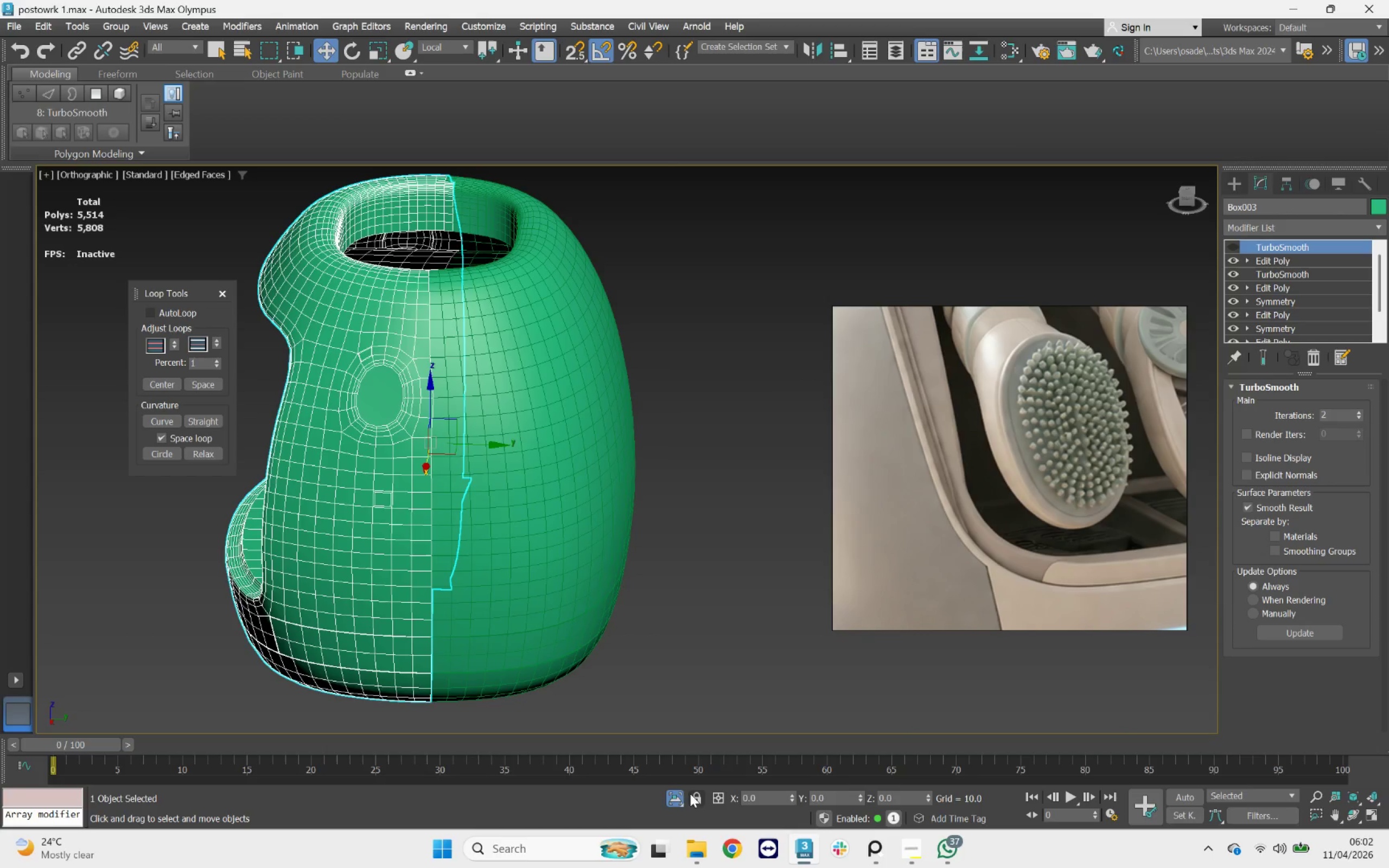 
left_click([681, 795])
 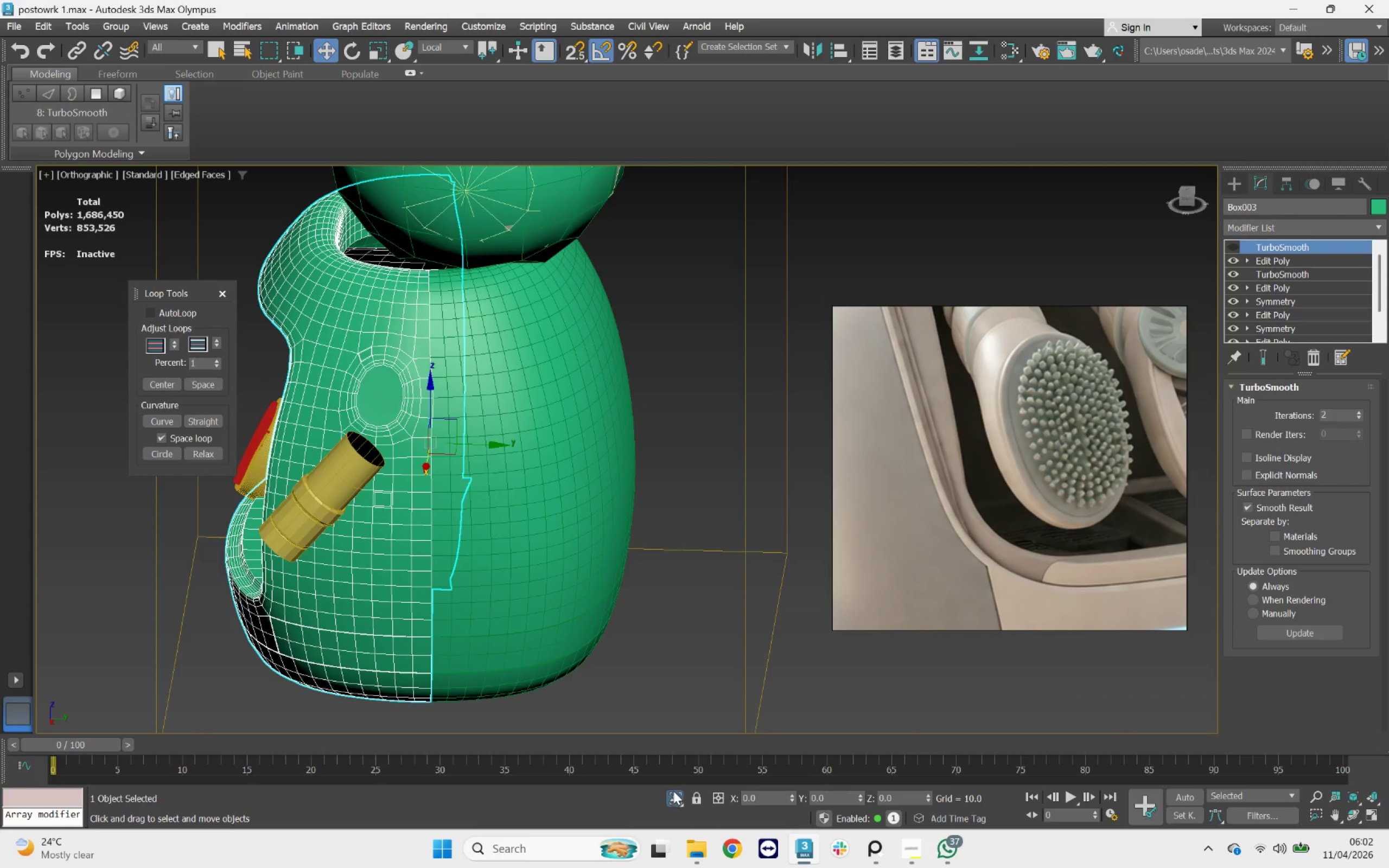 
hold_key(key=AltLeft, duration=1.25)
 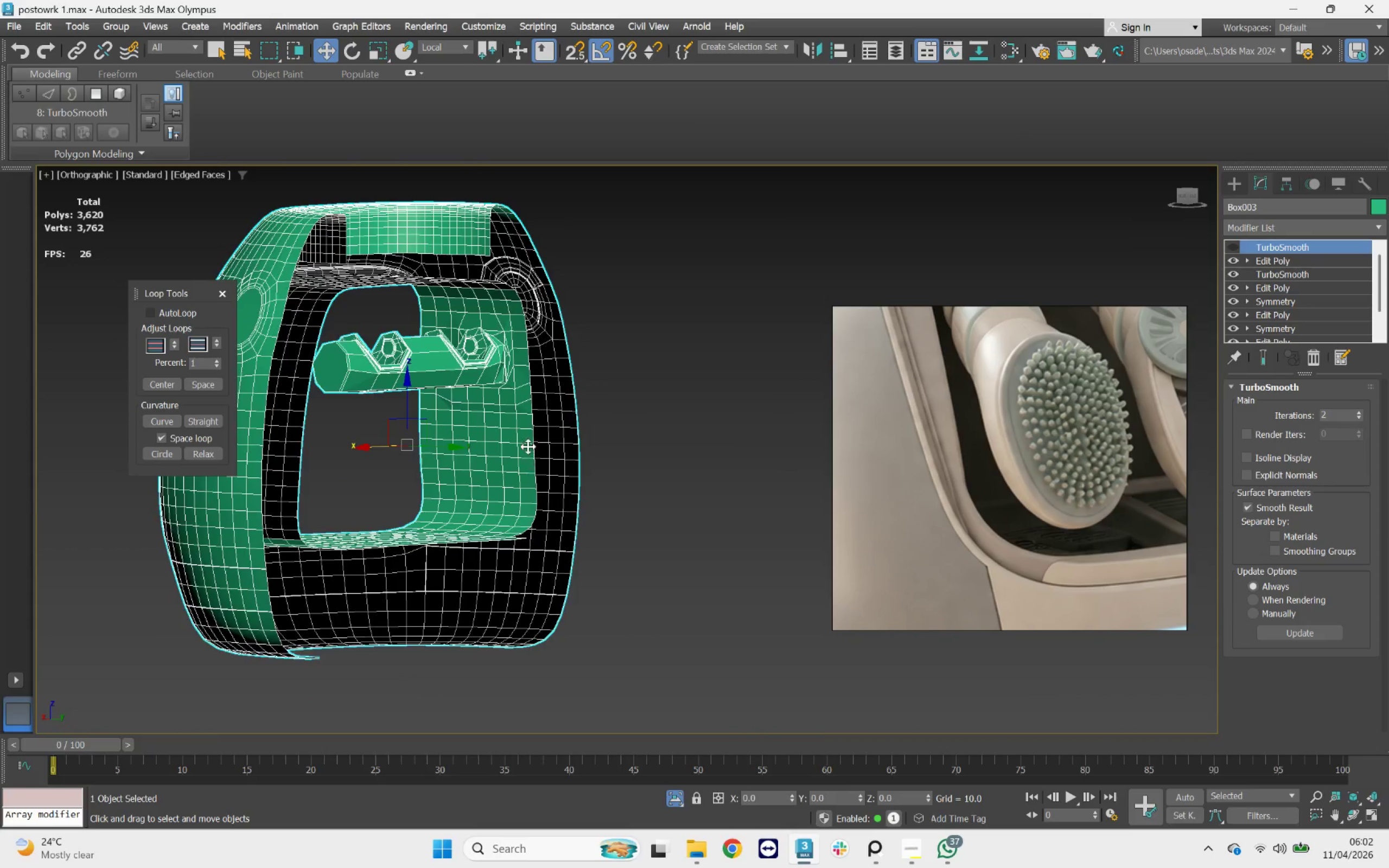 
scroll: coordinate [500, 324], scroll_direction: up, amount: 5.0
 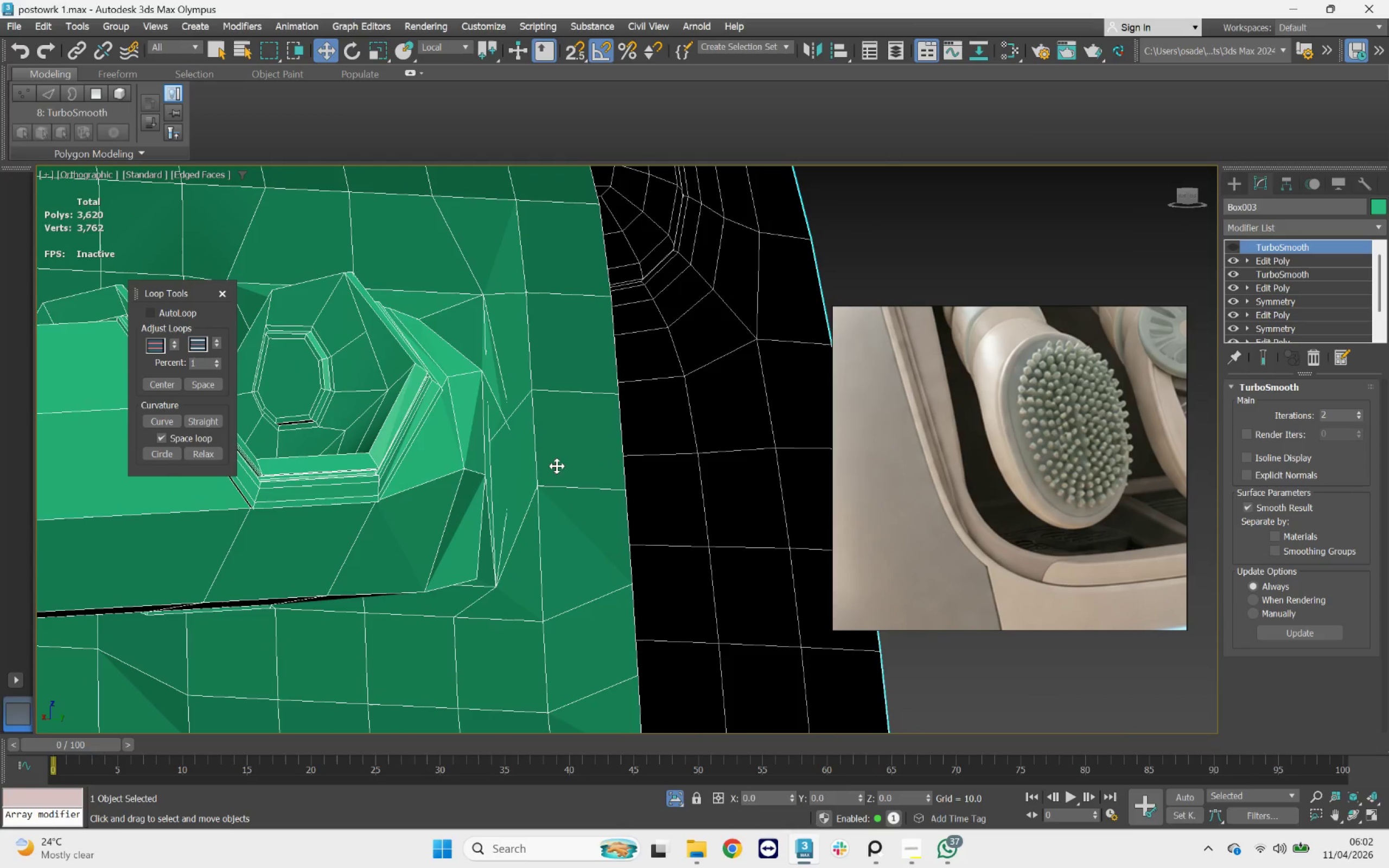 
type(11)
 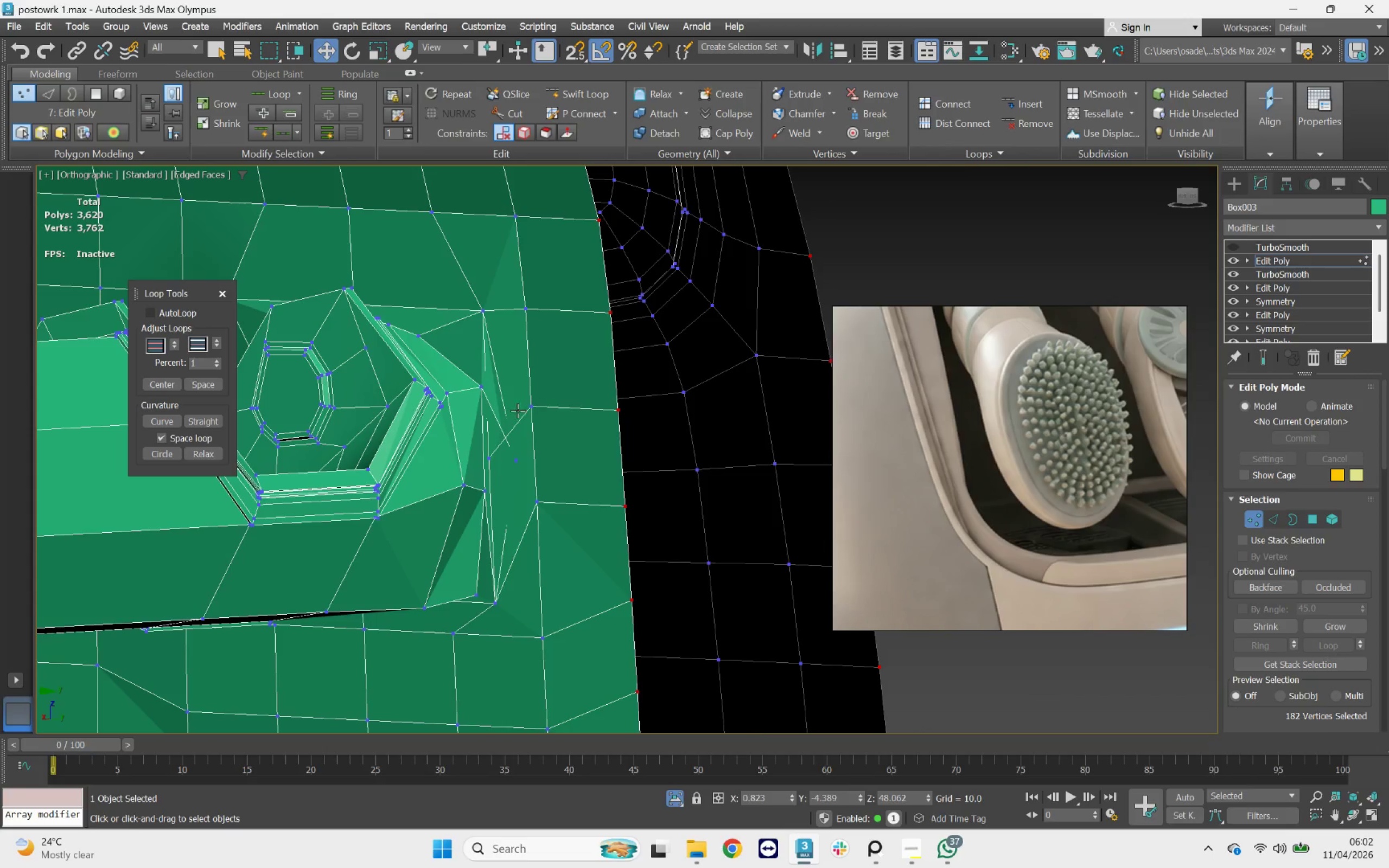 
left_click([515, 451])
 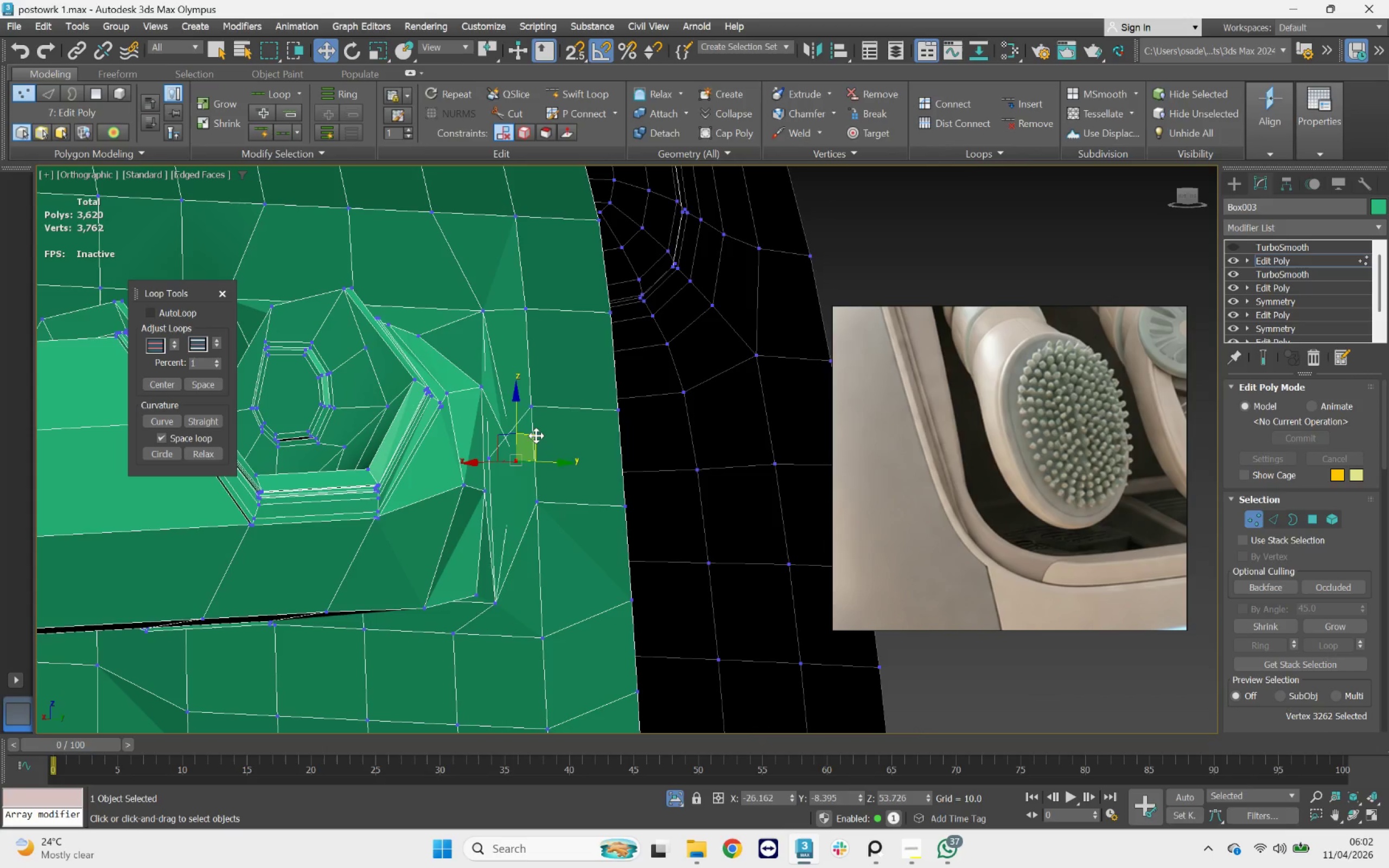 
key(Delete)
 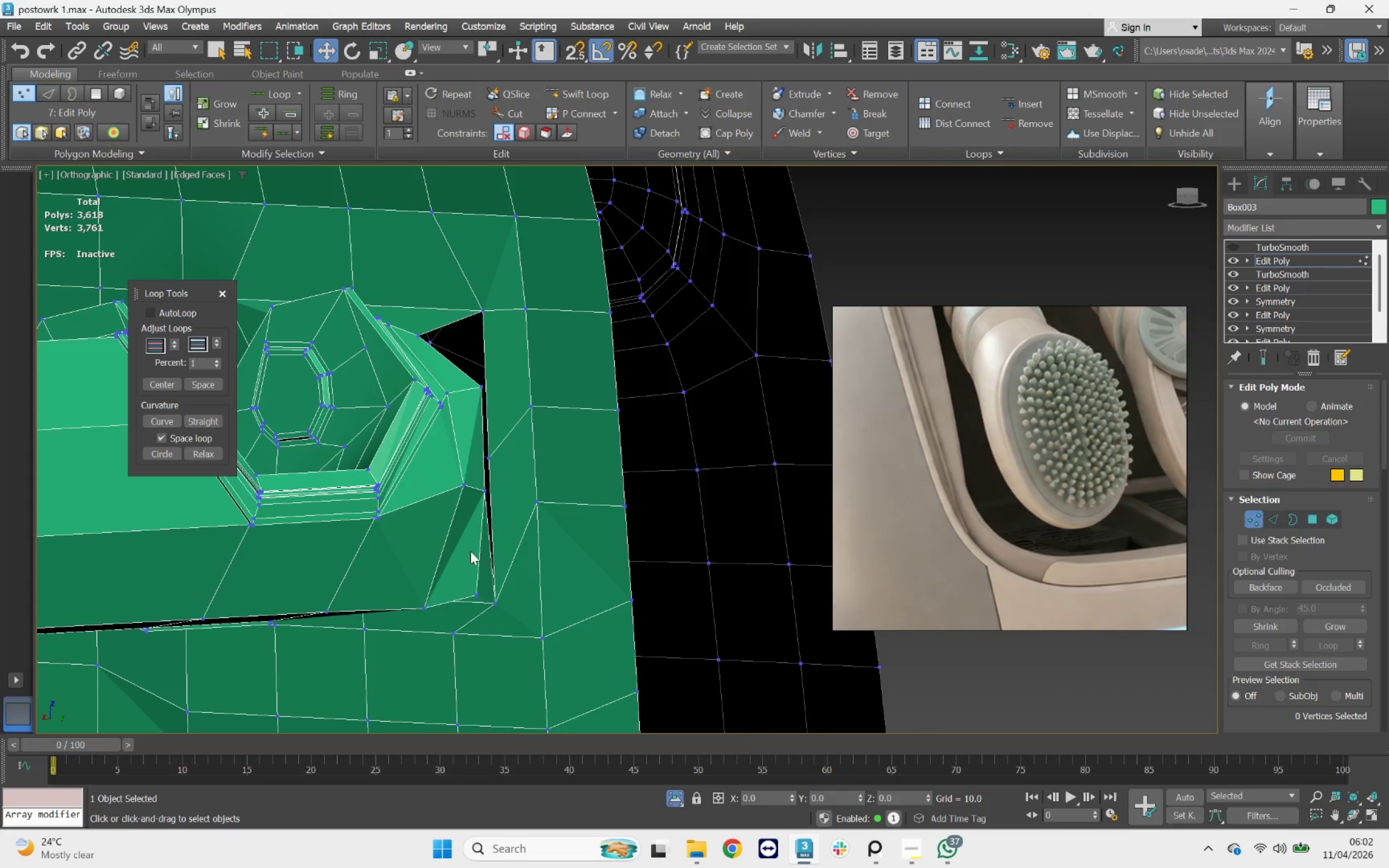 
scroll: coordinate [481, 587], scroll_direction: up, amount: 2.0
 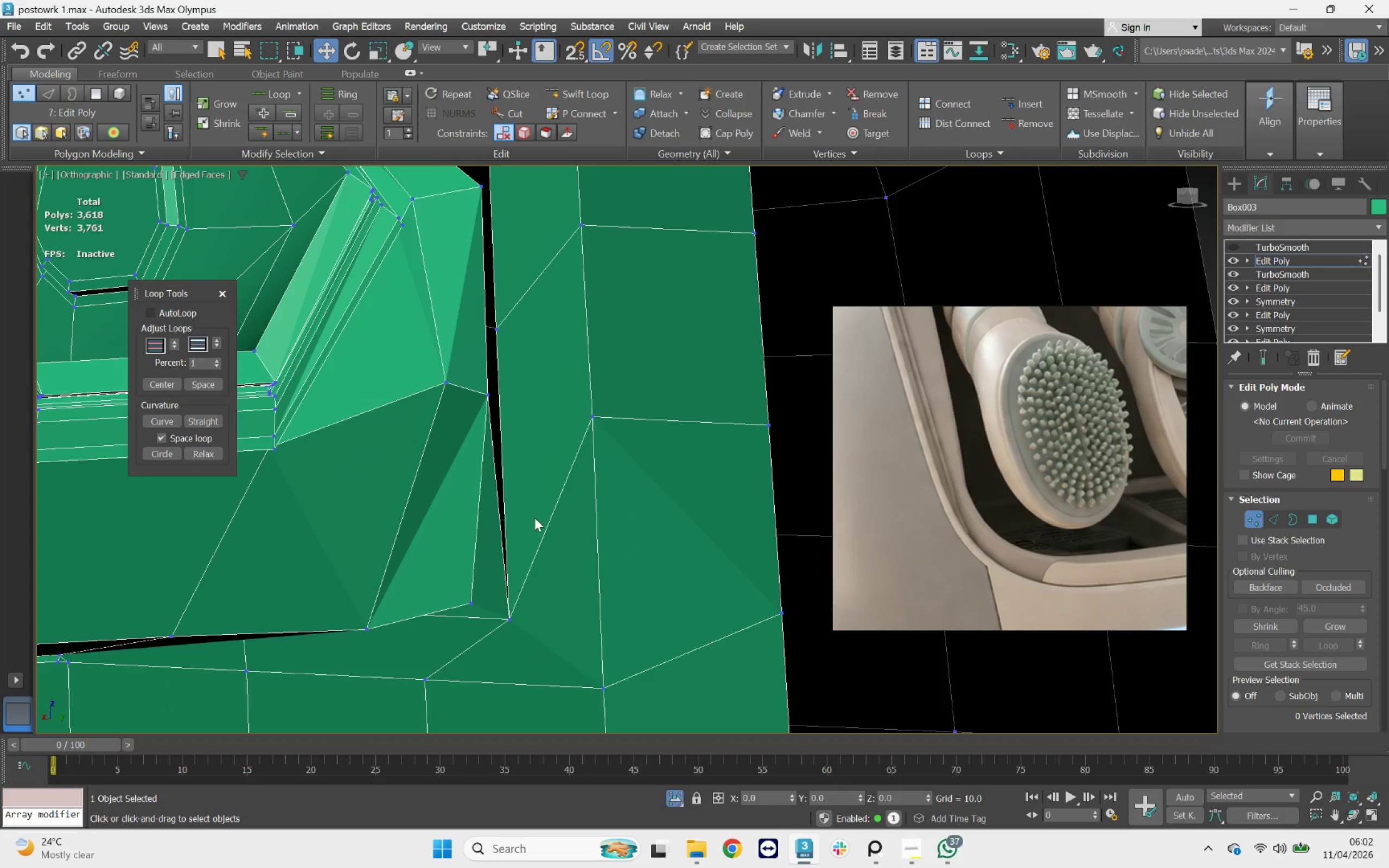 
key(Control+Z)
 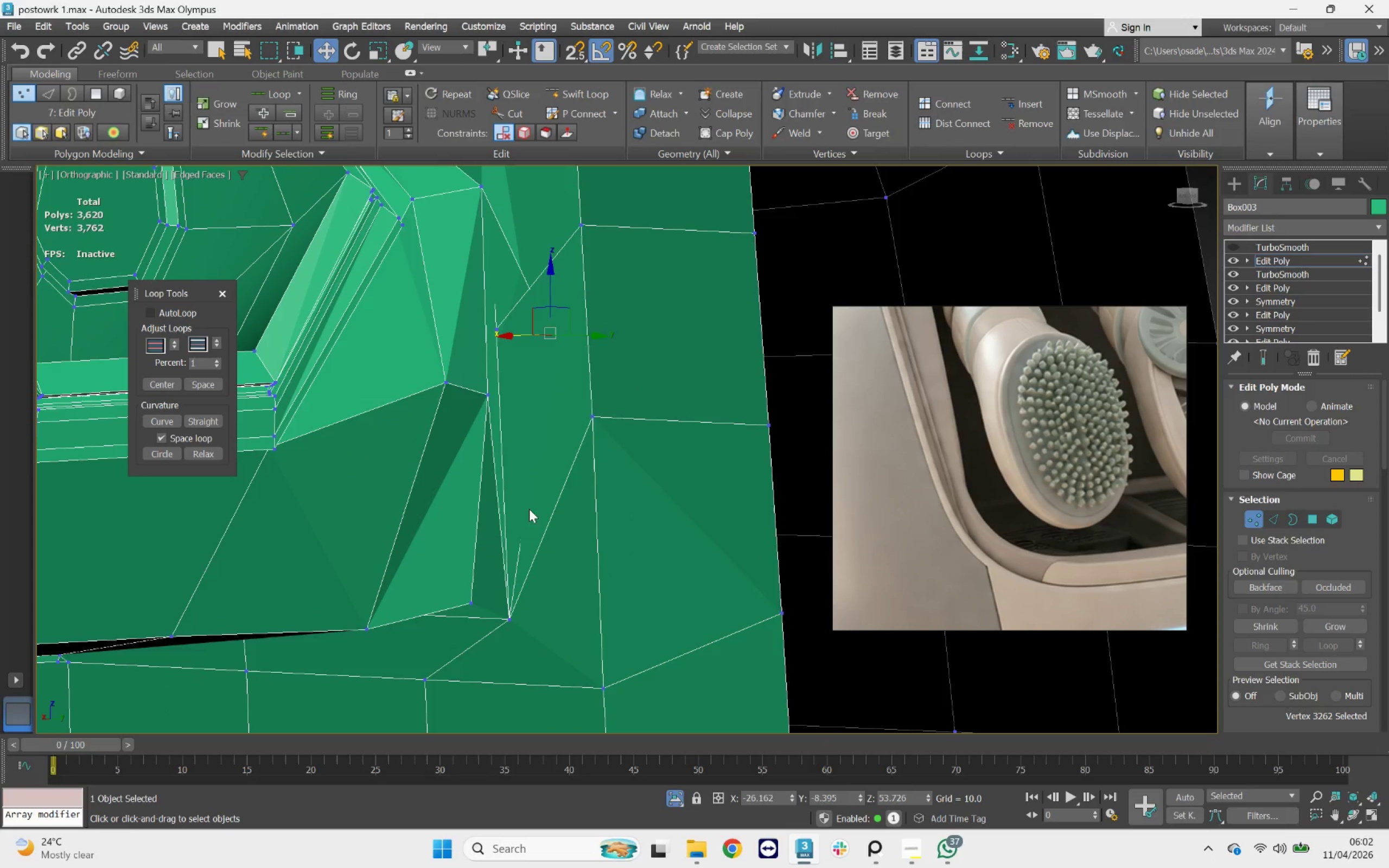 
scroll: coordinate [522, 500], scroll_direction: down, amount: 1.0
 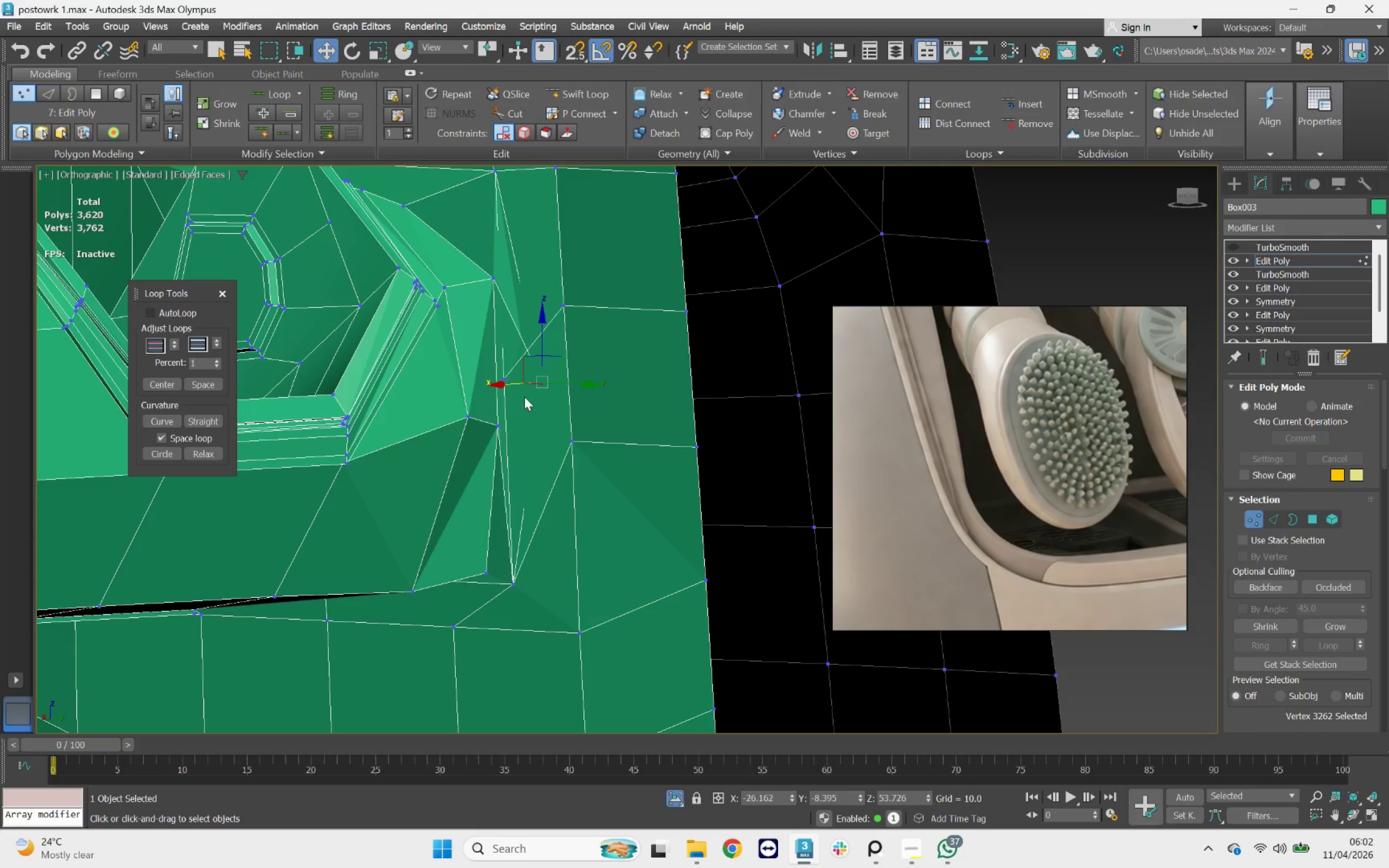 
hold_key(key=AltLeft, duration=1.64)
 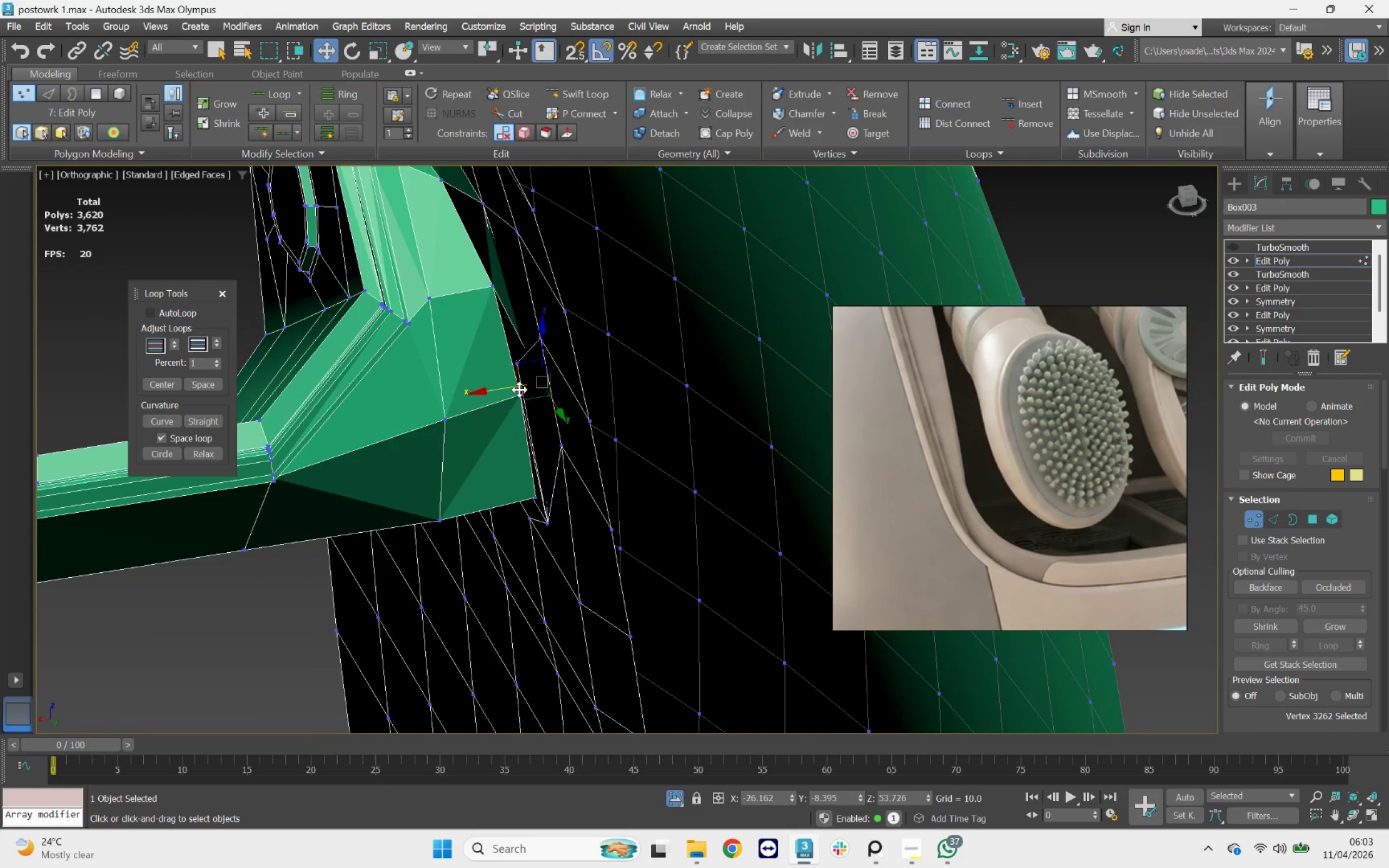 
left_click_drag(start_coordinate=[519, 386], to_coordinate=[502, 386])
 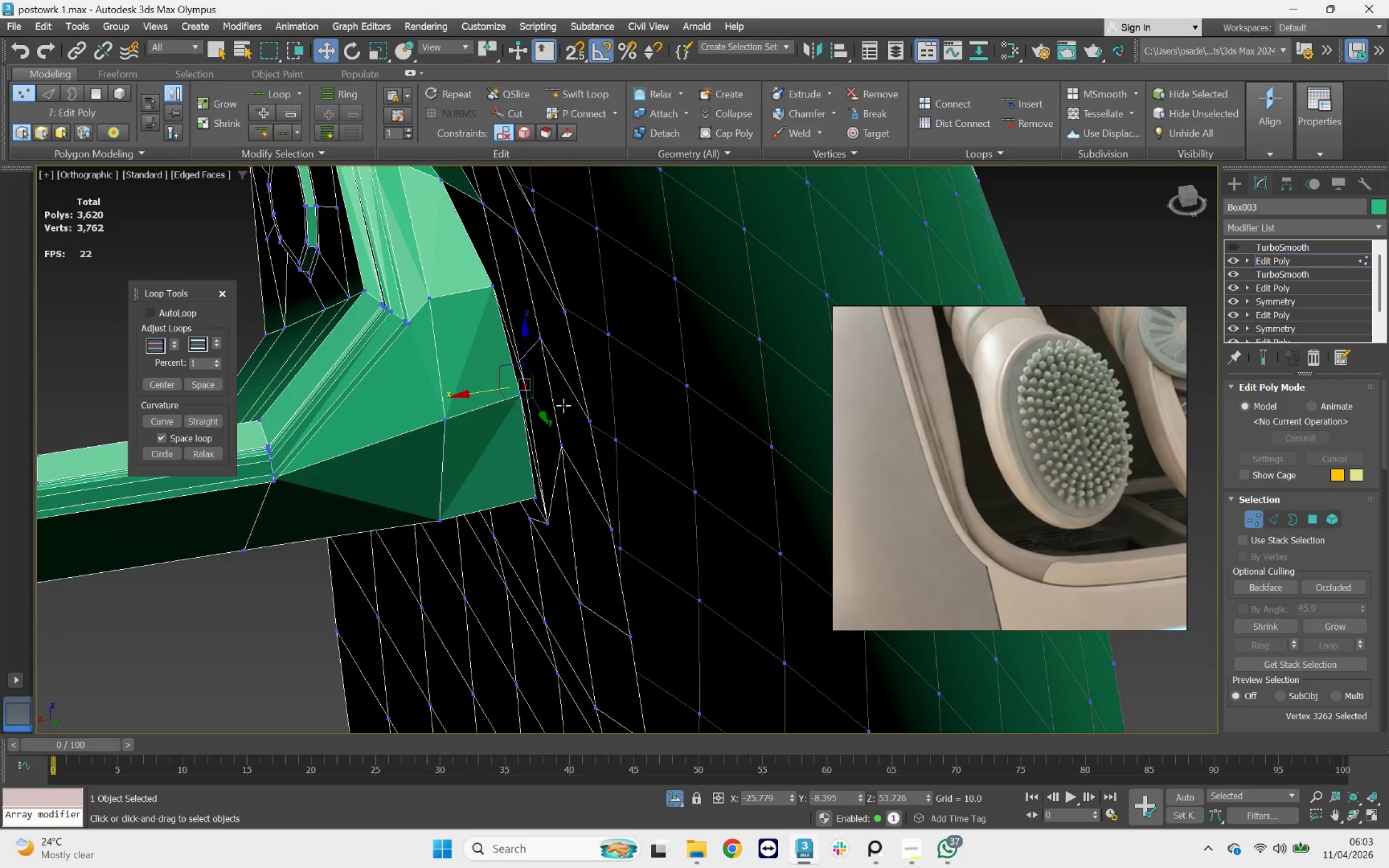 
hold_key(key=AltLeft, duration=1.37)
 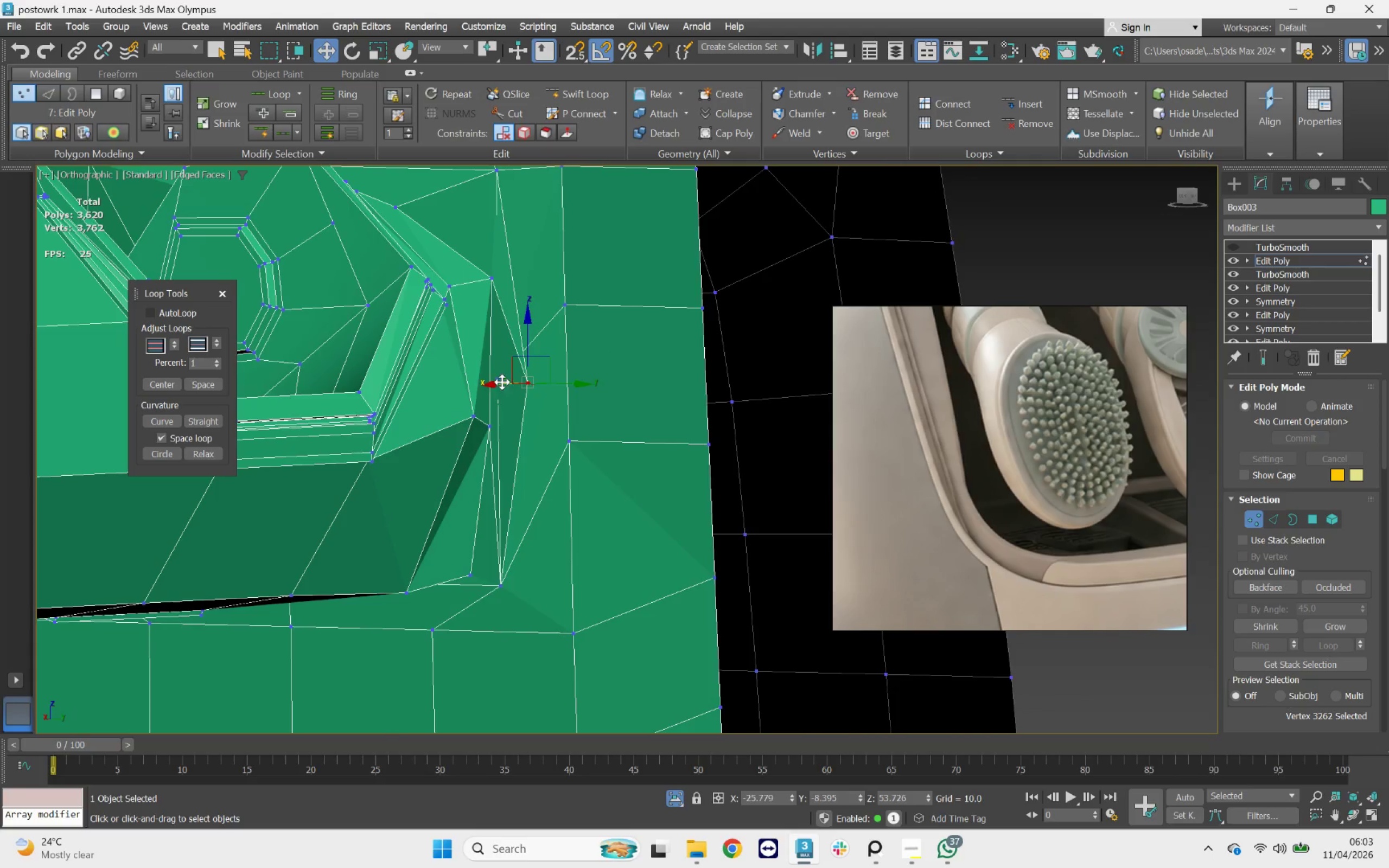 
left_click([494, 380])
 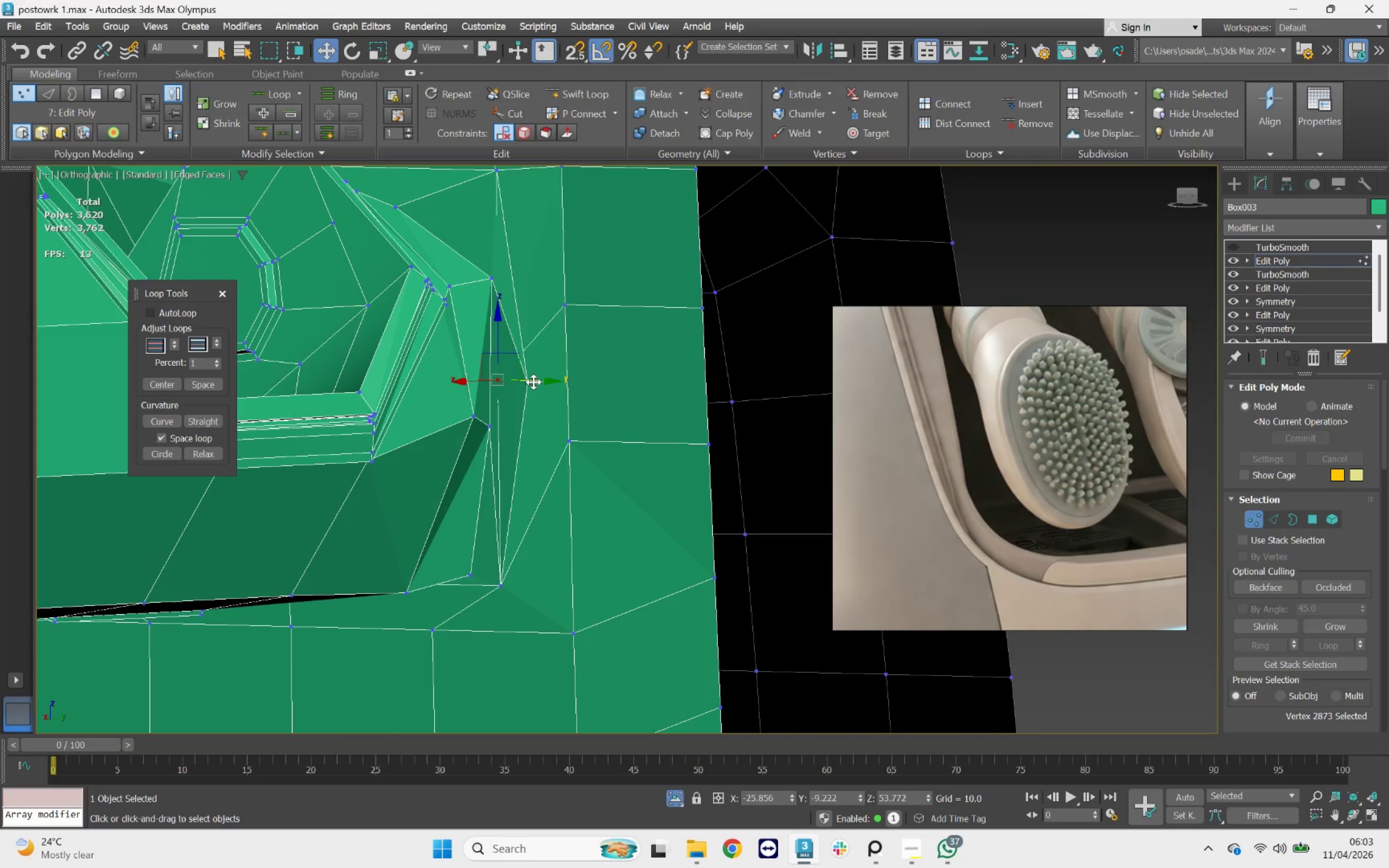 
left_click_drag(start_coordinate=[532, 381], to_coordinate=[572, 371])
 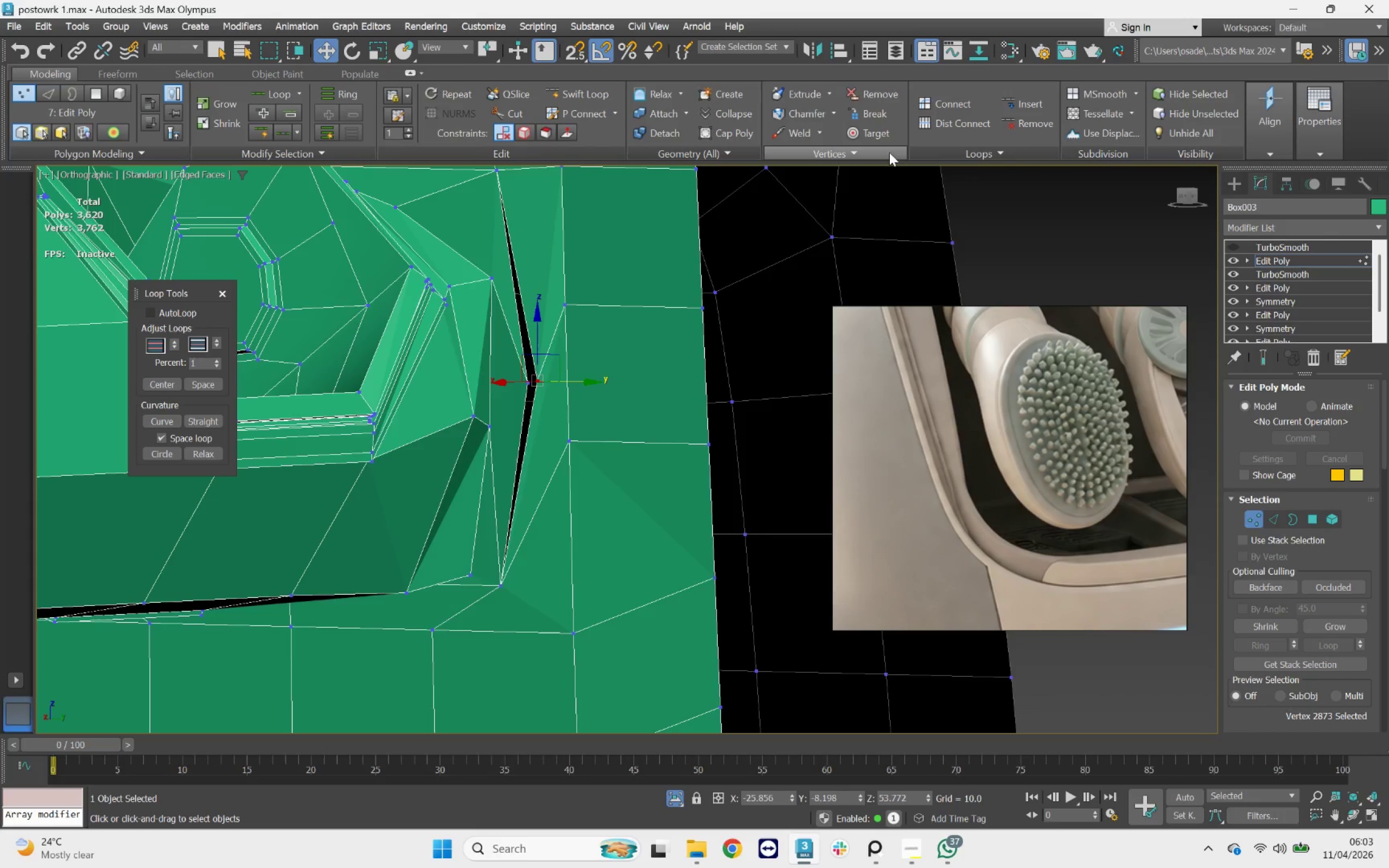 
left_click([882, 139])
 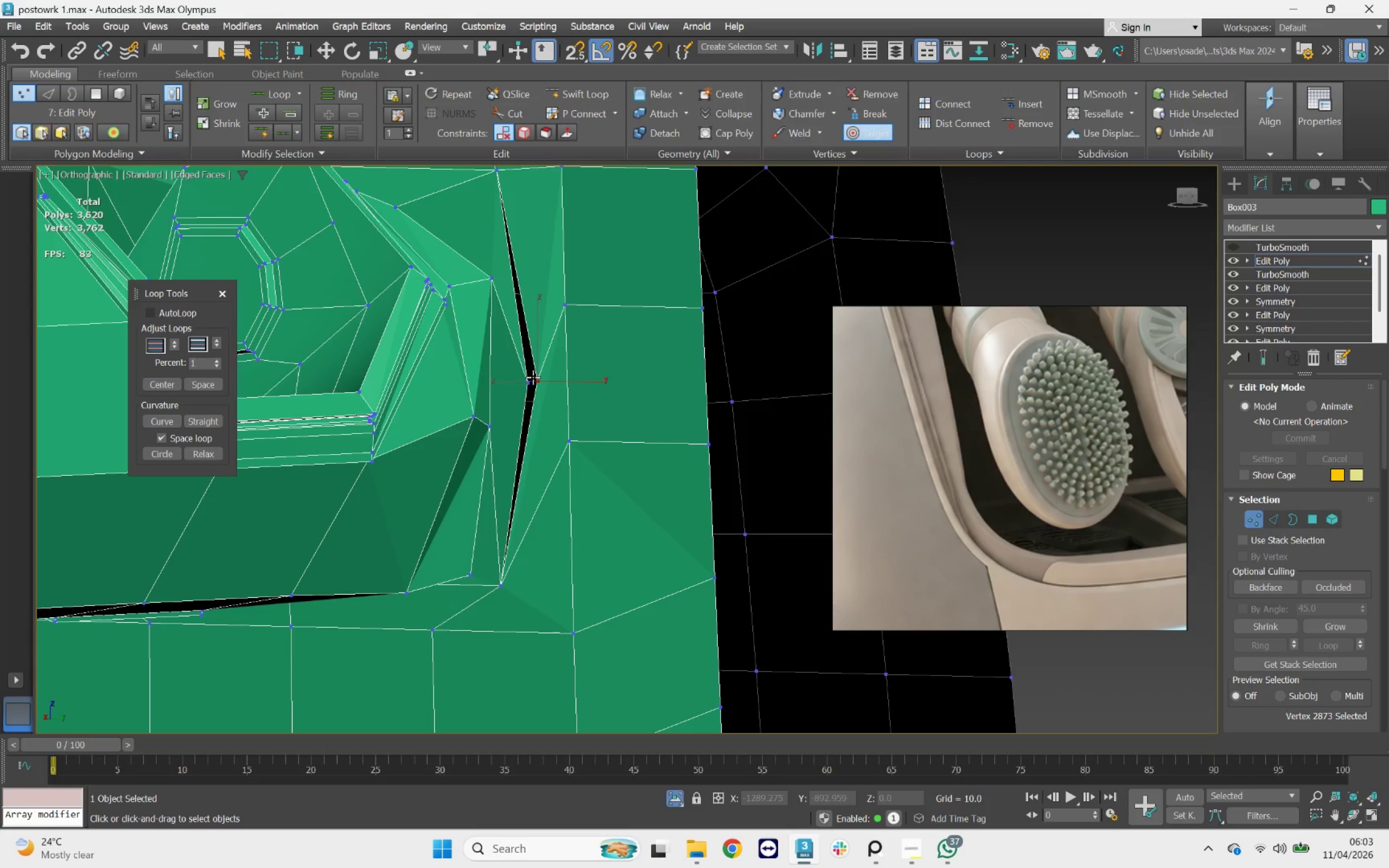 
left_click_drag(start_coordinate=[532, 380], to_coordinate=[535, 383])
 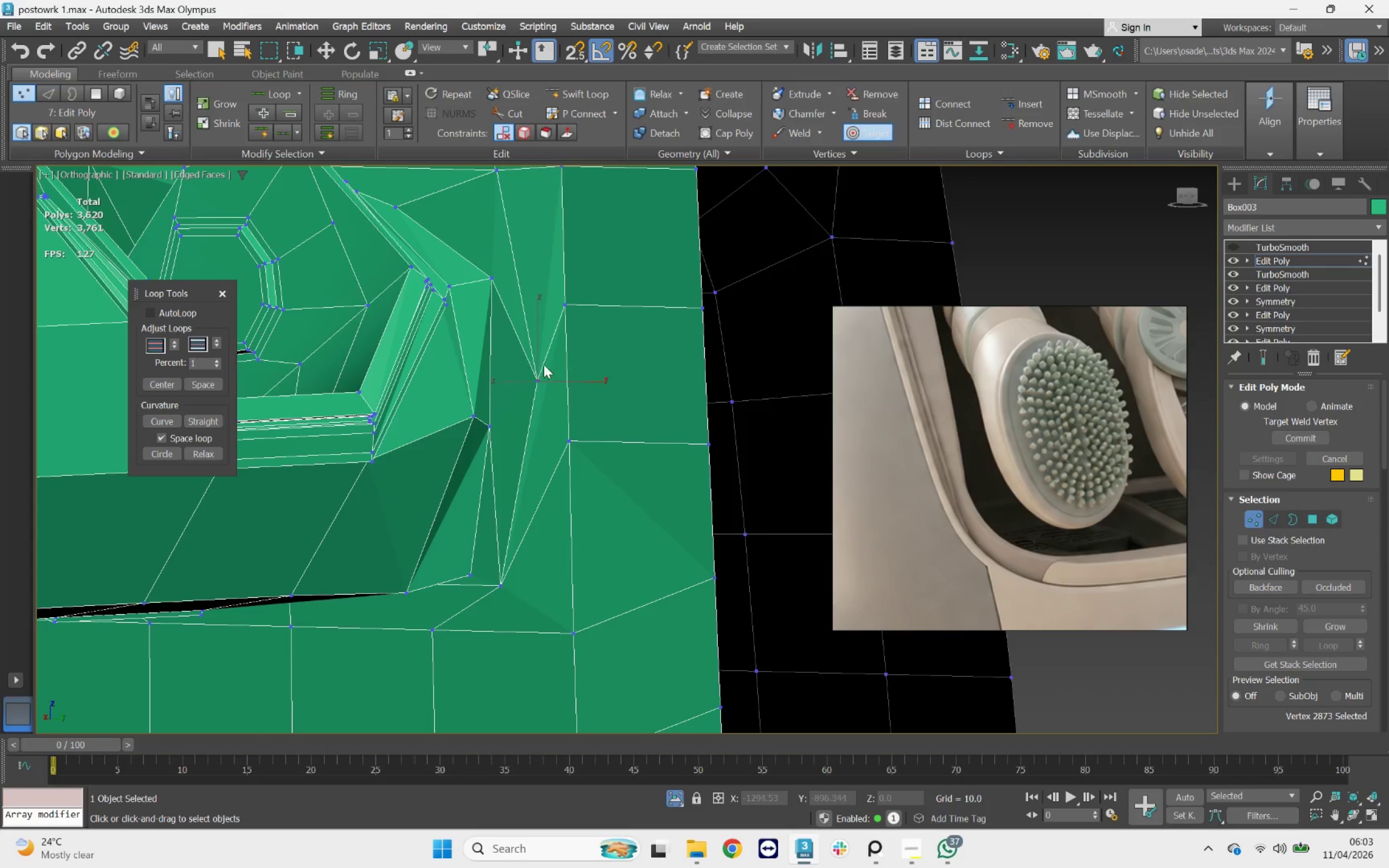 
hold_key(key=AltLeft, duration=2.19)
 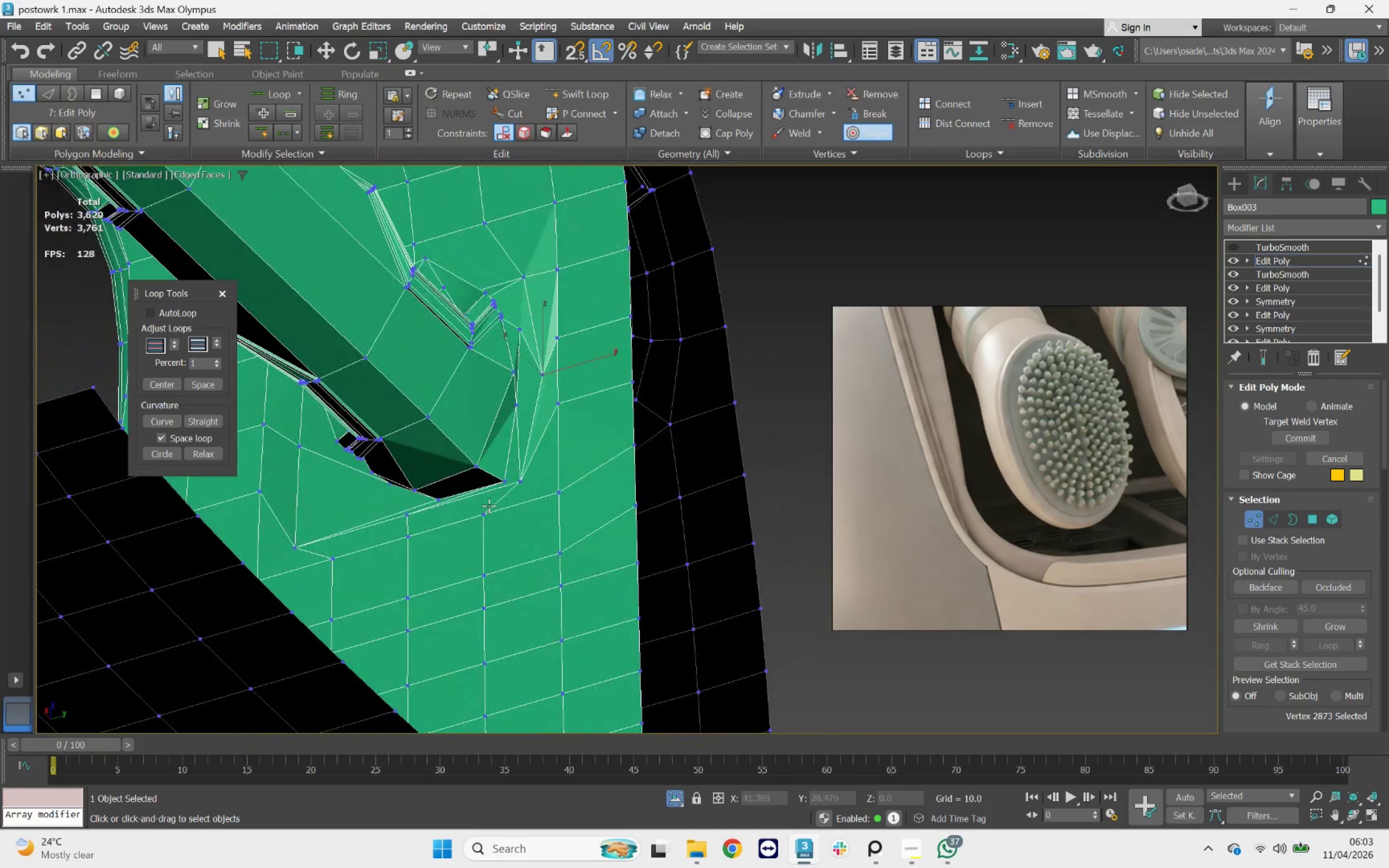 
scroll: coordinate [542, 363], scroll_direction: down, amount: 2.0
 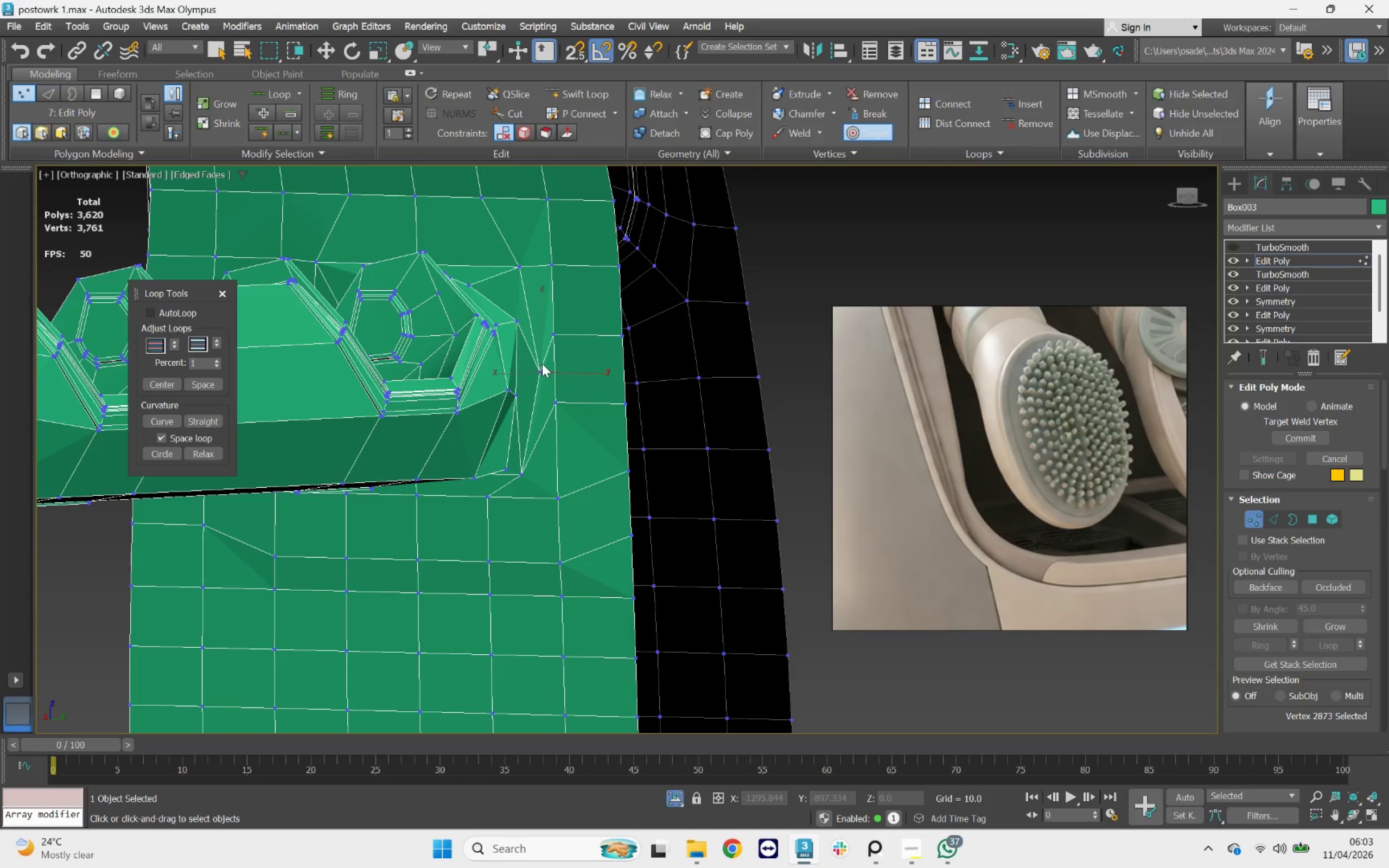 
scroll: coordinate [485, 506], scroll_direction: up, amount: 2.0
 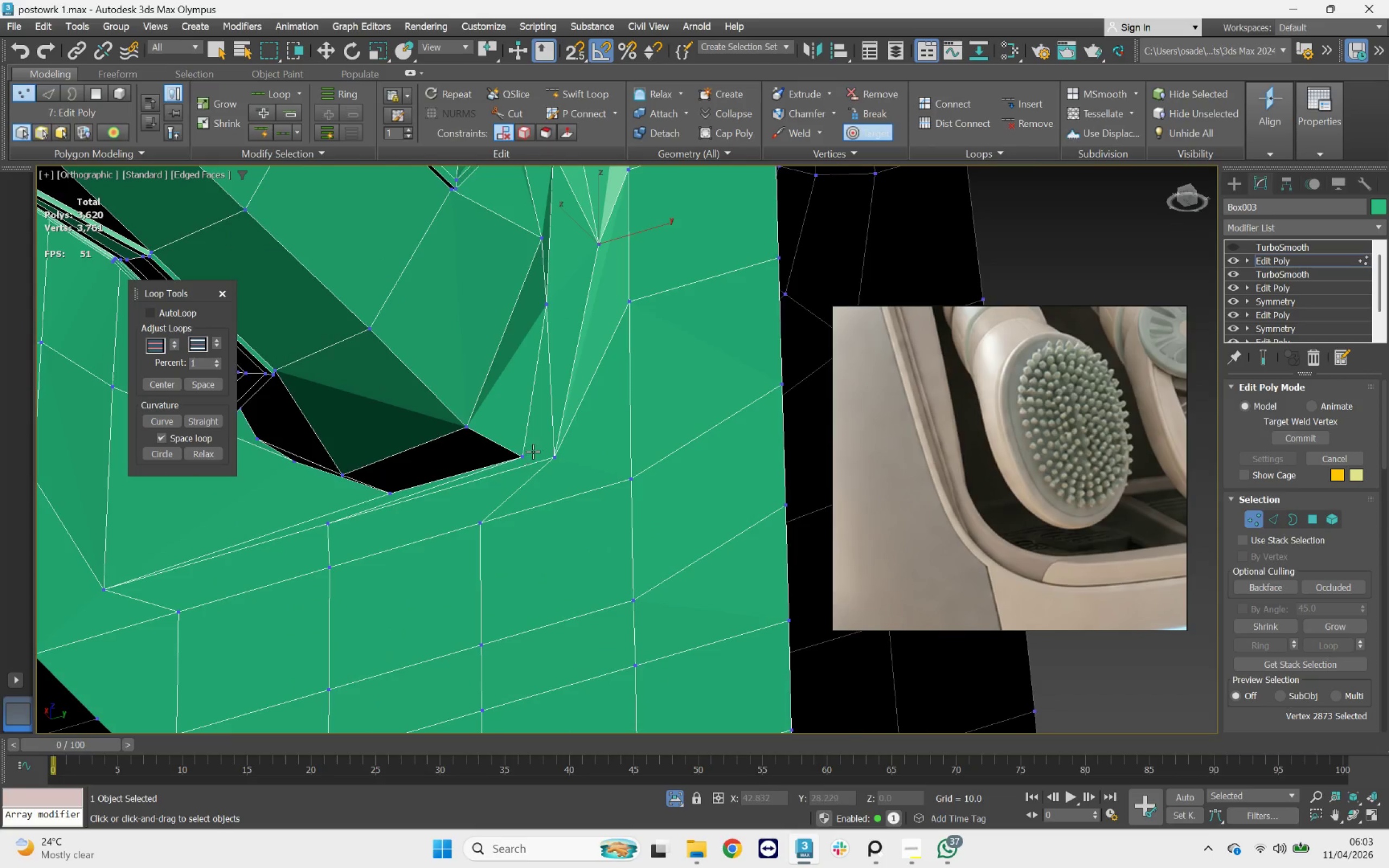 
right_click([541, 449])
 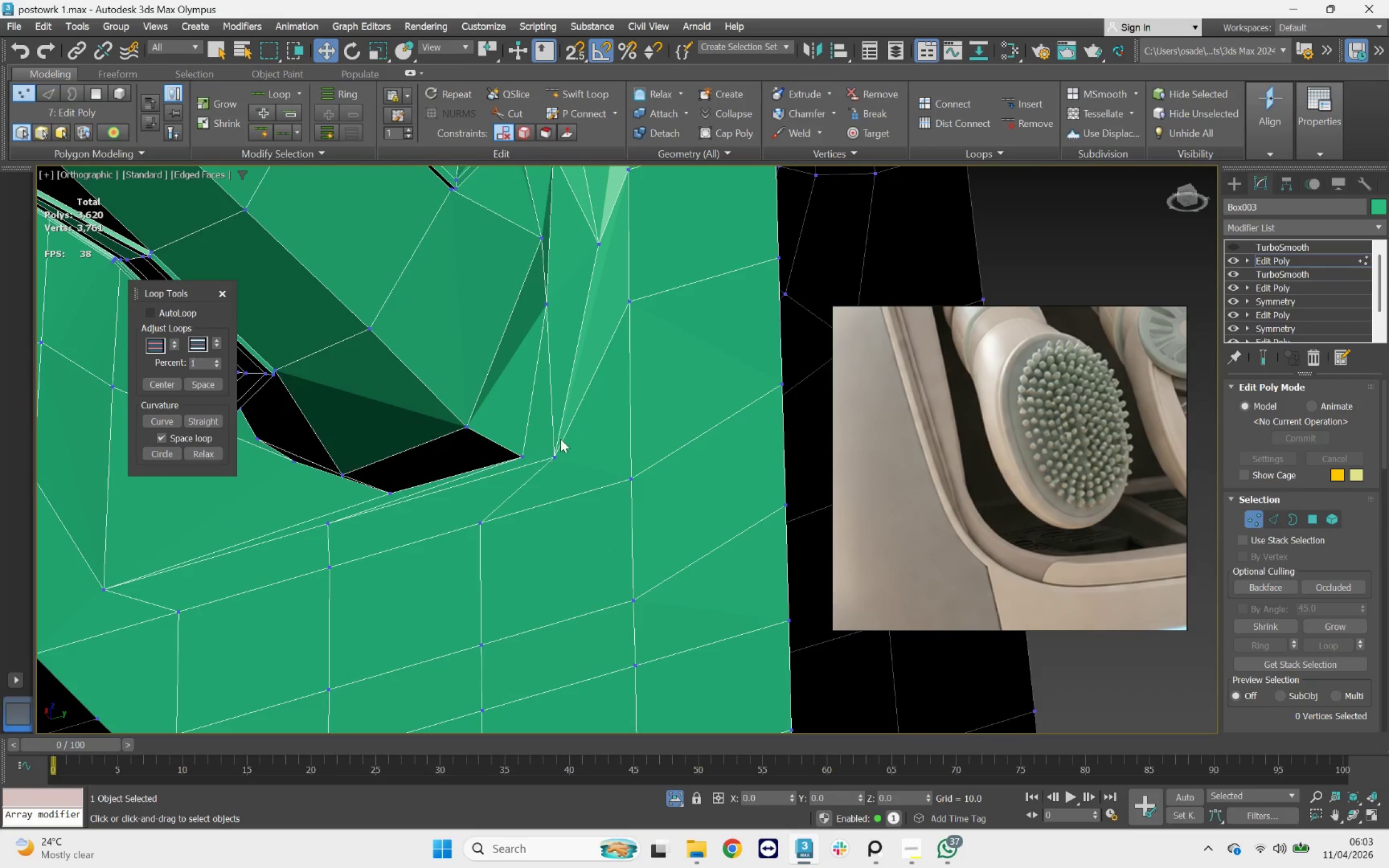 
hold_key(key=AltLeft, duration=0.66)
 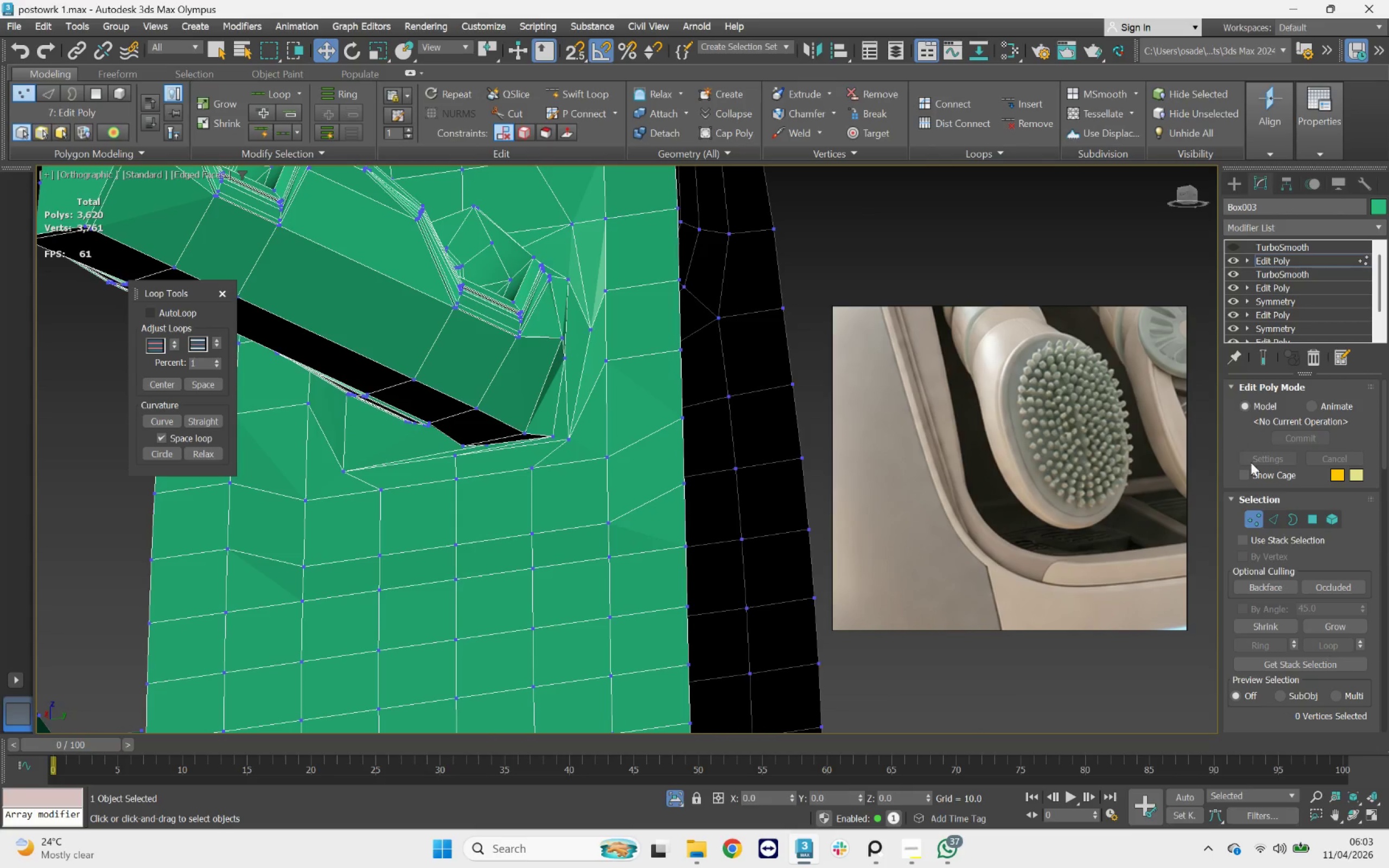 
scroll: coordinate [561, 438], scroll_direction: down, amount: 2.0
 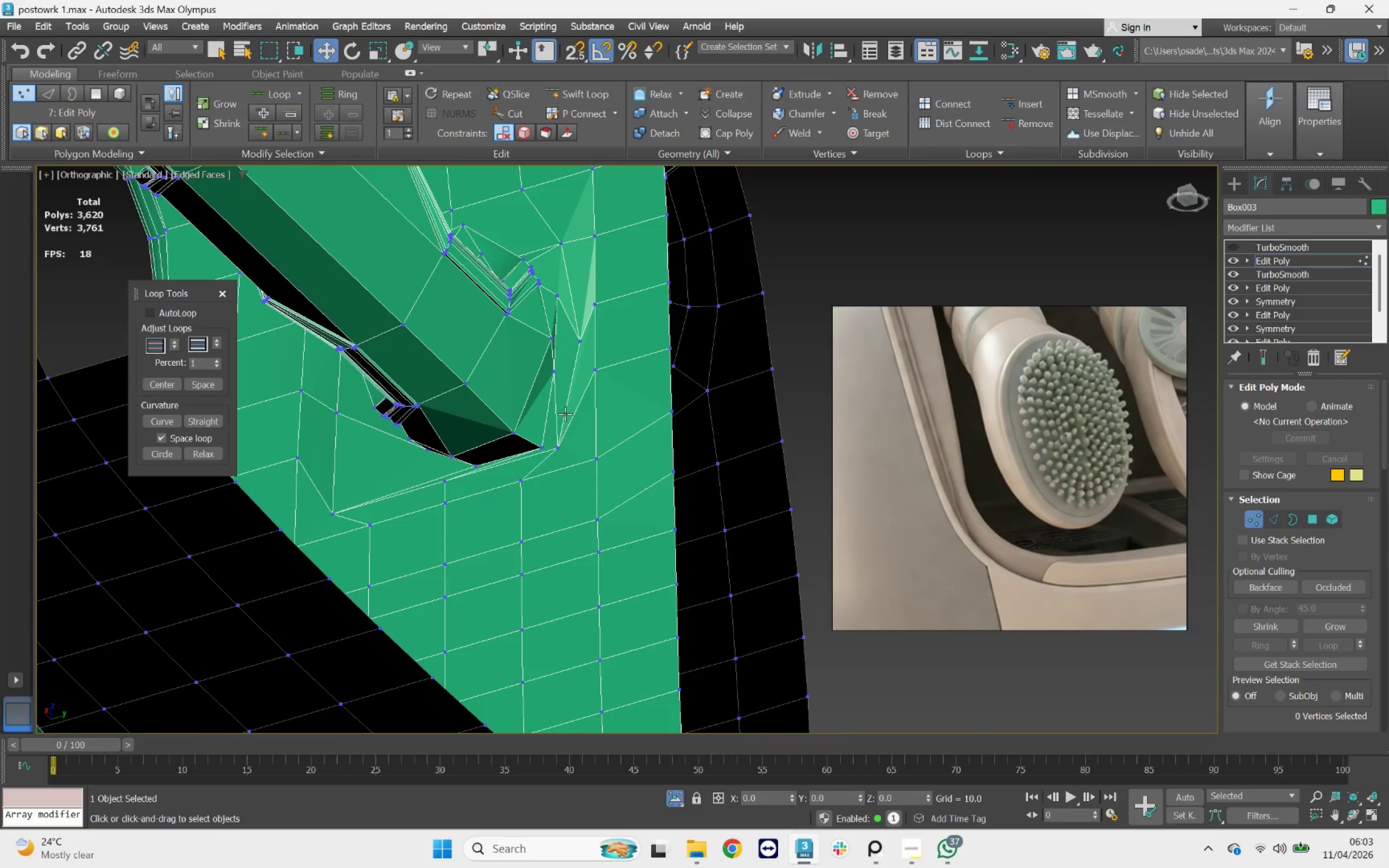 
left_click([1261, 515])
 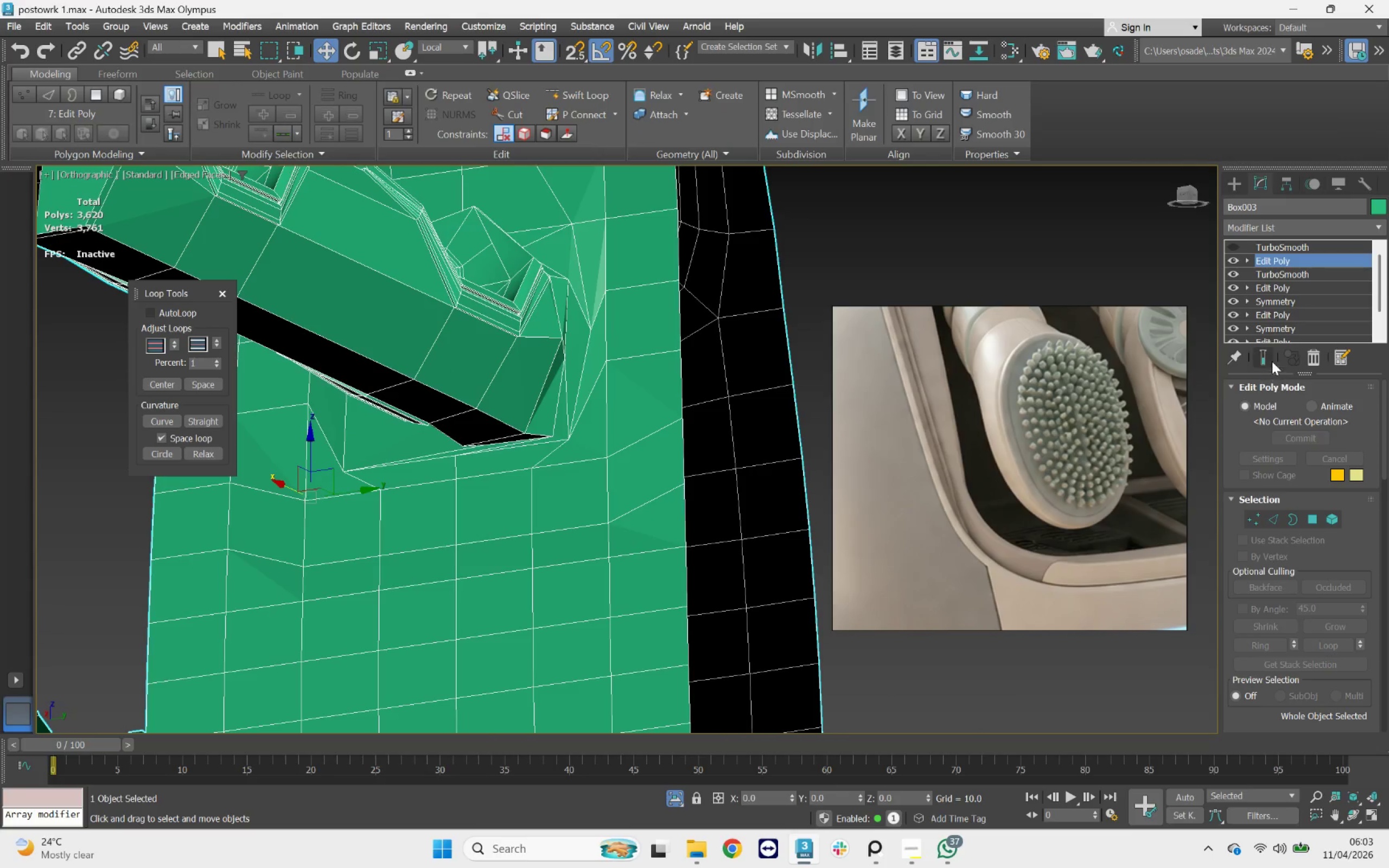 
left_click([1267, 355])
 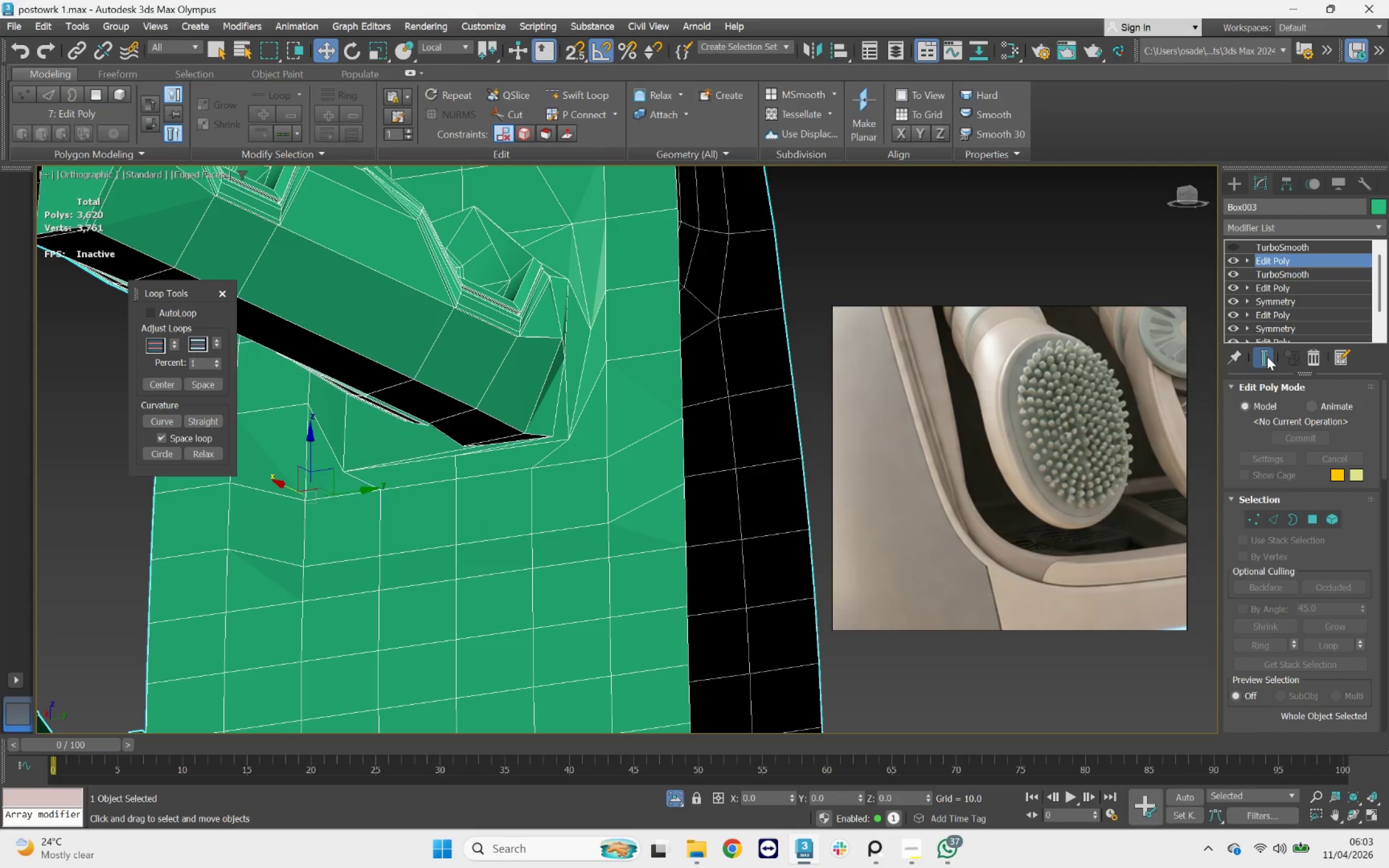 
double_click([1268, 355])
 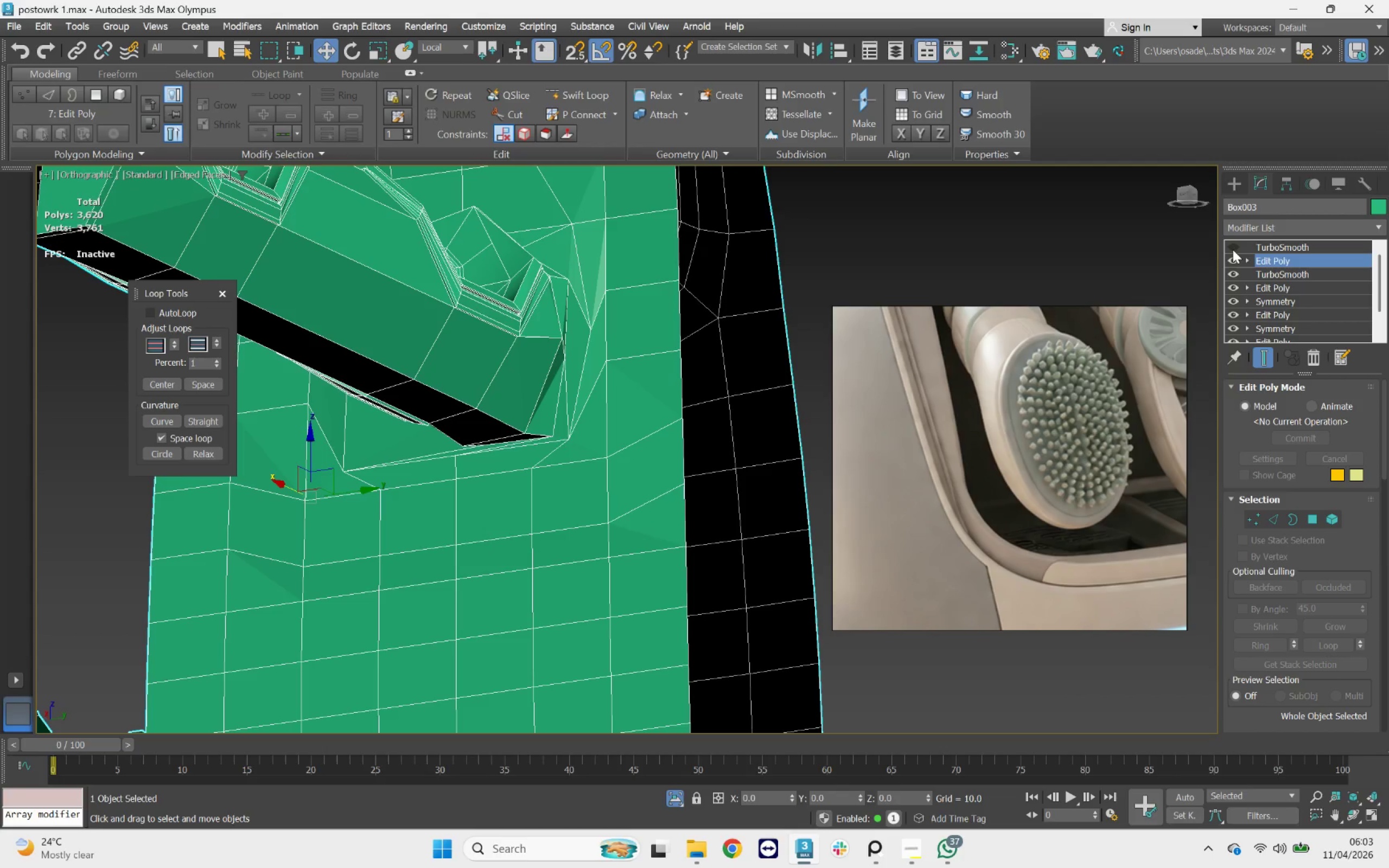 
left_click([1233, 250])
 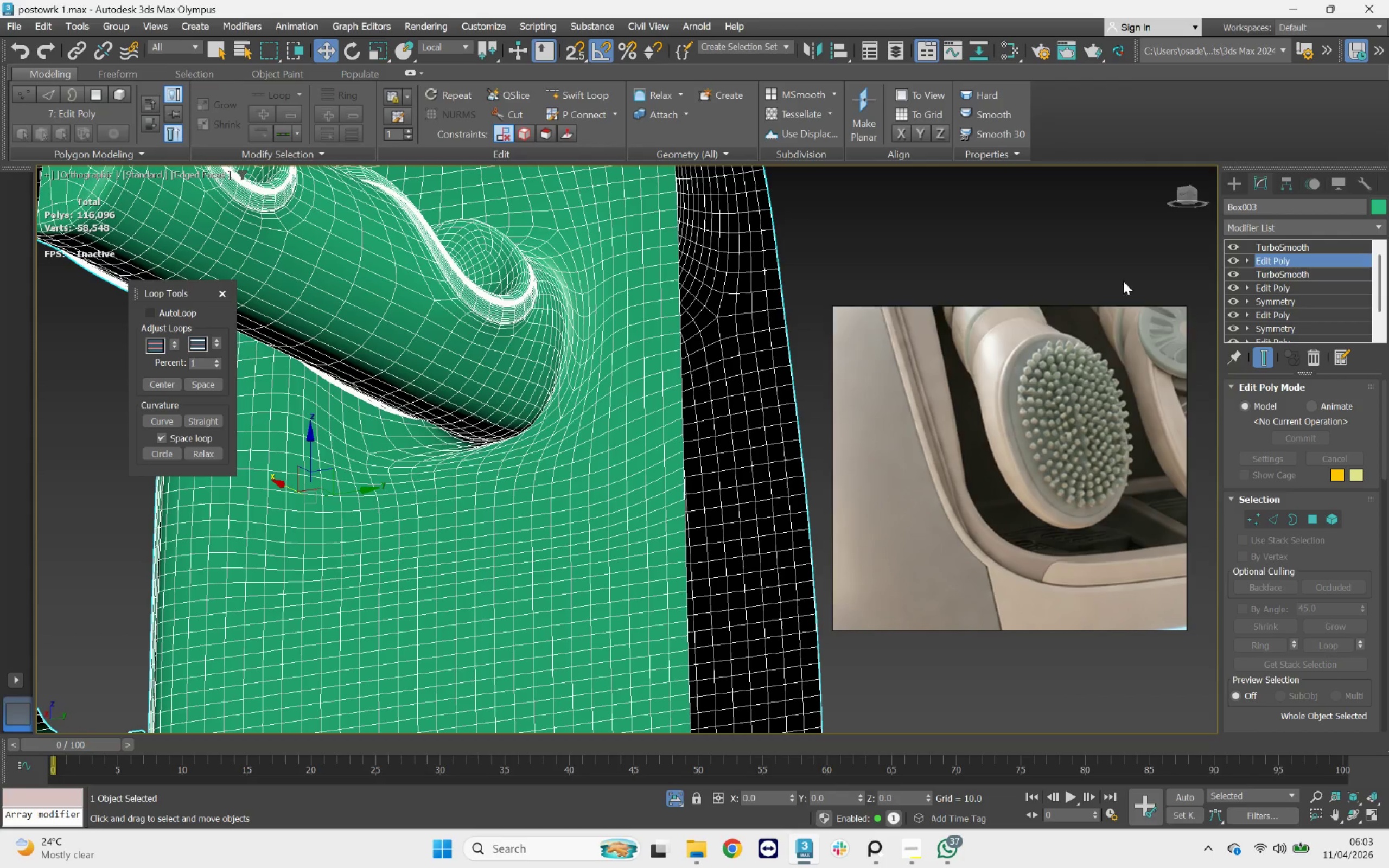 
hold_key(key=AltLeft, duration=1.32)
 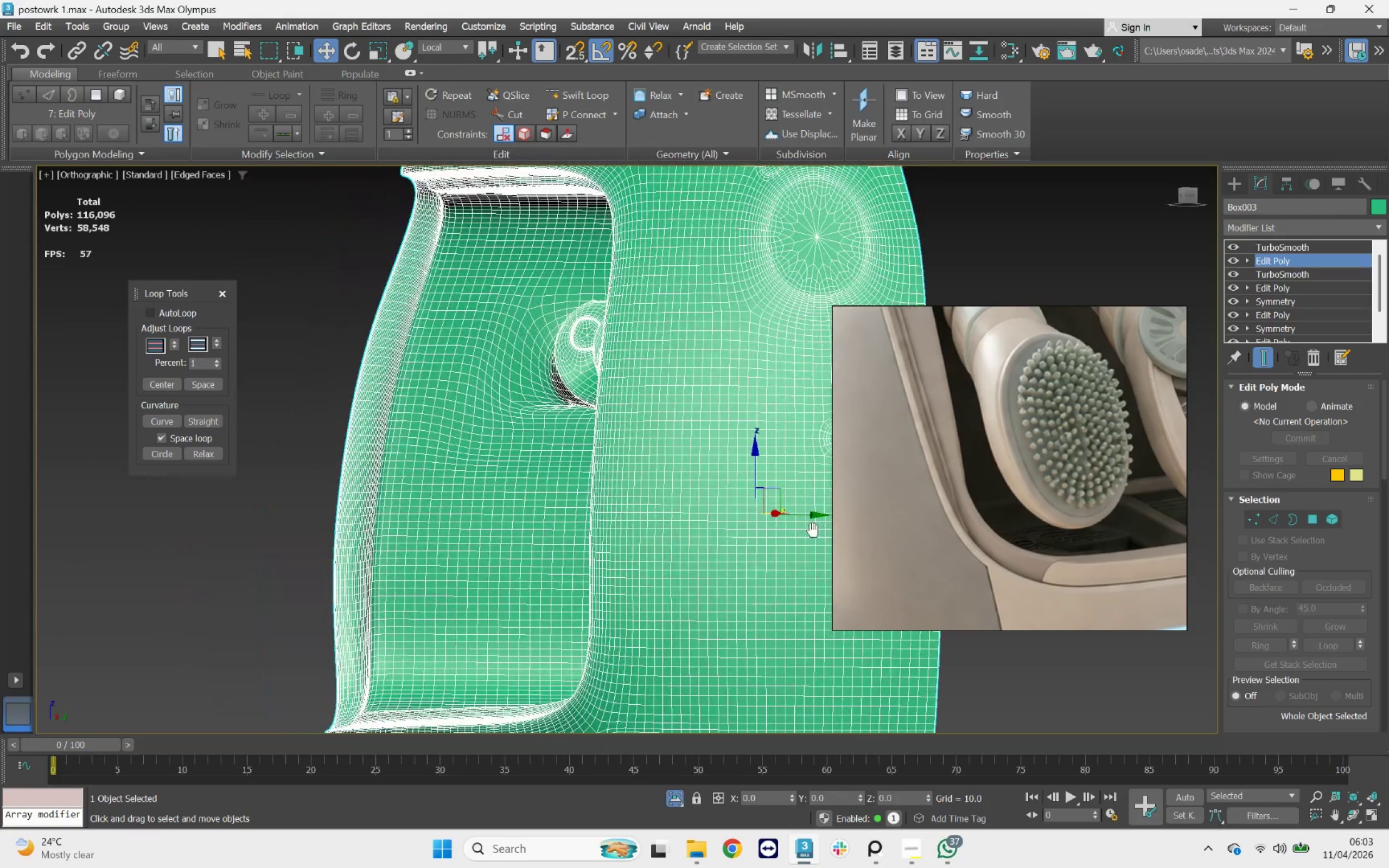 
scroll: coordinate [572, 454], scroll_direction: down, amount: 2.0
 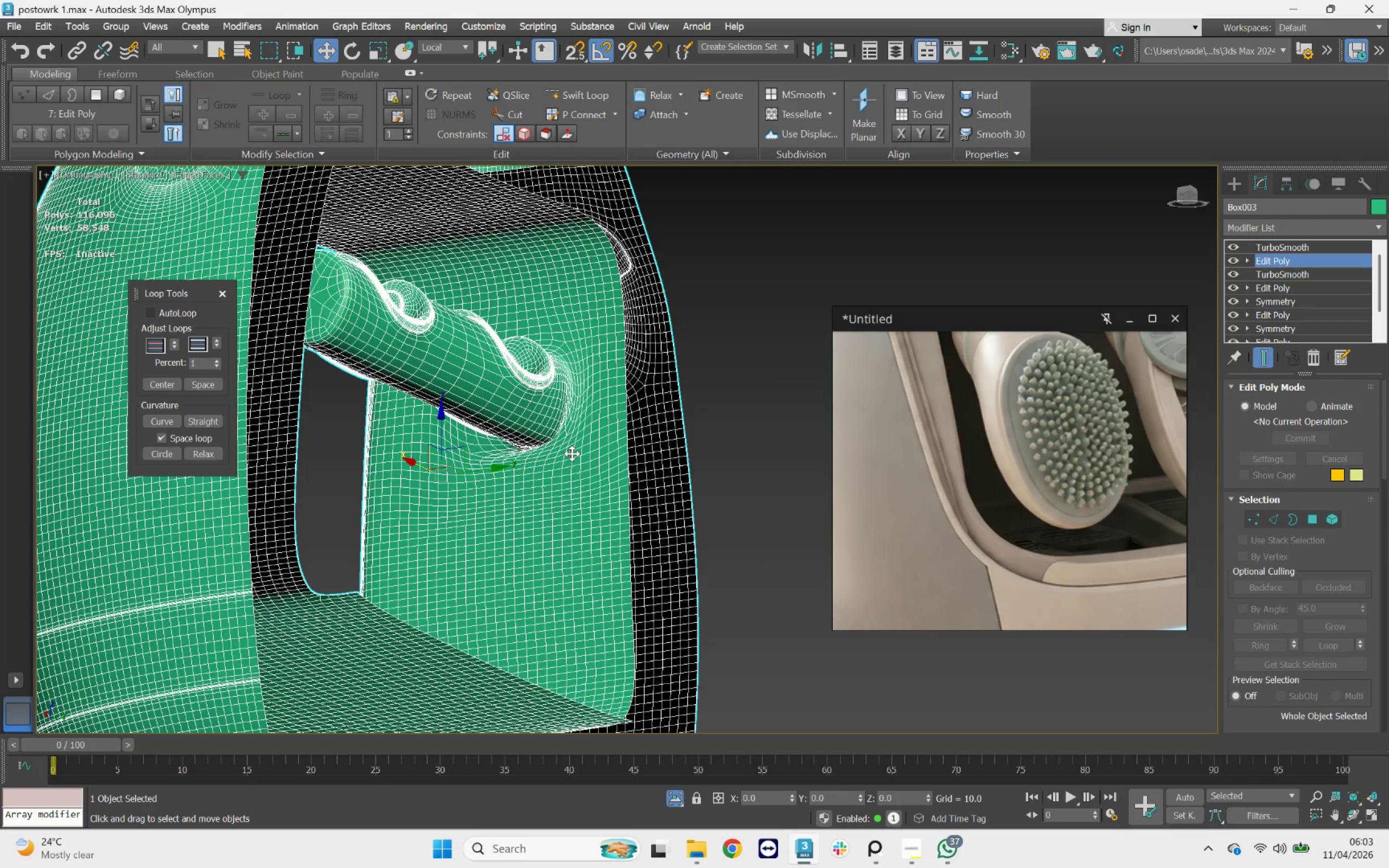 
hold_key(key=AltLeft, duration=1.08)
scroll: coordinate [632, 494], scroll_direction: down, amount: 3.0
 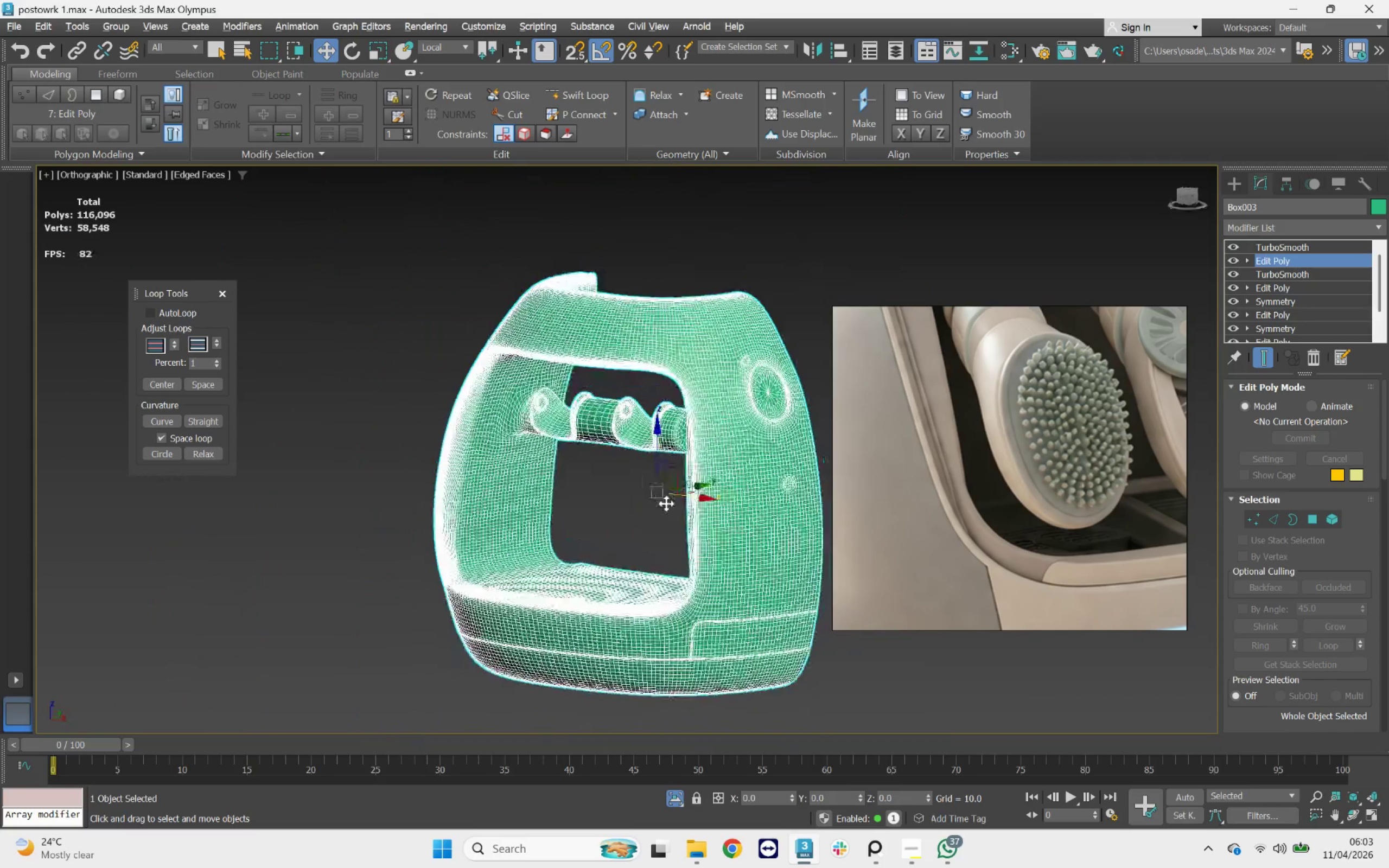 
key(F4)
 